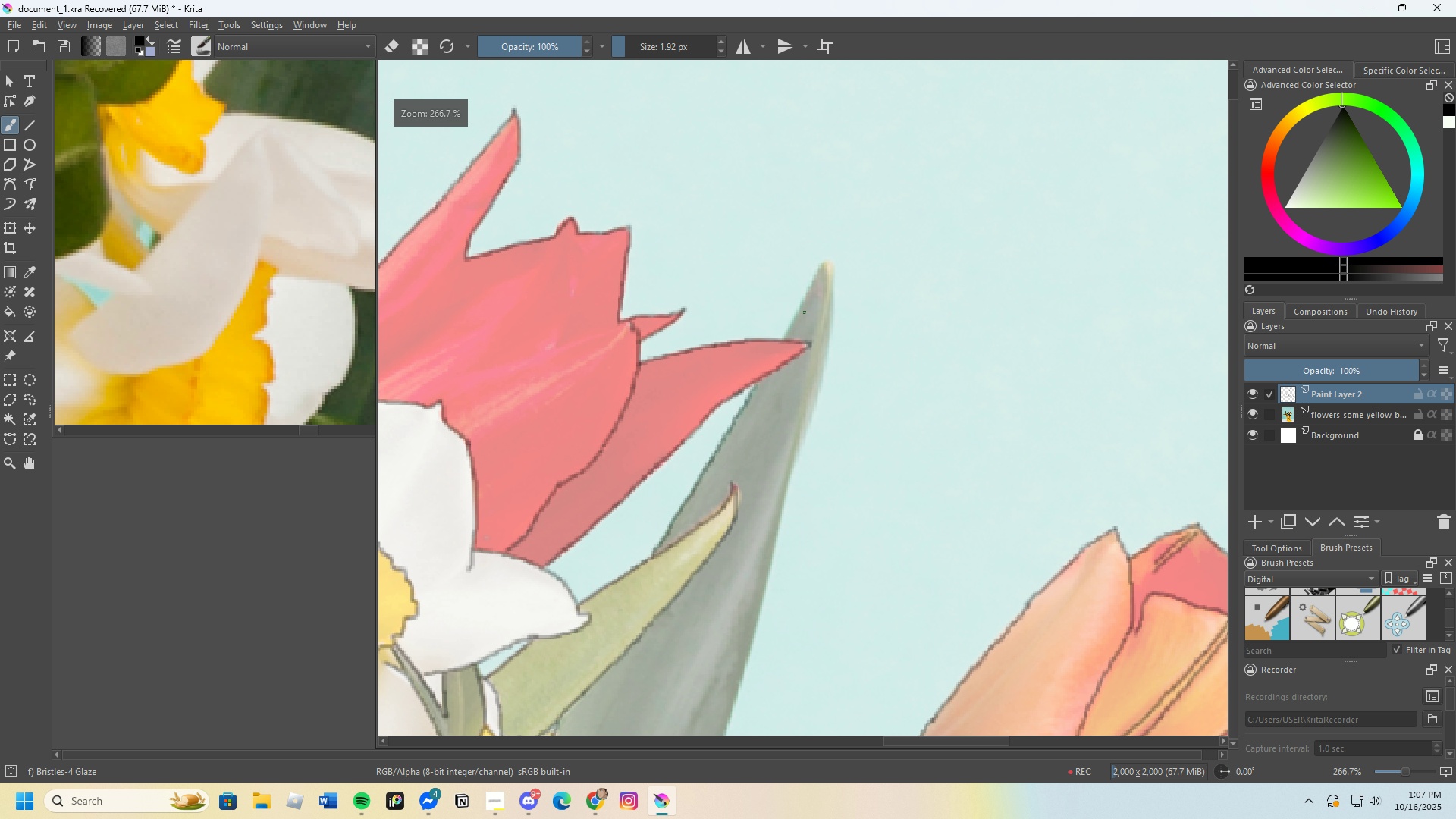 
scroll: coordinate [738, 358], scroll_direction: up, amount: 4.0
 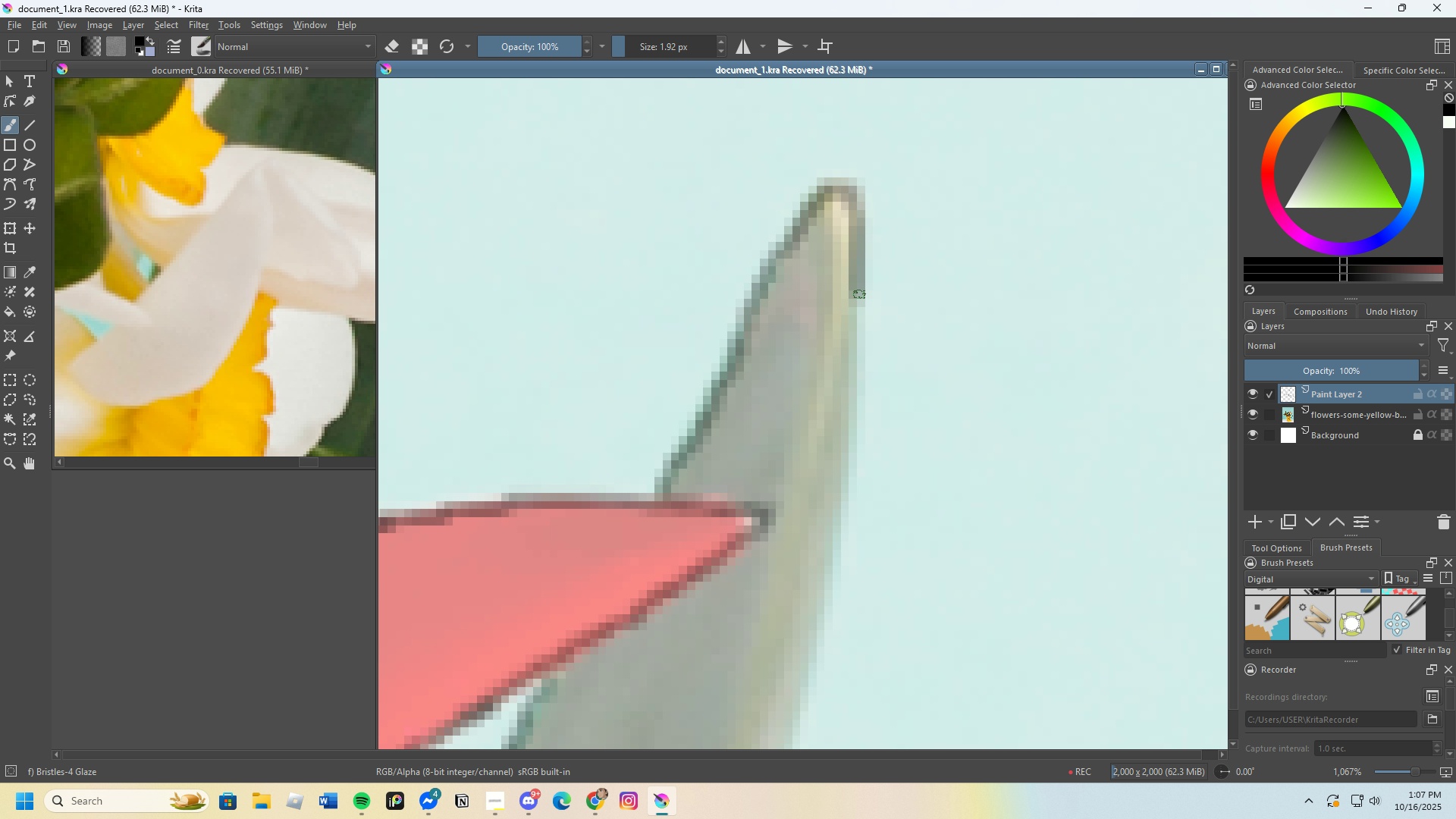 
wait(6.06)
 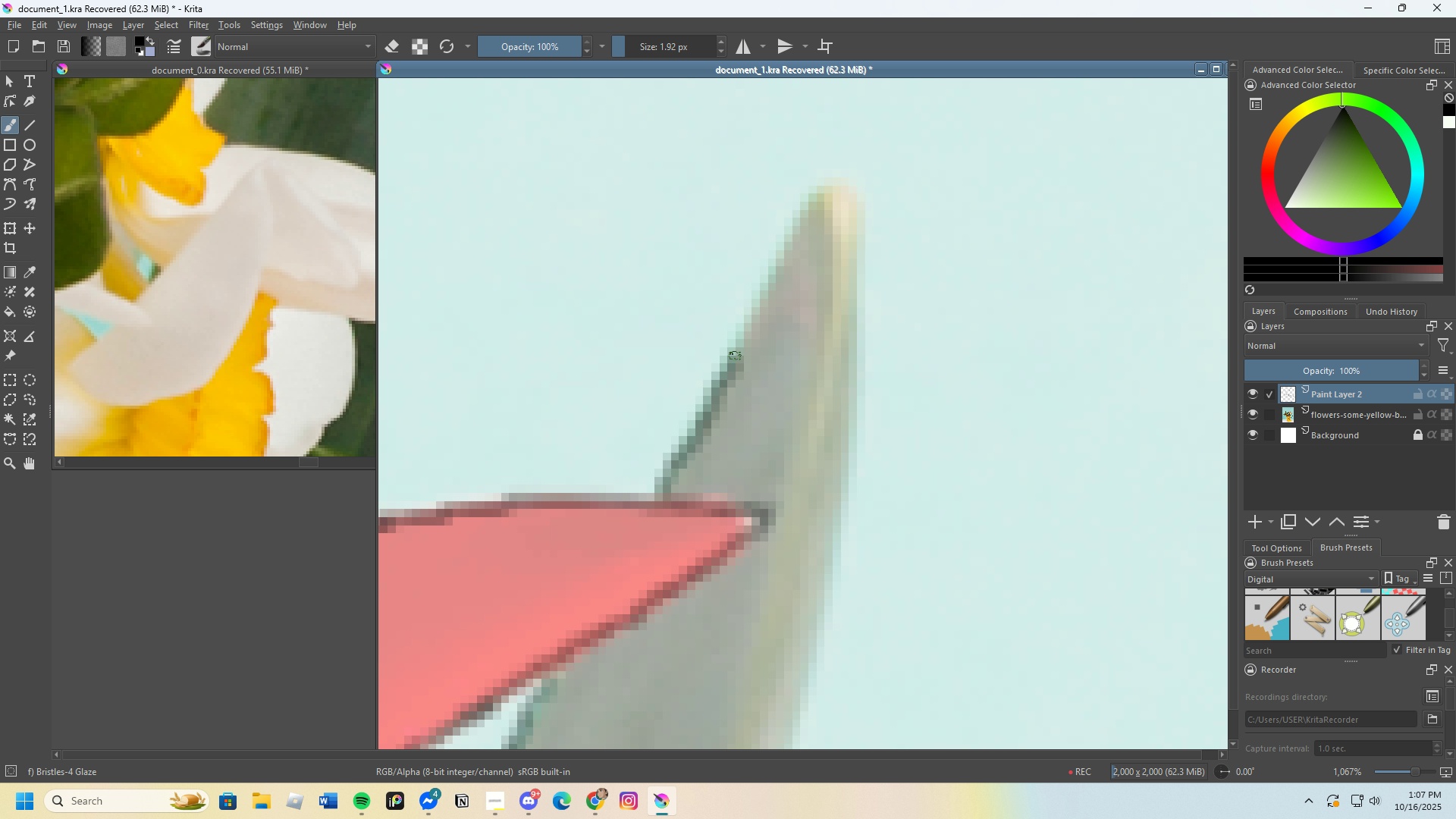 
key(Control+Z)
 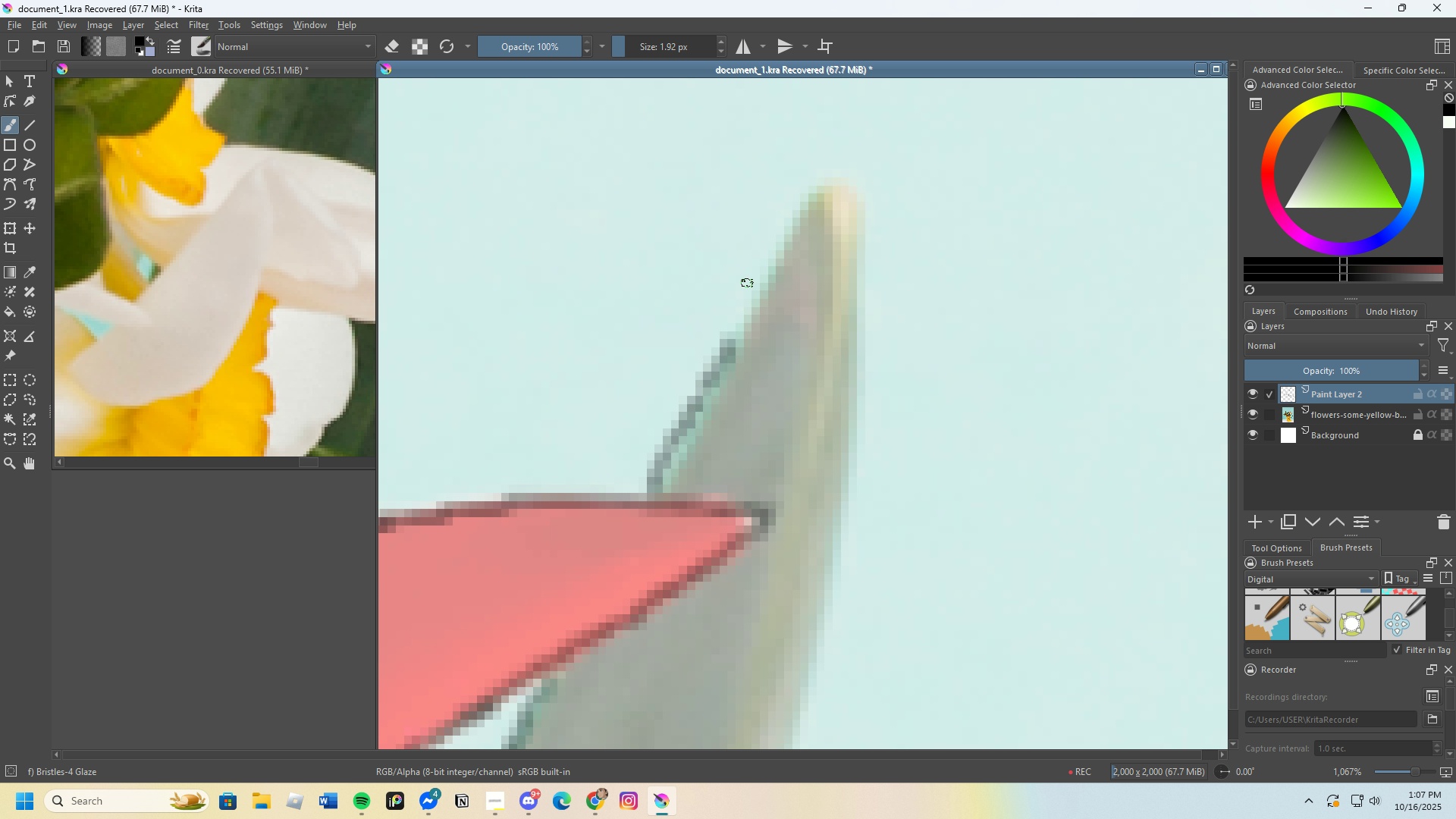 
key(Control+Z)
 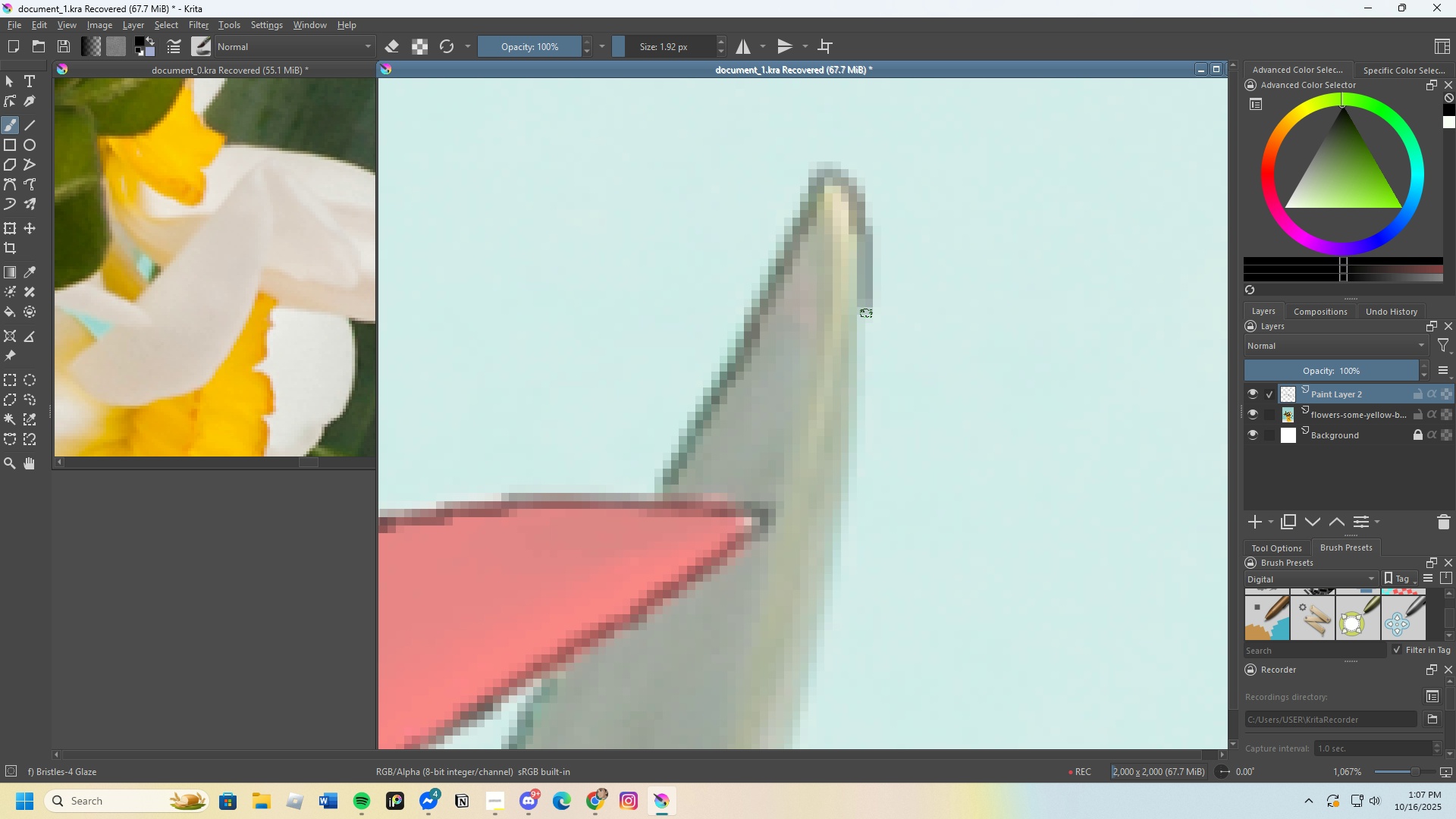 
scroll: coordinate [845, 352], scroll_direction: down, amount: 7.0
 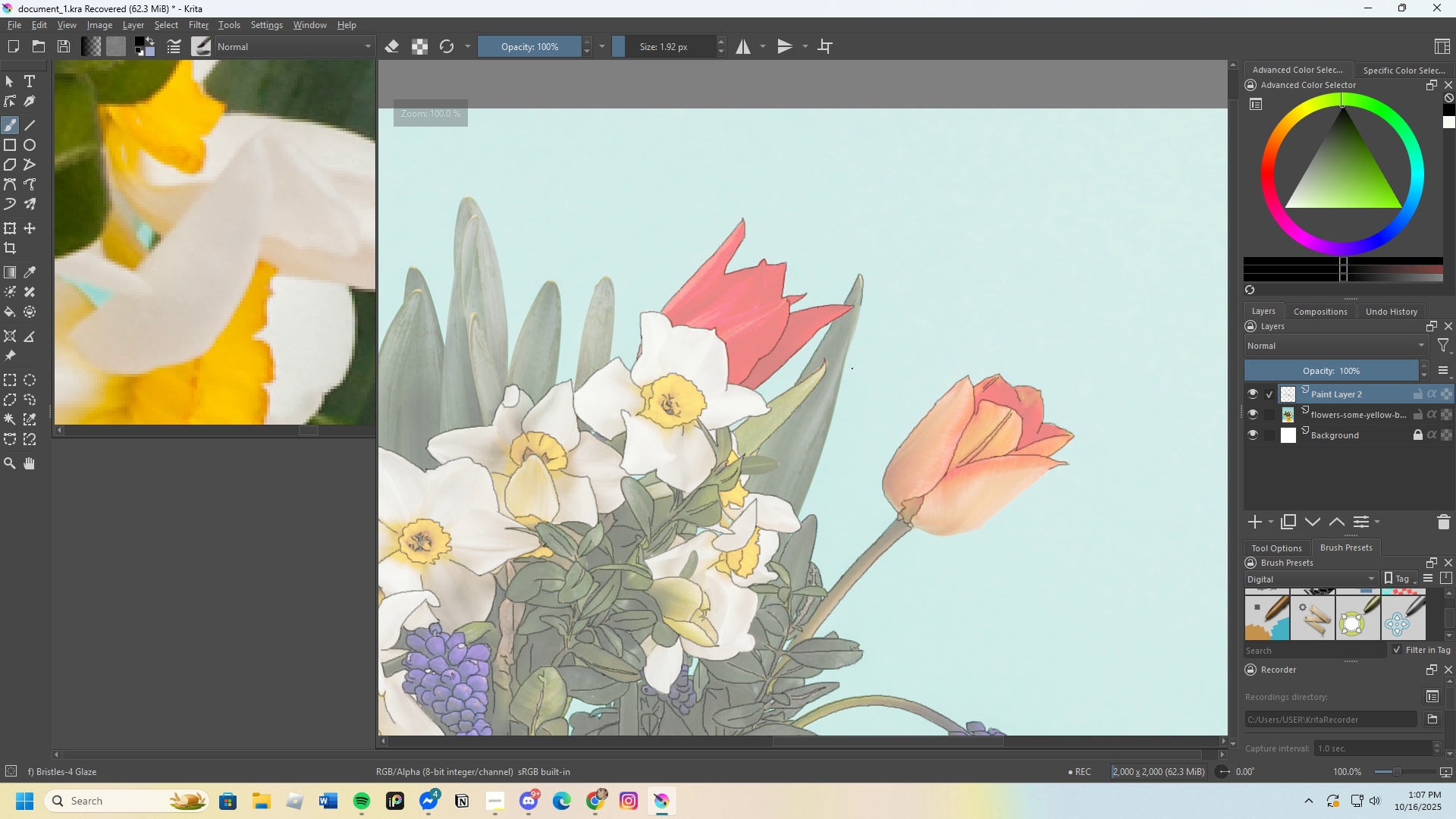 
scroll: coordinate [849, 424], scroll_direction: none, amount: 0.0
 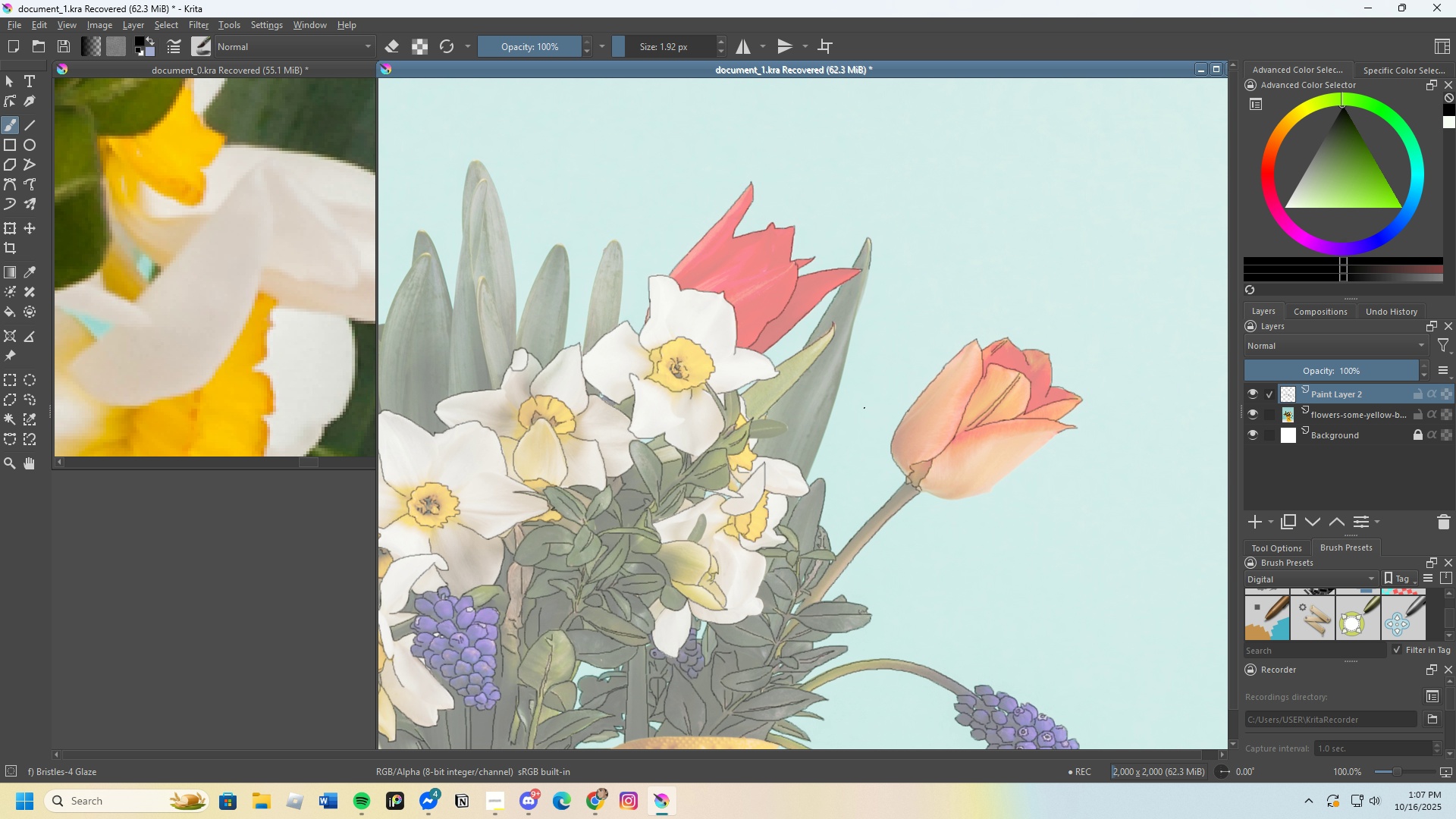 
wait(6.21)
 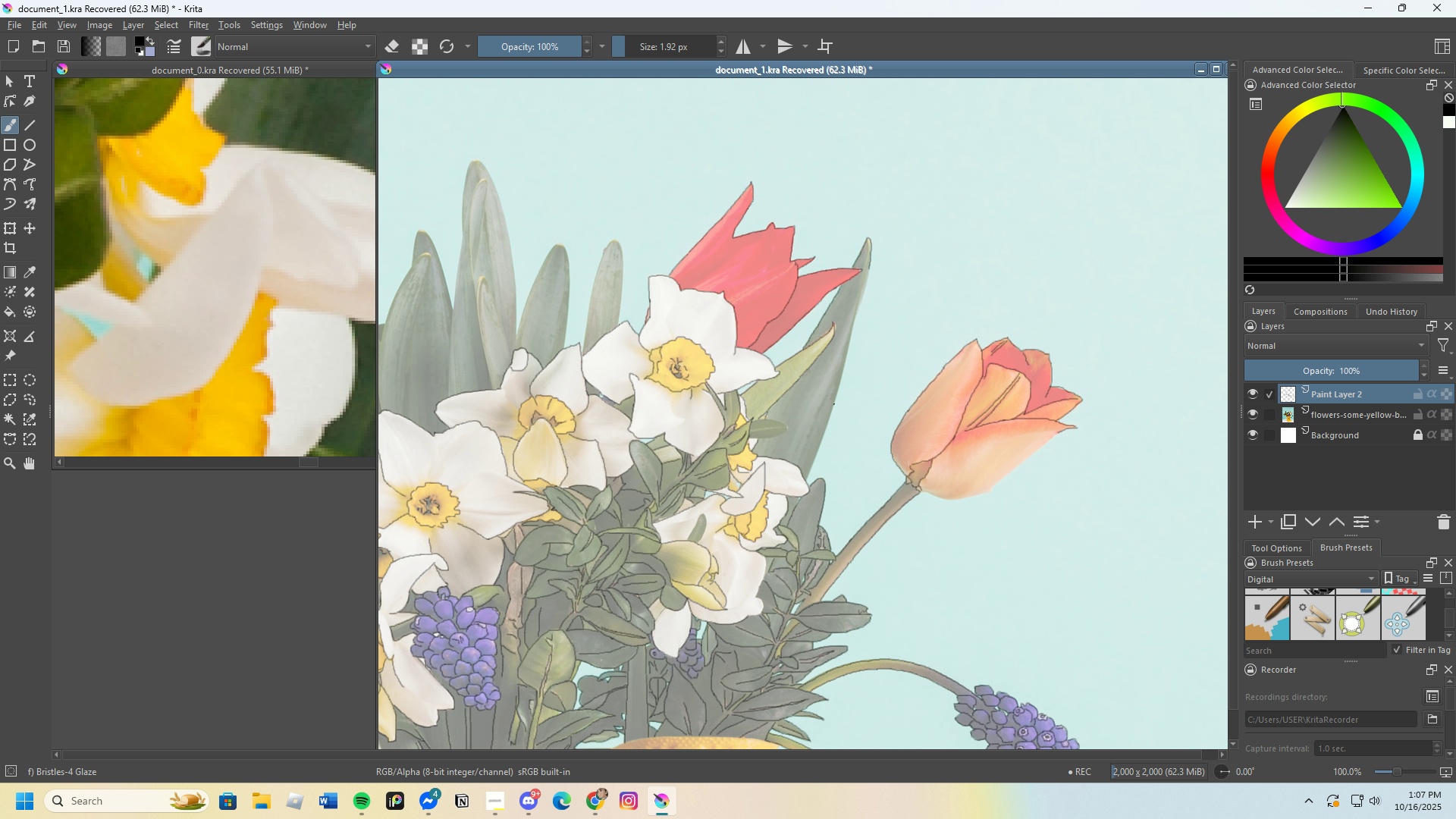 
scroll: coordinate [912, 141], scroll_direction: up, amount: 6.0
 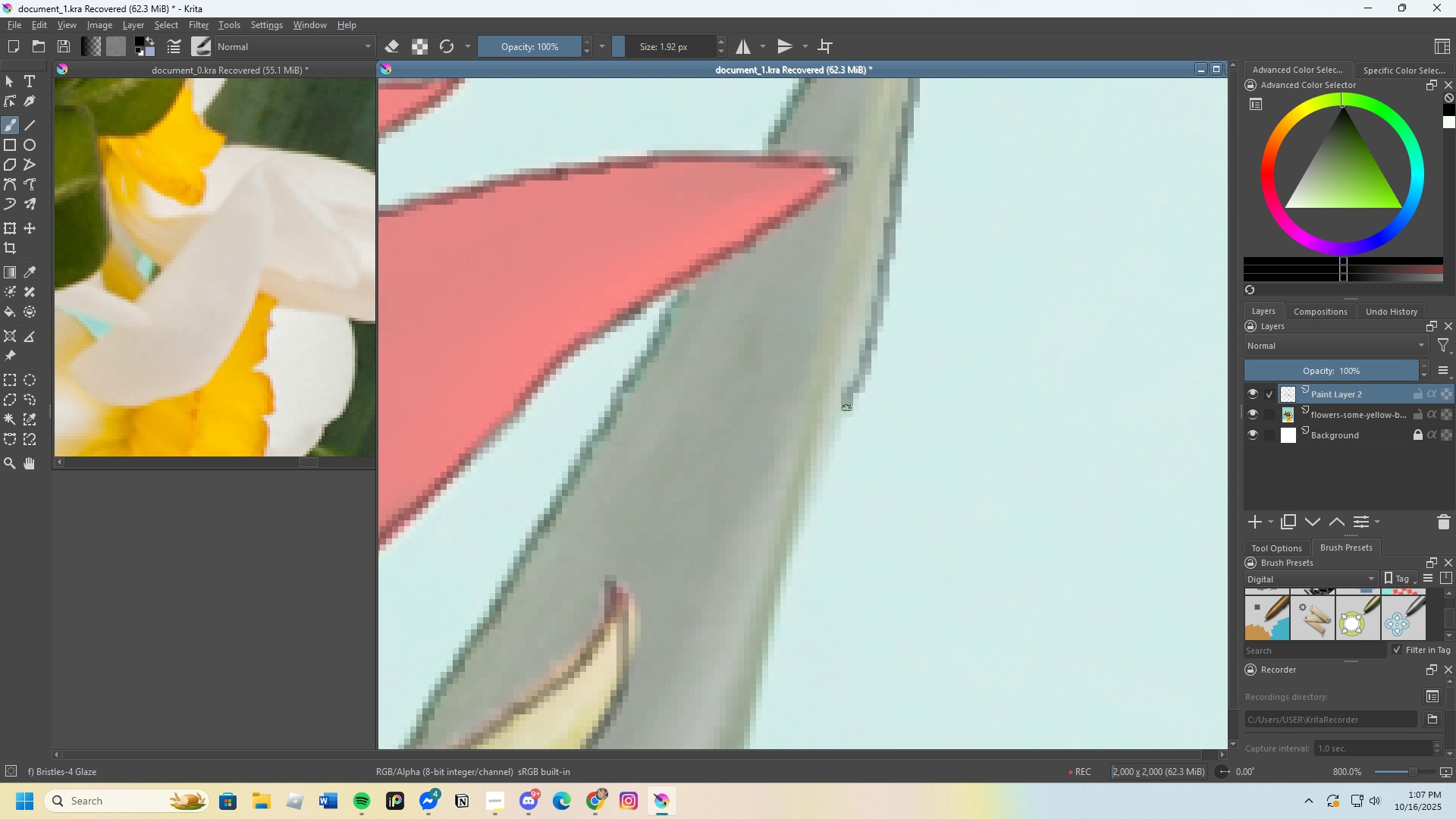 
scroll: coordinate [838, 398], scroll_direction: down, amount: 3.0
 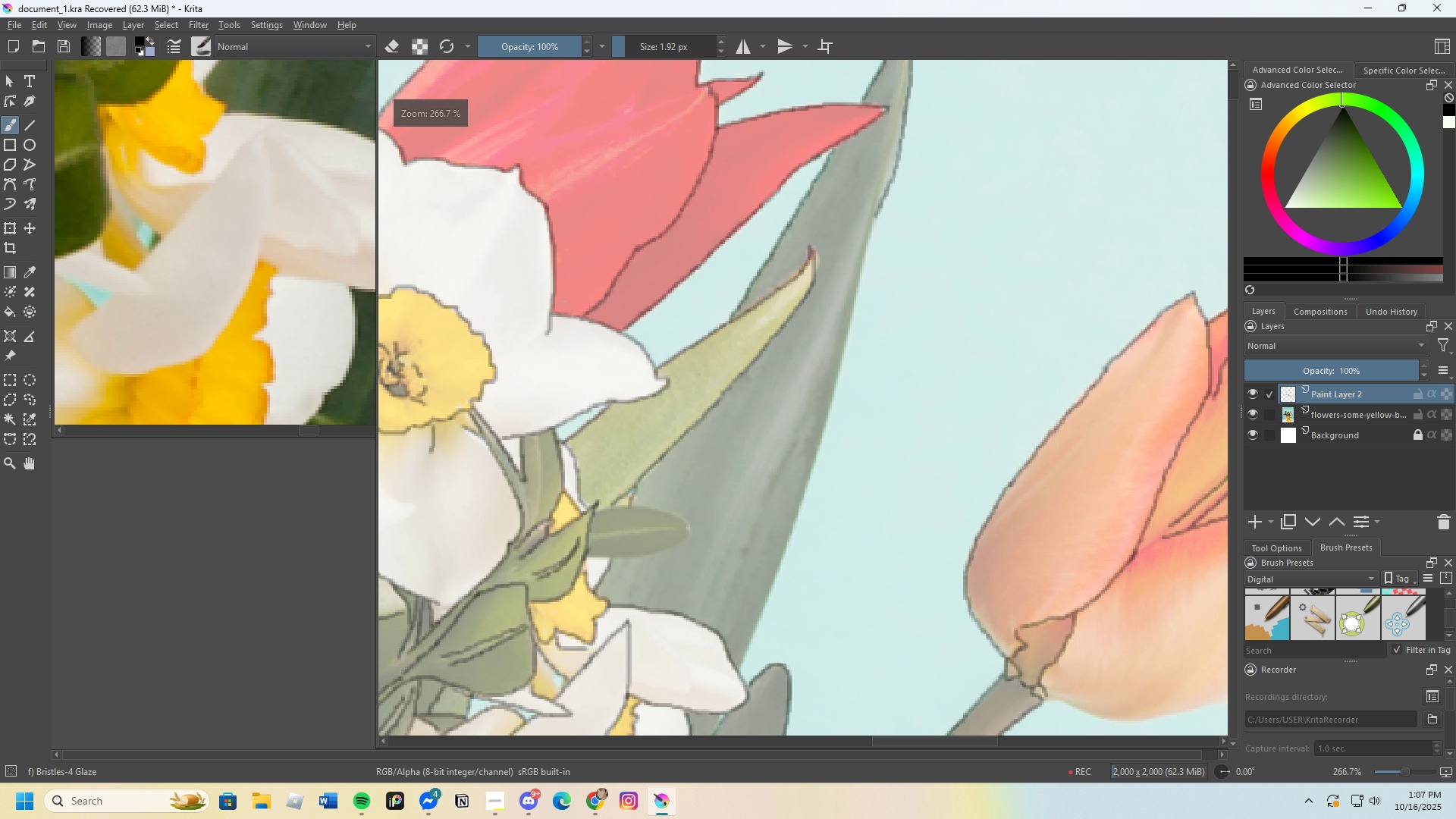 
scroll: coordinate [859, 252], scroll_direction: up, amount: 2.0
 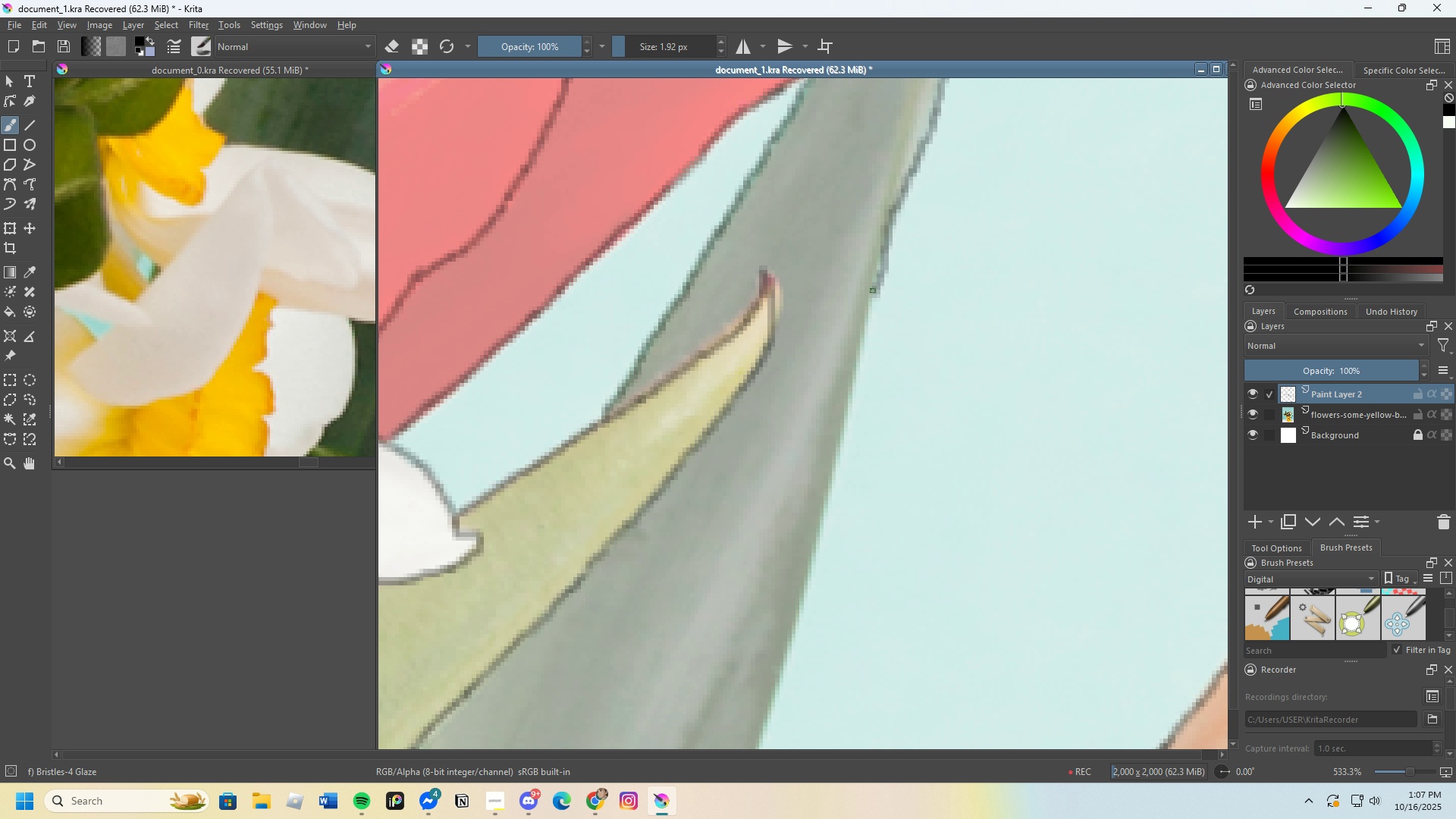 
key(Control+ControlLeft)
 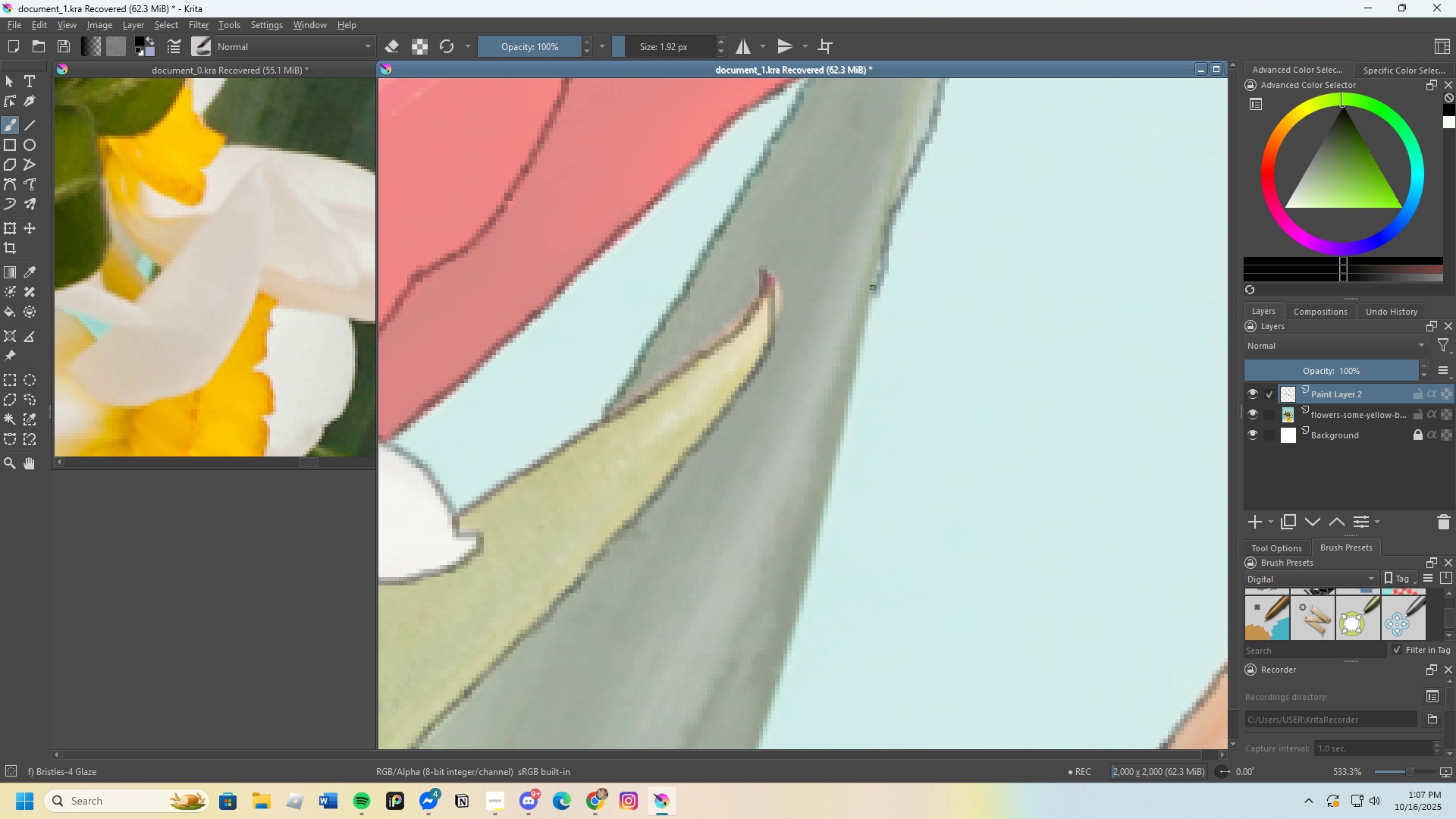 
key(Control+Z)
 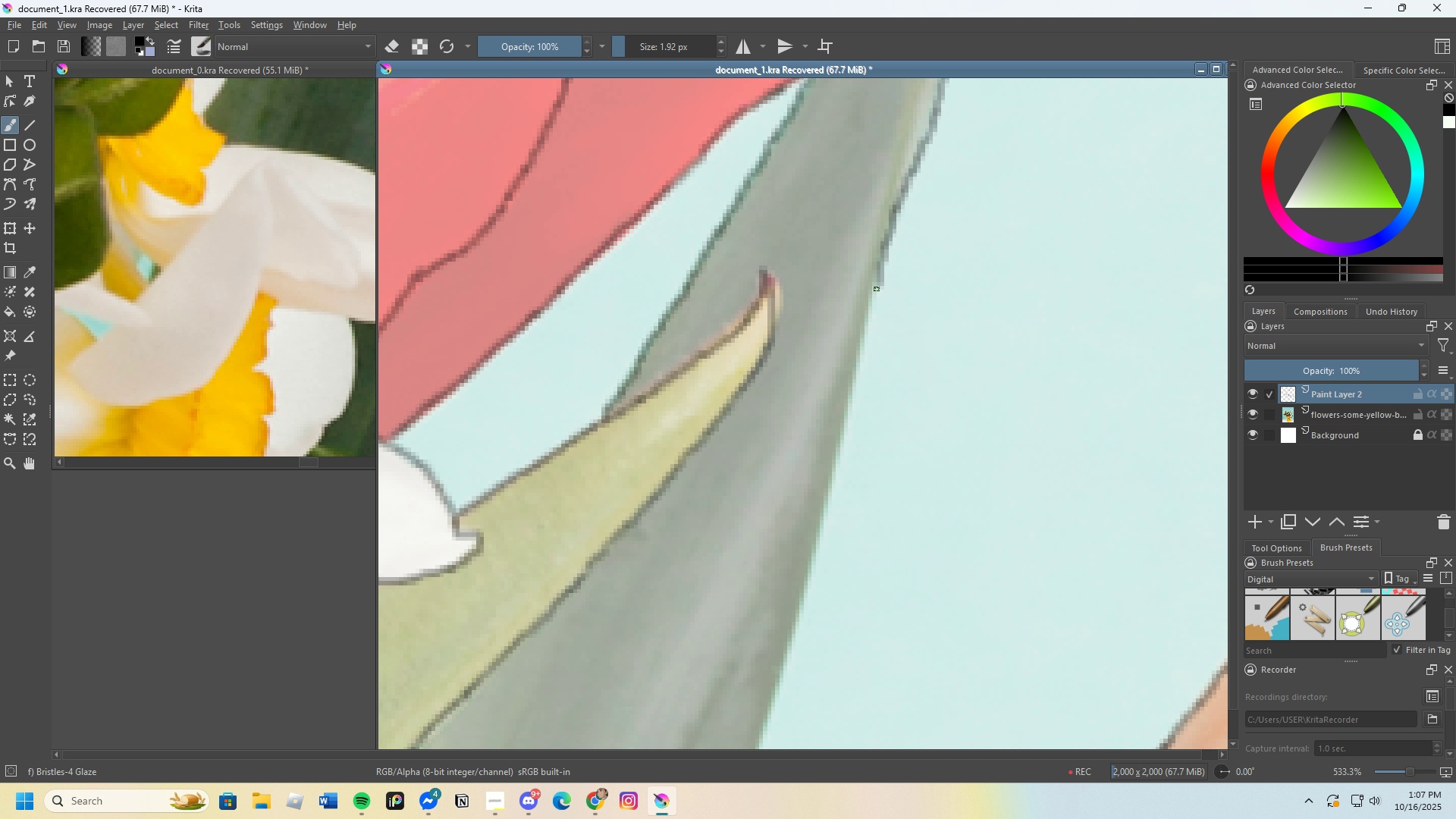 
key(Control+Z)
 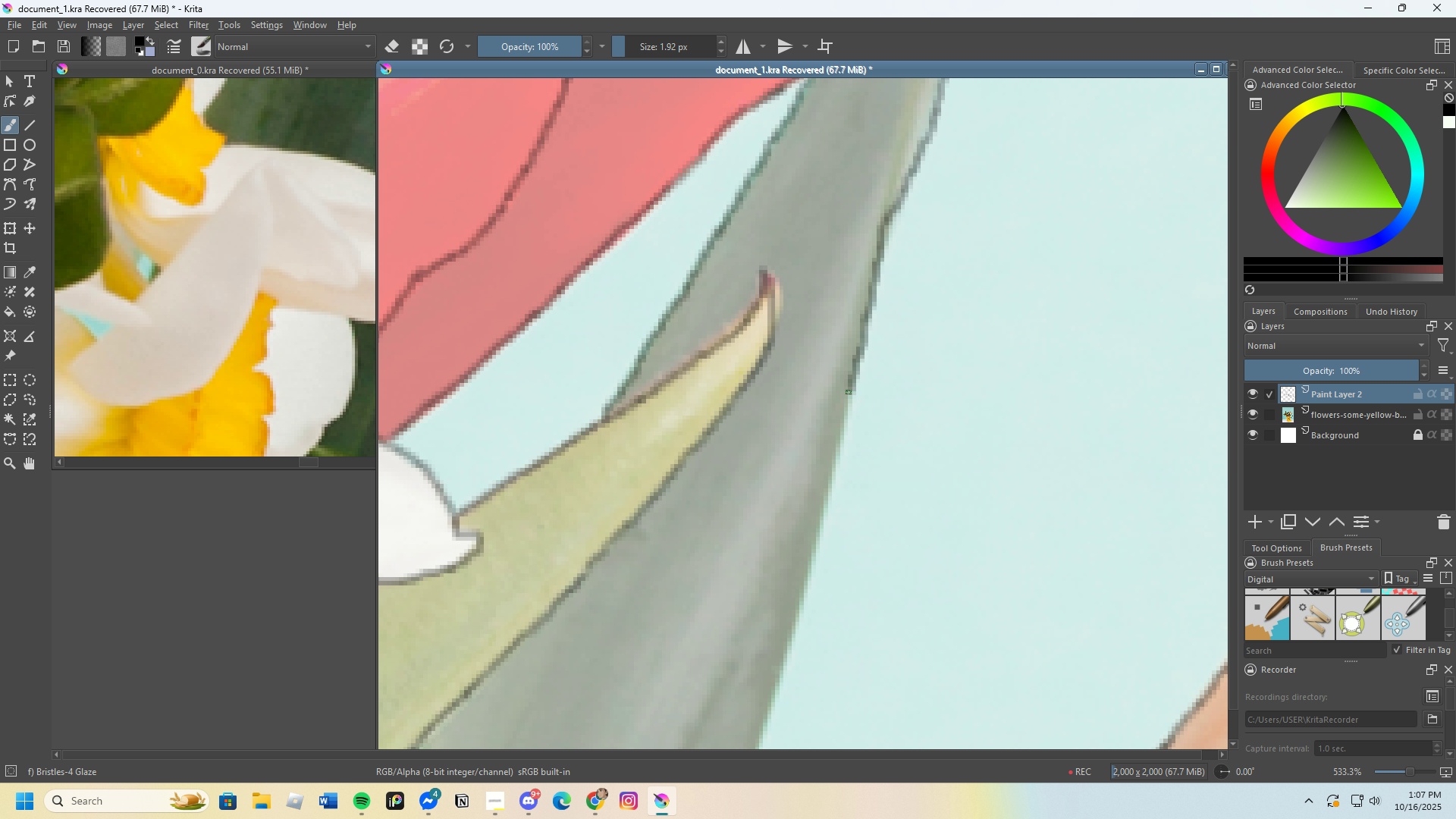 
scroll: coordinate [827, 442], scroll_direction: down, amount: 1.0
 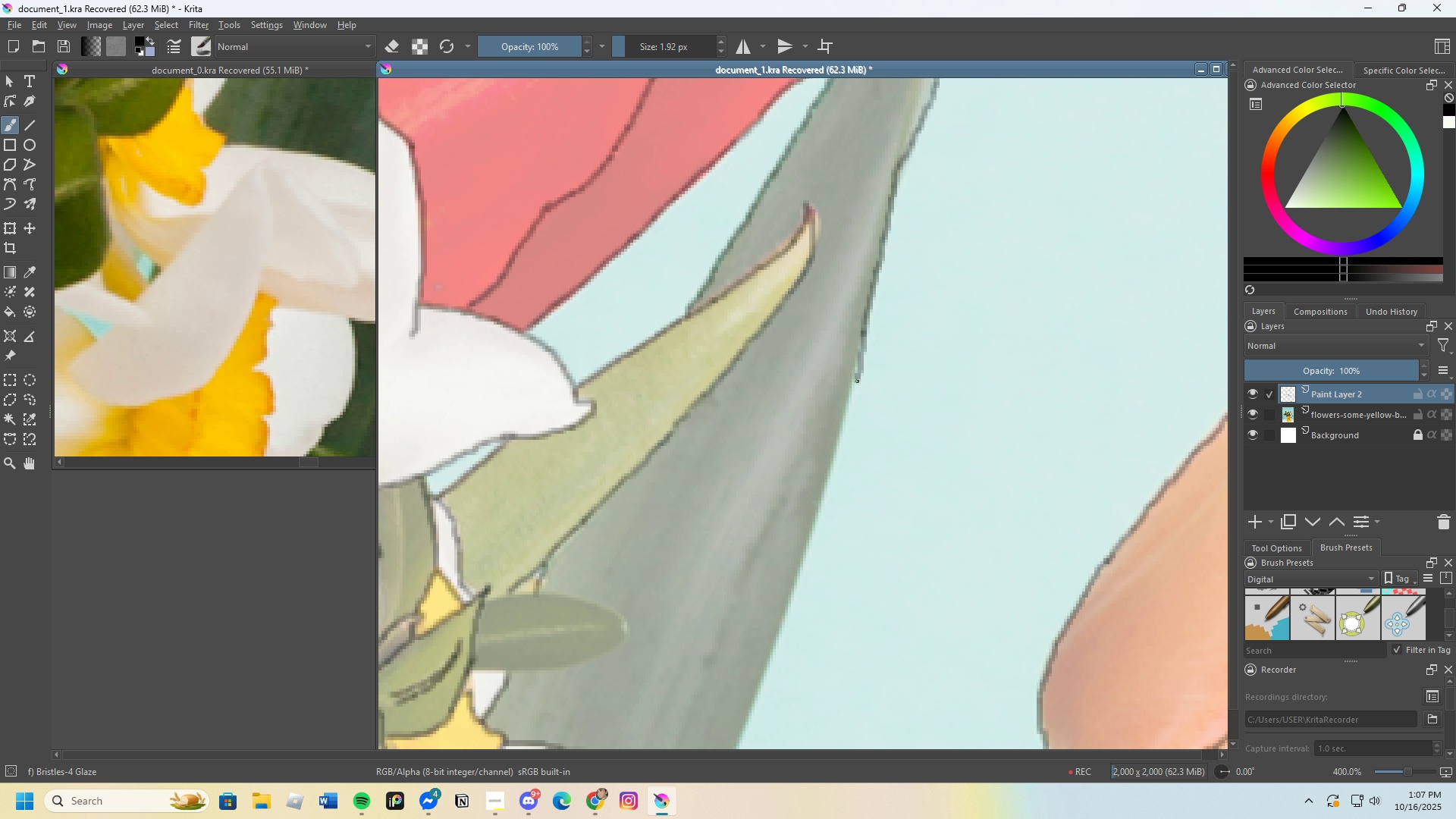 
key(Control+Z)
 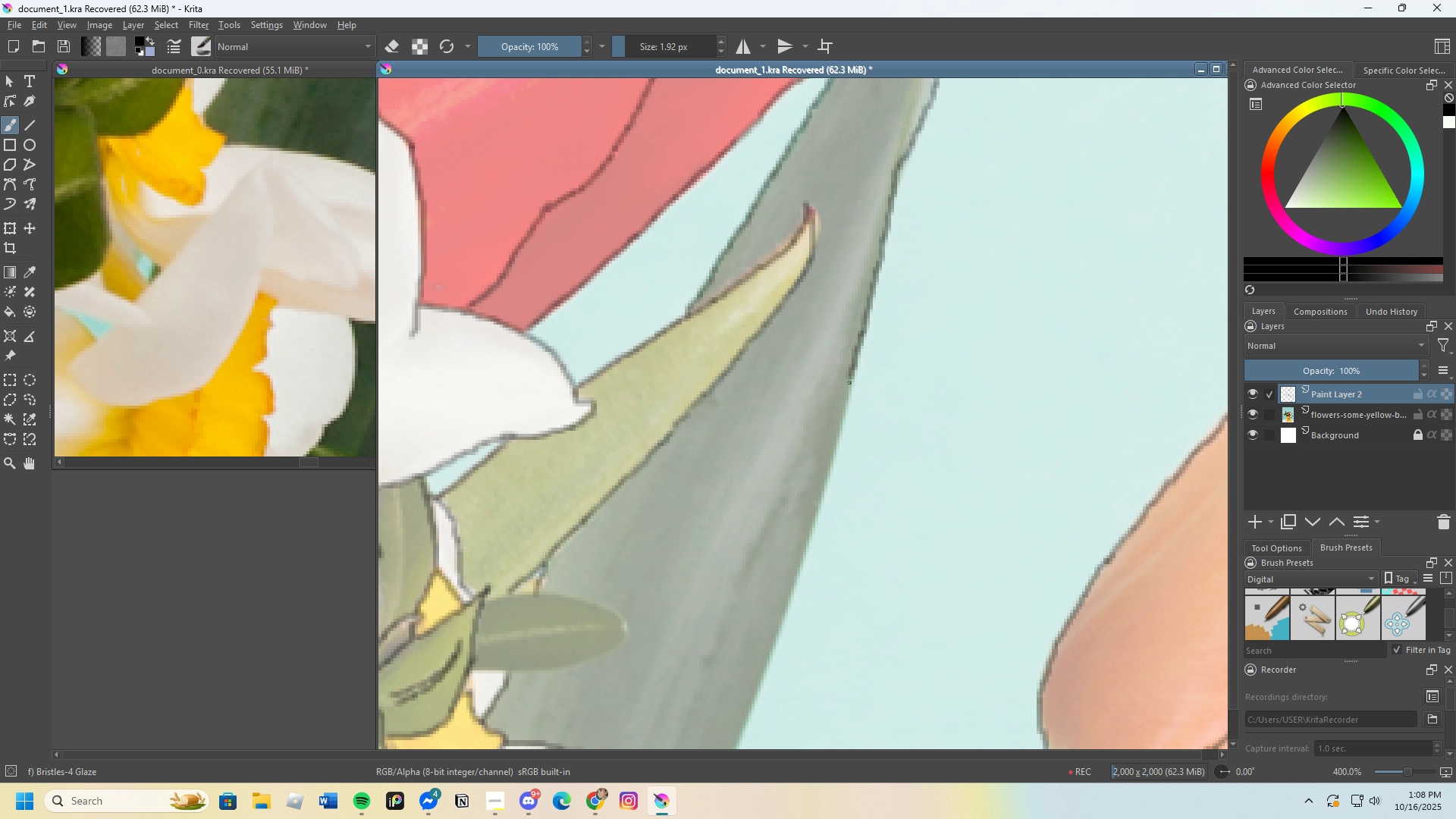 
key(Control+Z)
 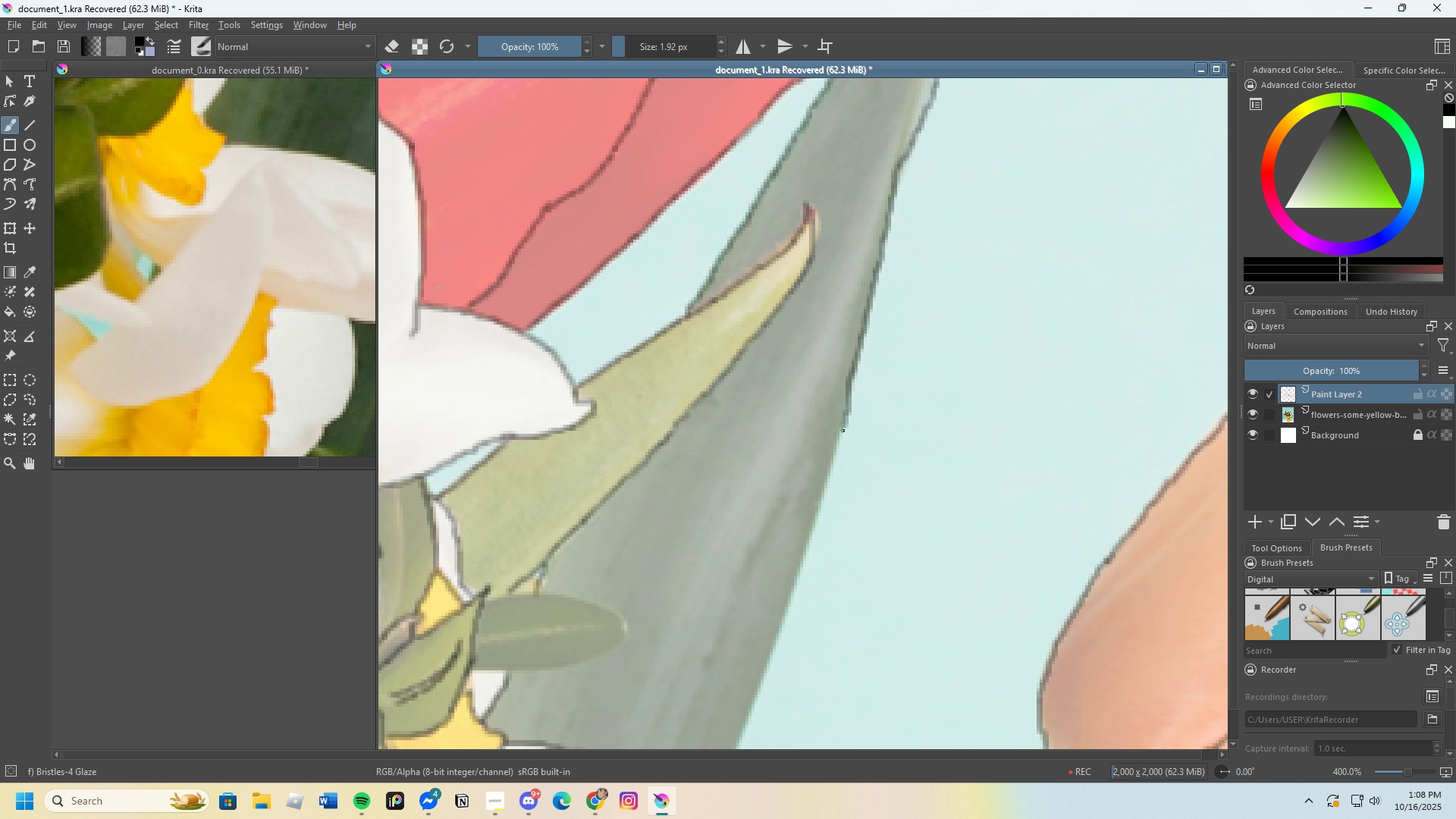 
key(Control+Z)
 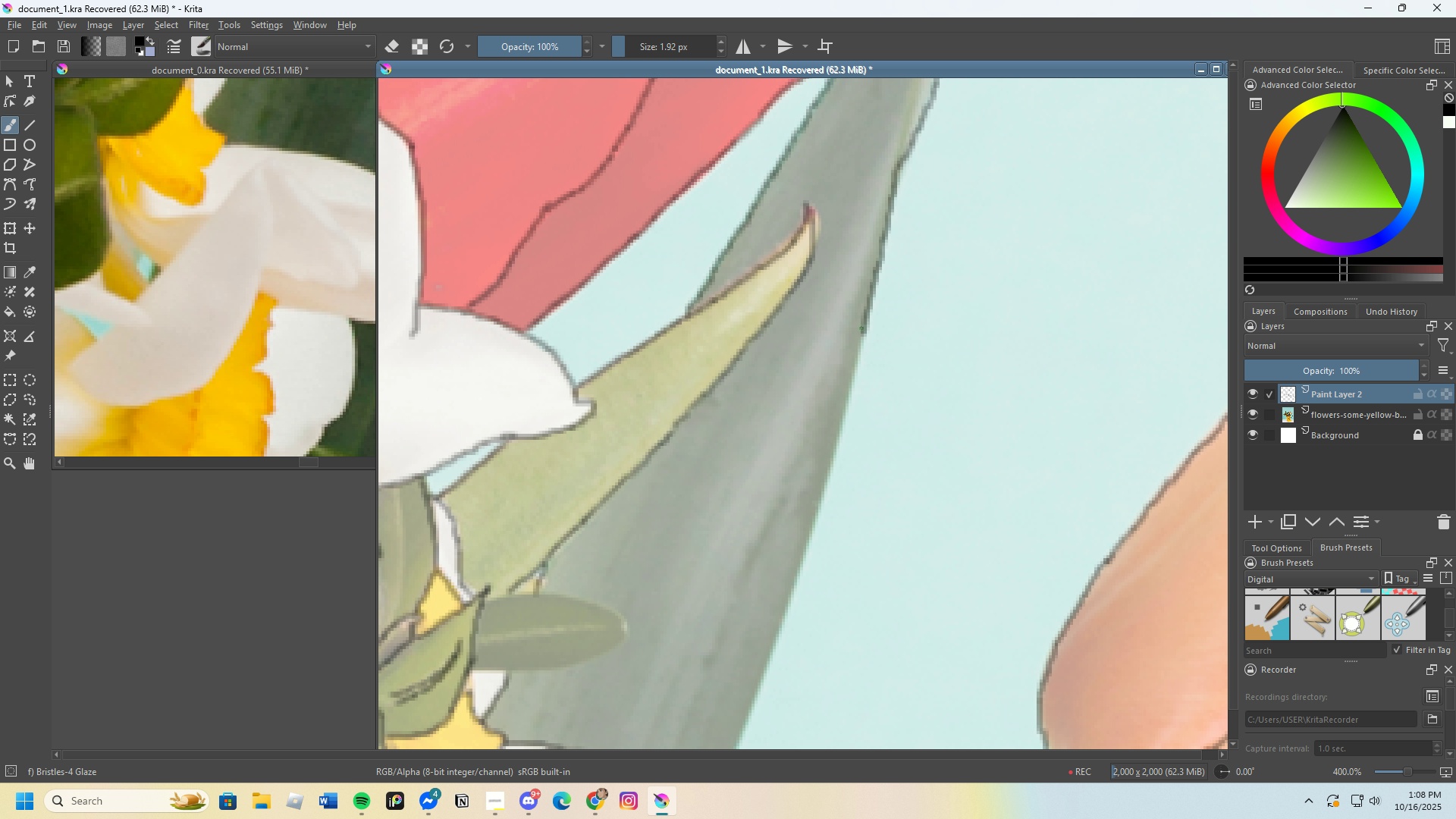 
scroll: coordinate [854, 377], scroll_direction: up, amount: 2.0
 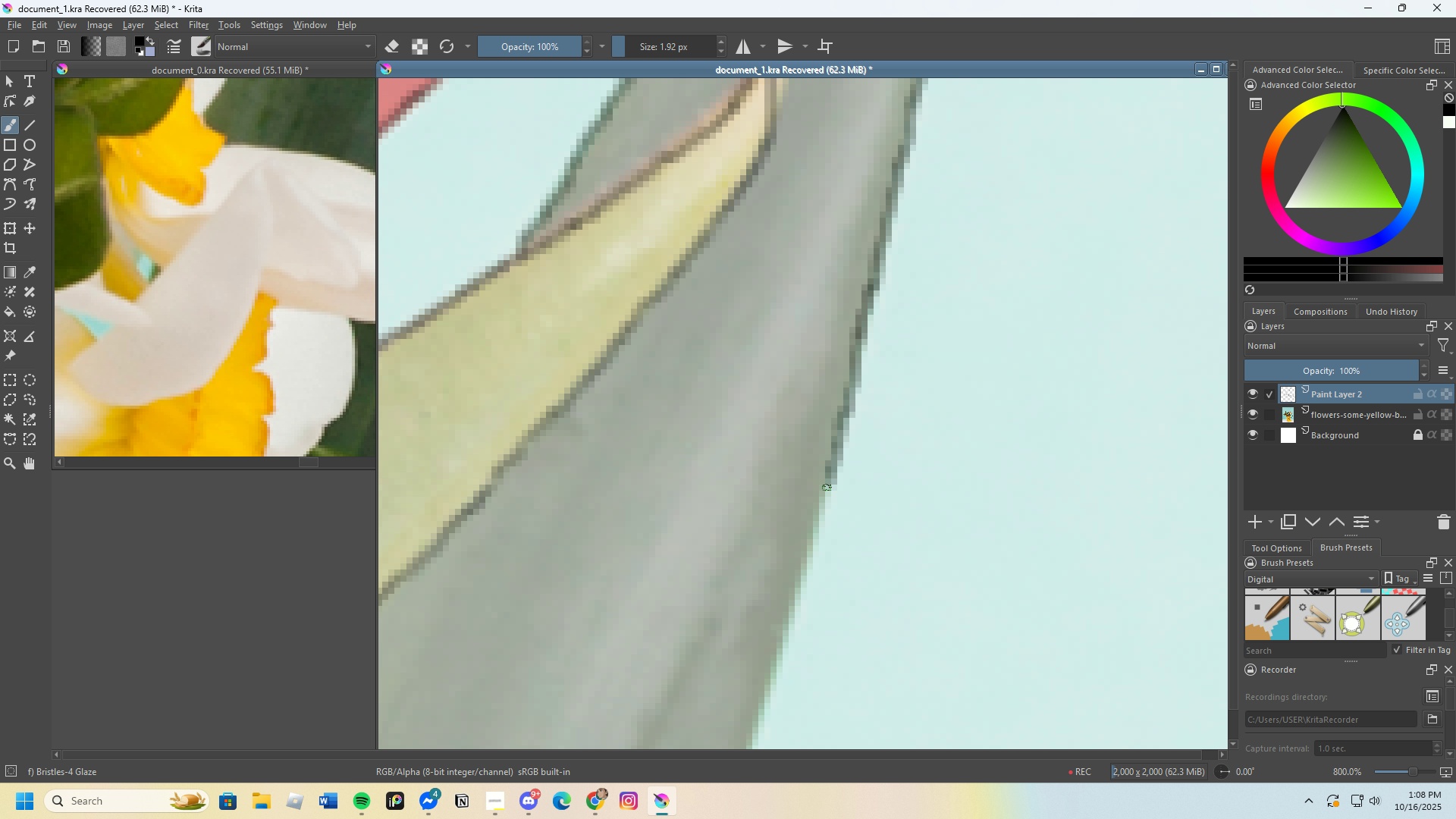 
scroll: coordinate [802, 547], scroll_direction: down, amount: 1.0
 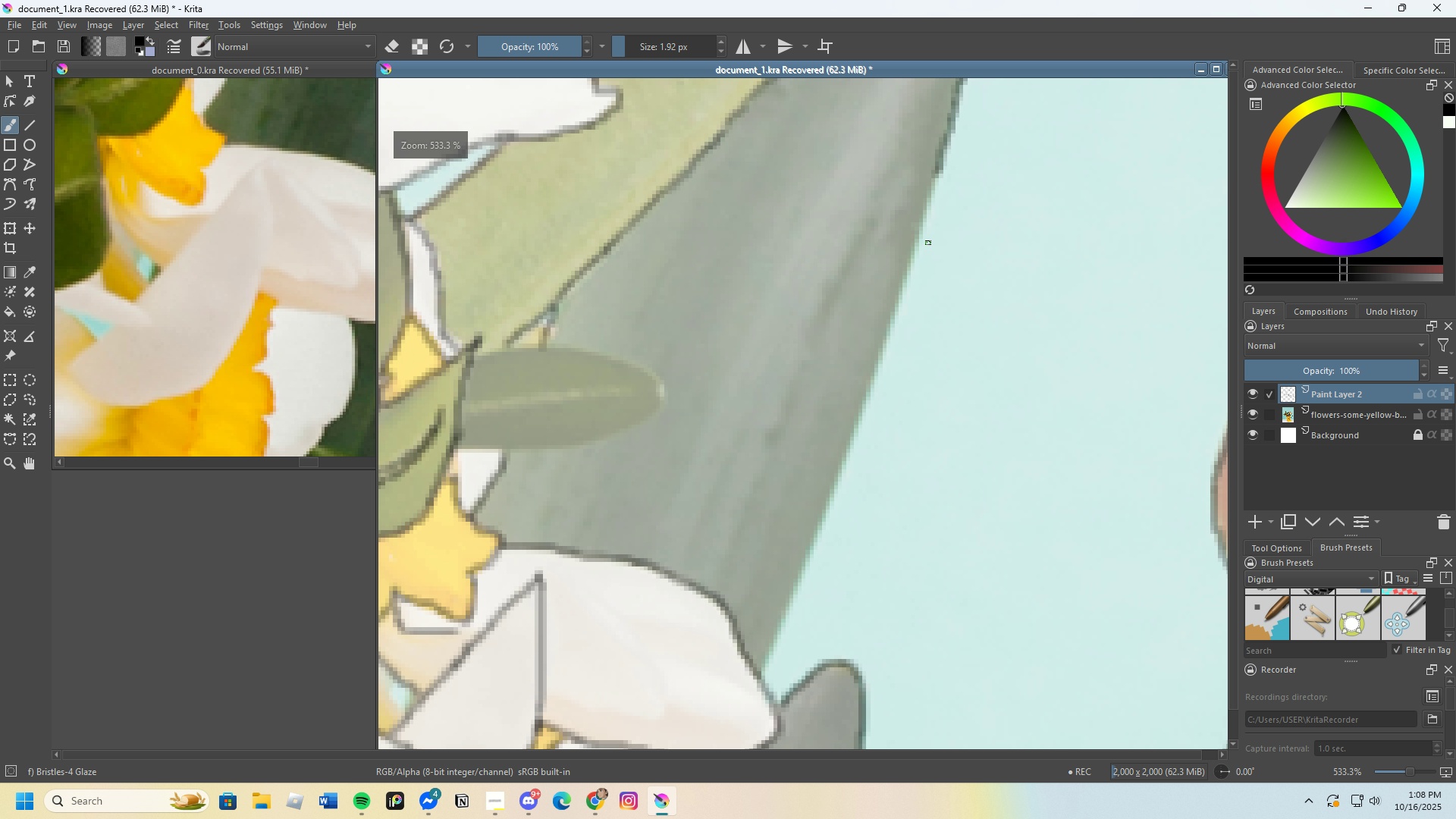 
scroll: coordinate [962, 138], scroll_direction: up, amount: 1.0
 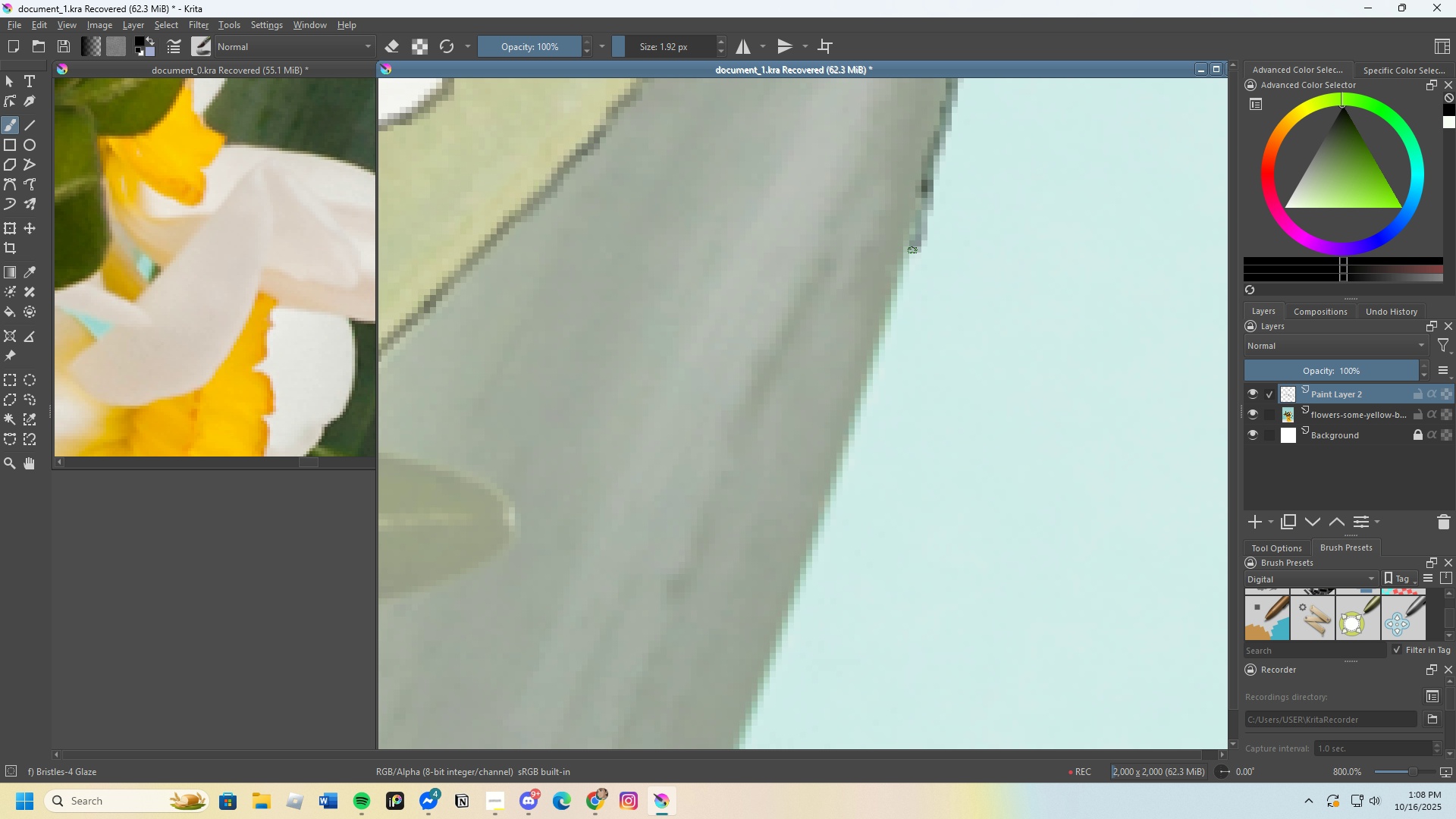 
key(Control+Z)
 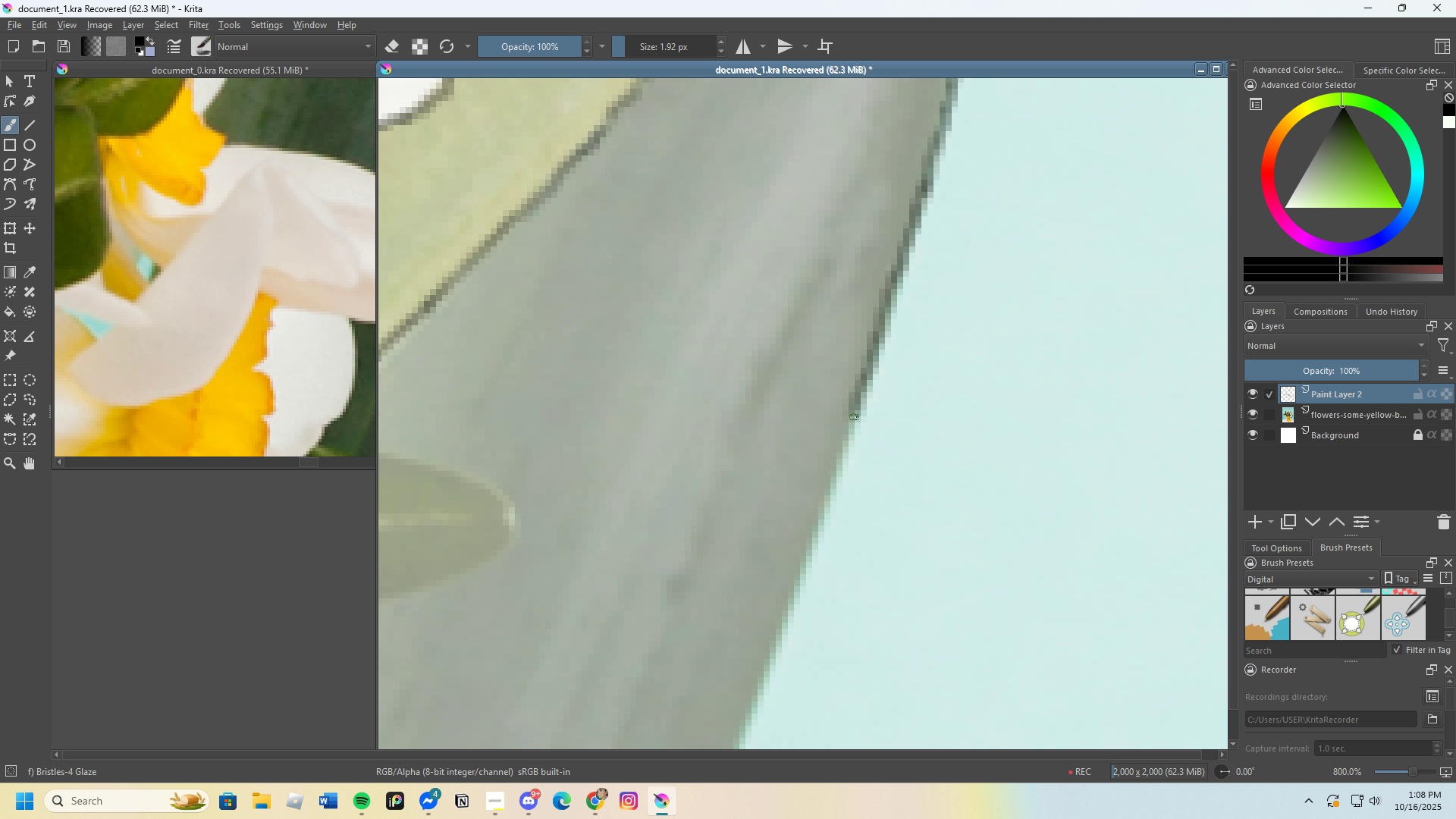 
scroll: coordinate [863, 405], scroll_direction: down, amount: 1.0
 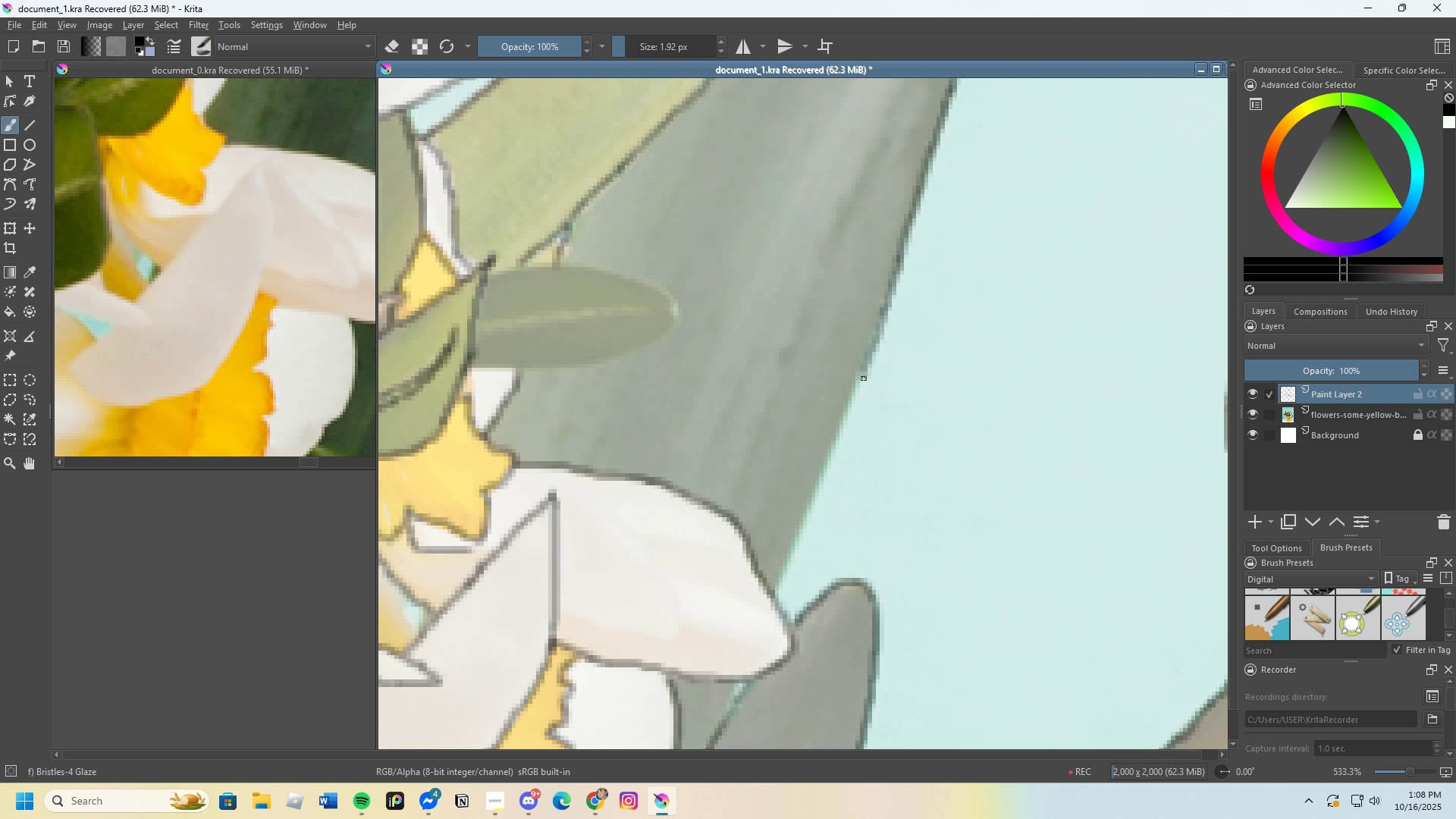 
key(Control+Z)
 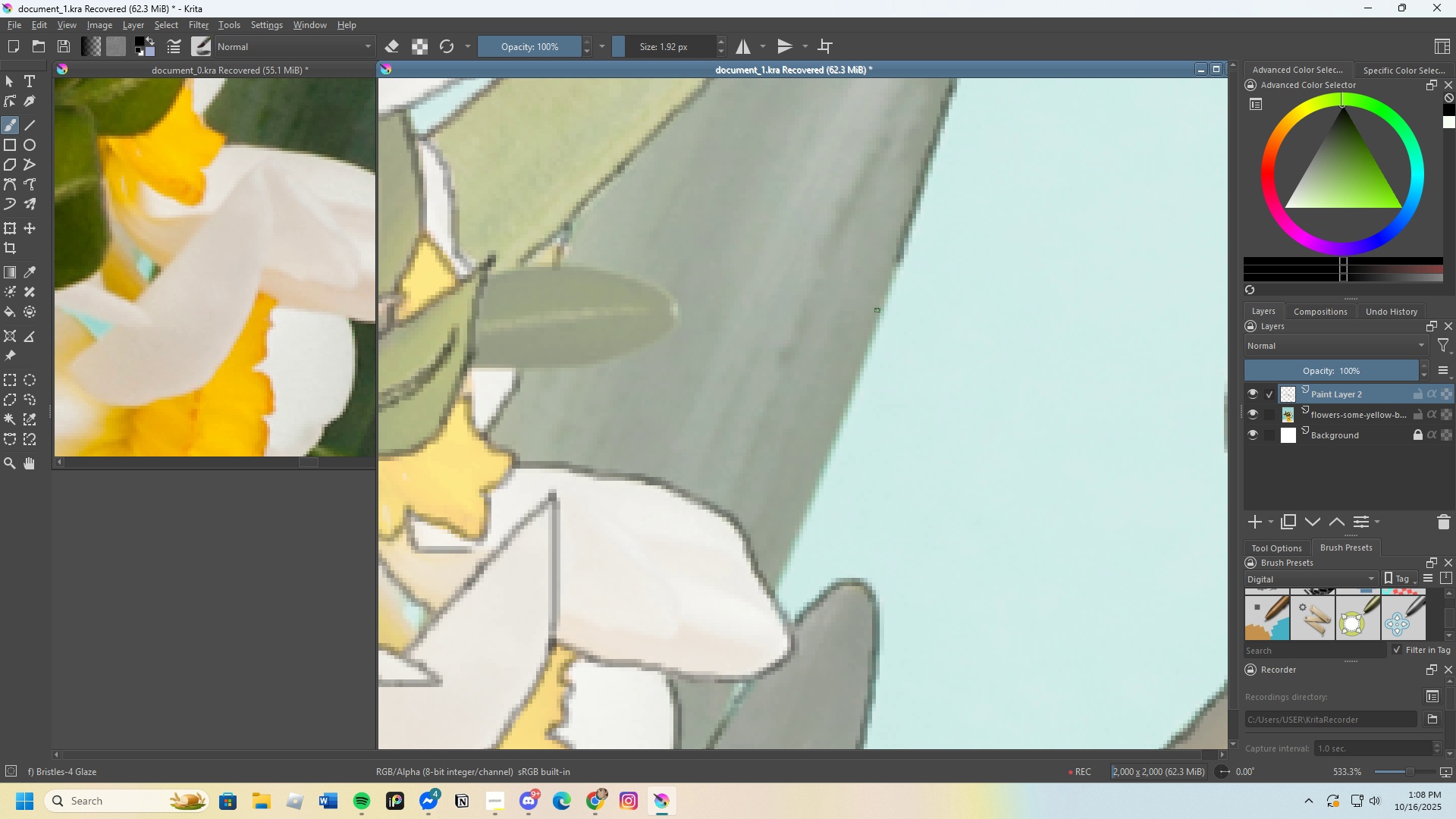 
scroll: coordinate [875, 315], scroll_direction: up, amount: 2.0
 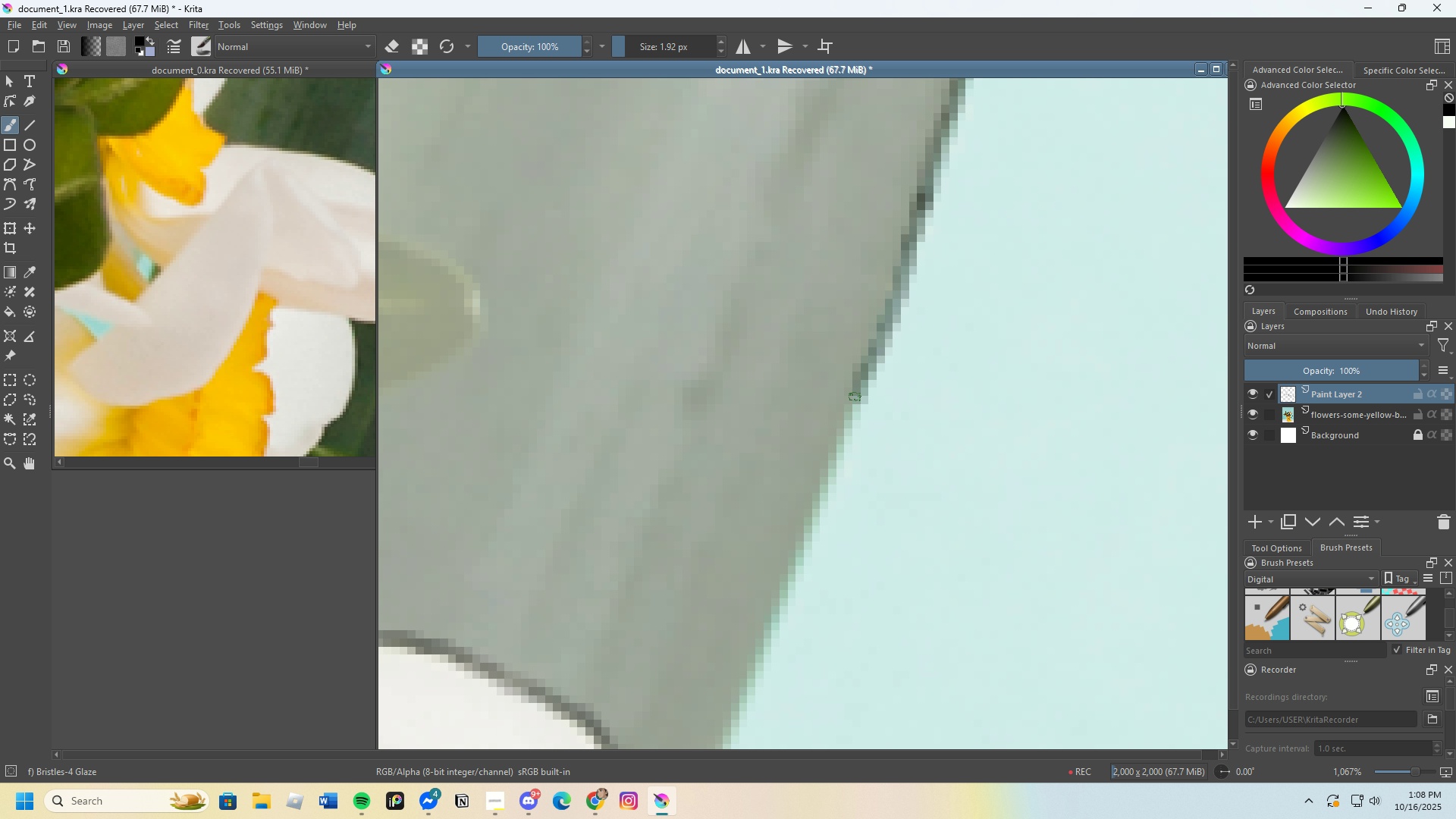 
scroll: coordinate [862, 410], scroll_direction: down, amount: 1.0
 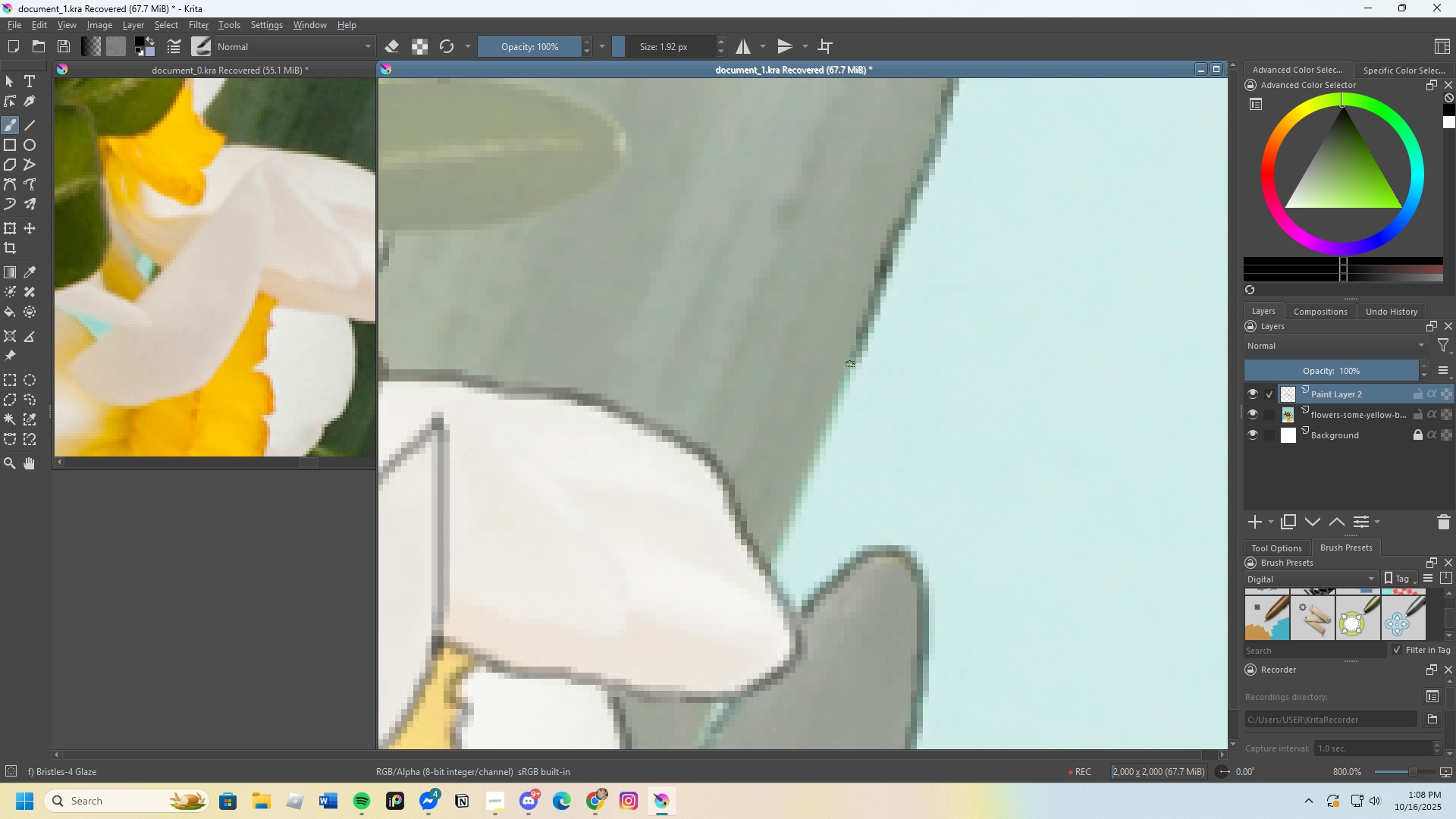 
key(Control+Z)
 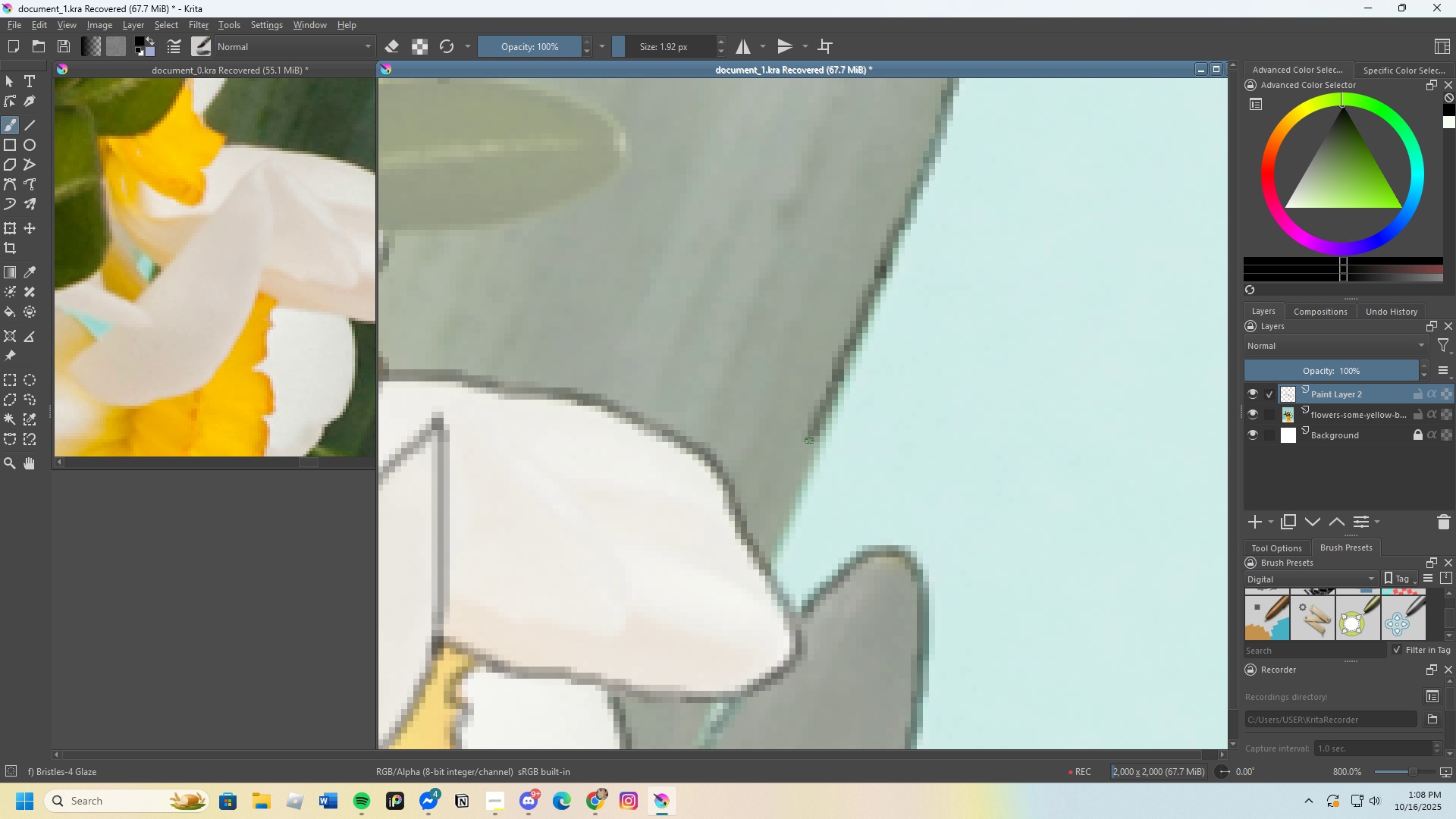 
scroll: coordinate [789, 479], scroll_direction: up, amount: 1.0
 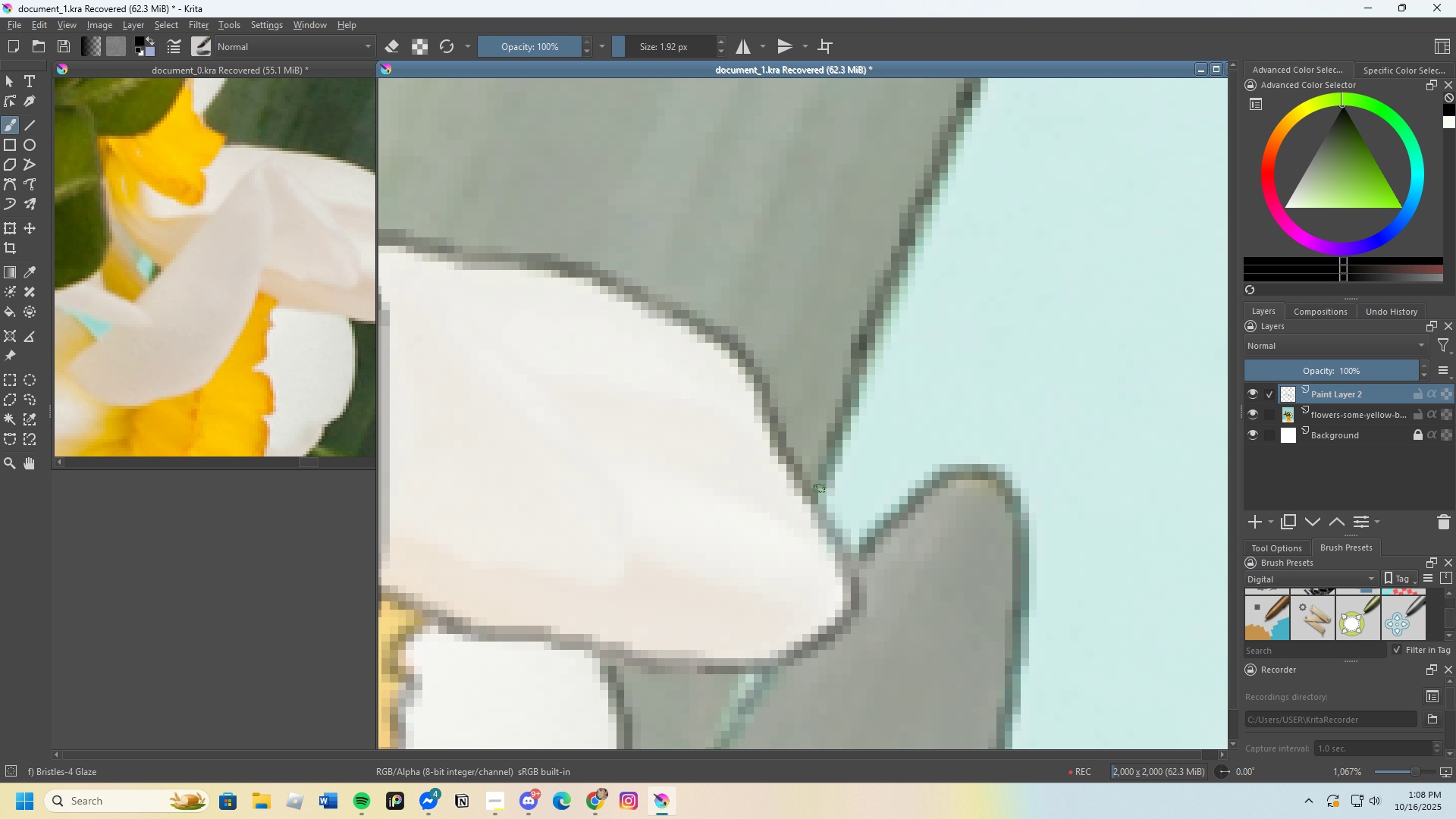 
scroll: coordinate [814, 416], scroll_direction: down, amount: 5.0
 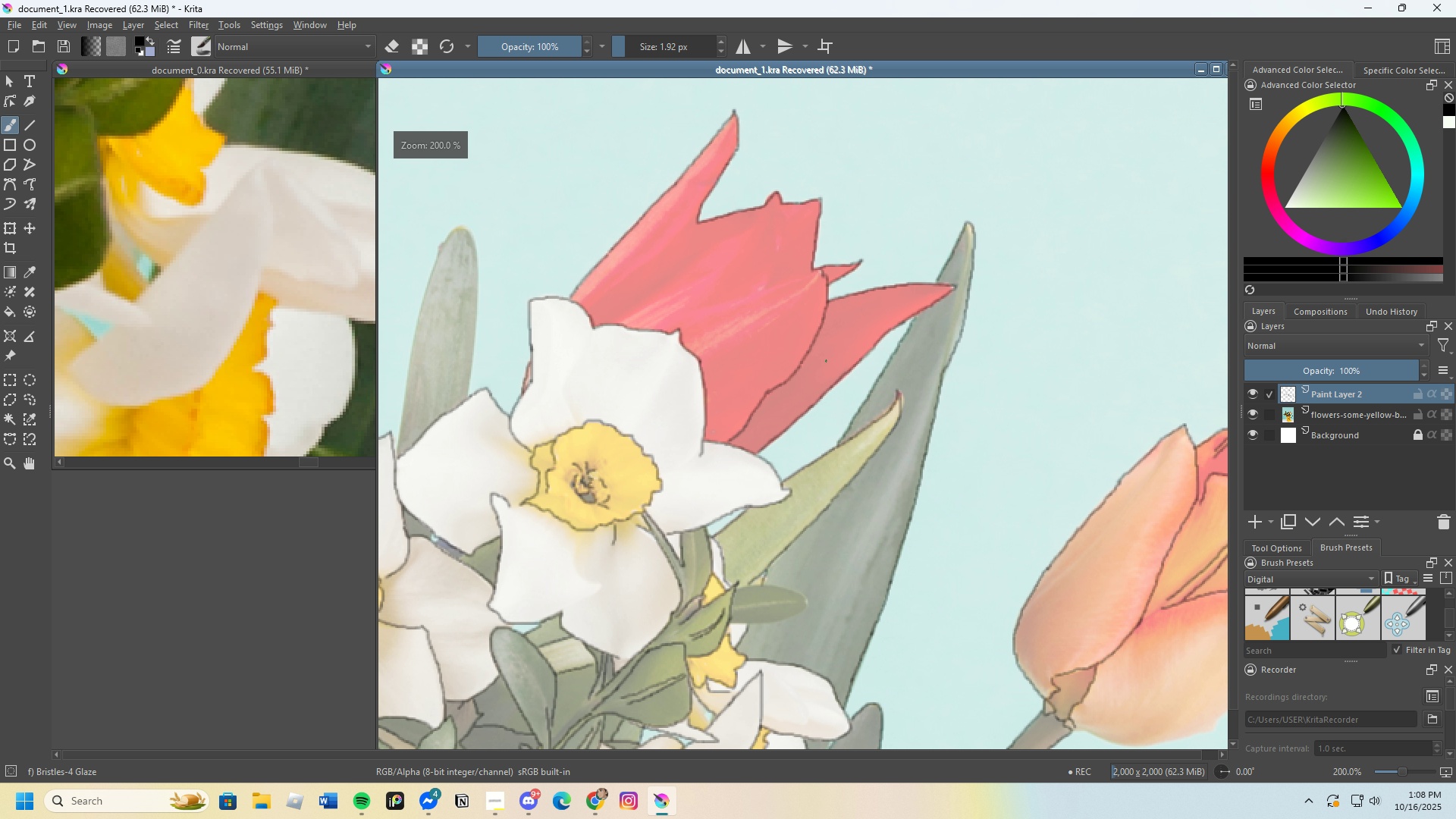 
scroll: coordinate [764, 437], scroll_direction: up, amount: 5.0
 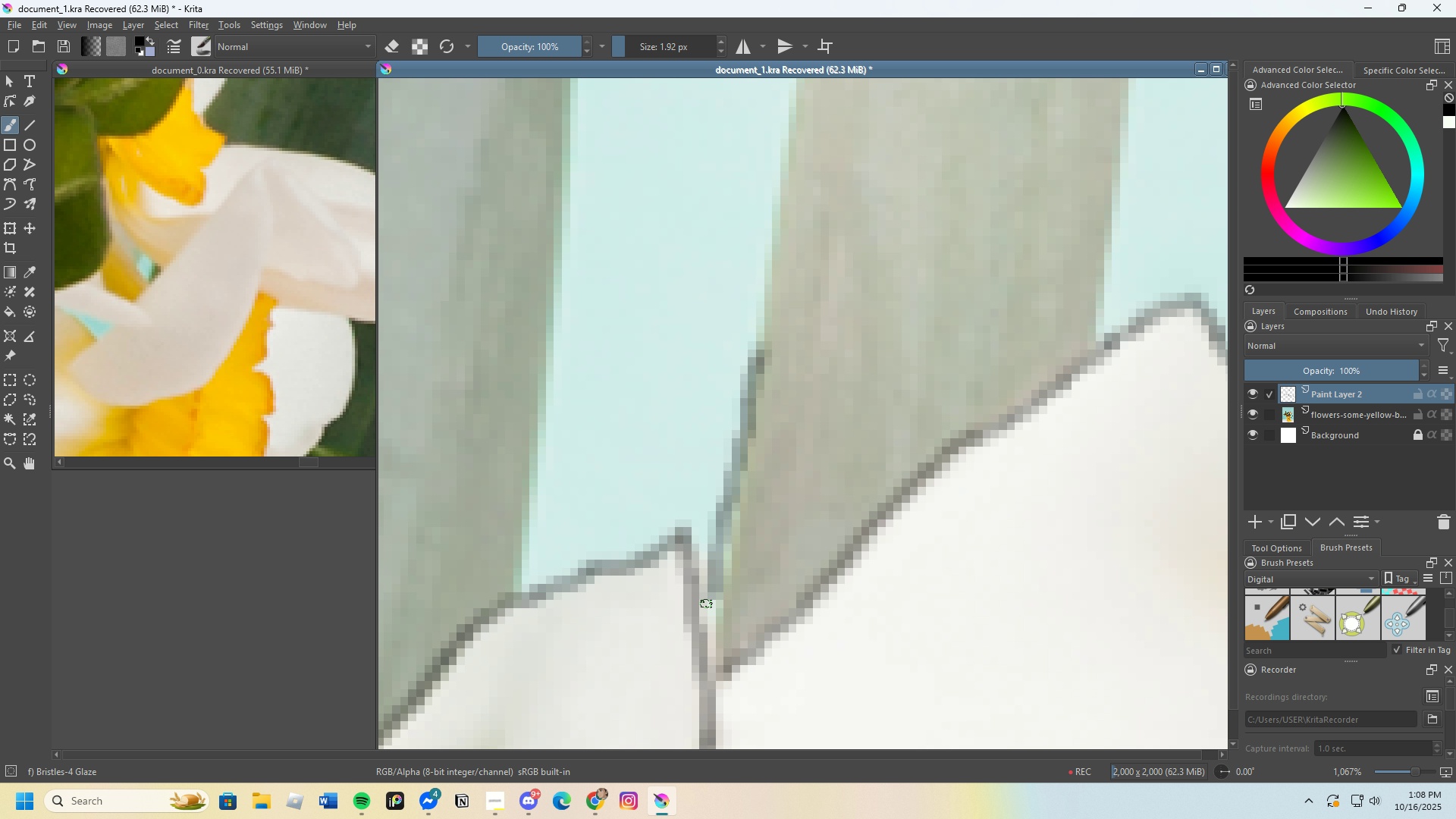 
key(Control+Z)
 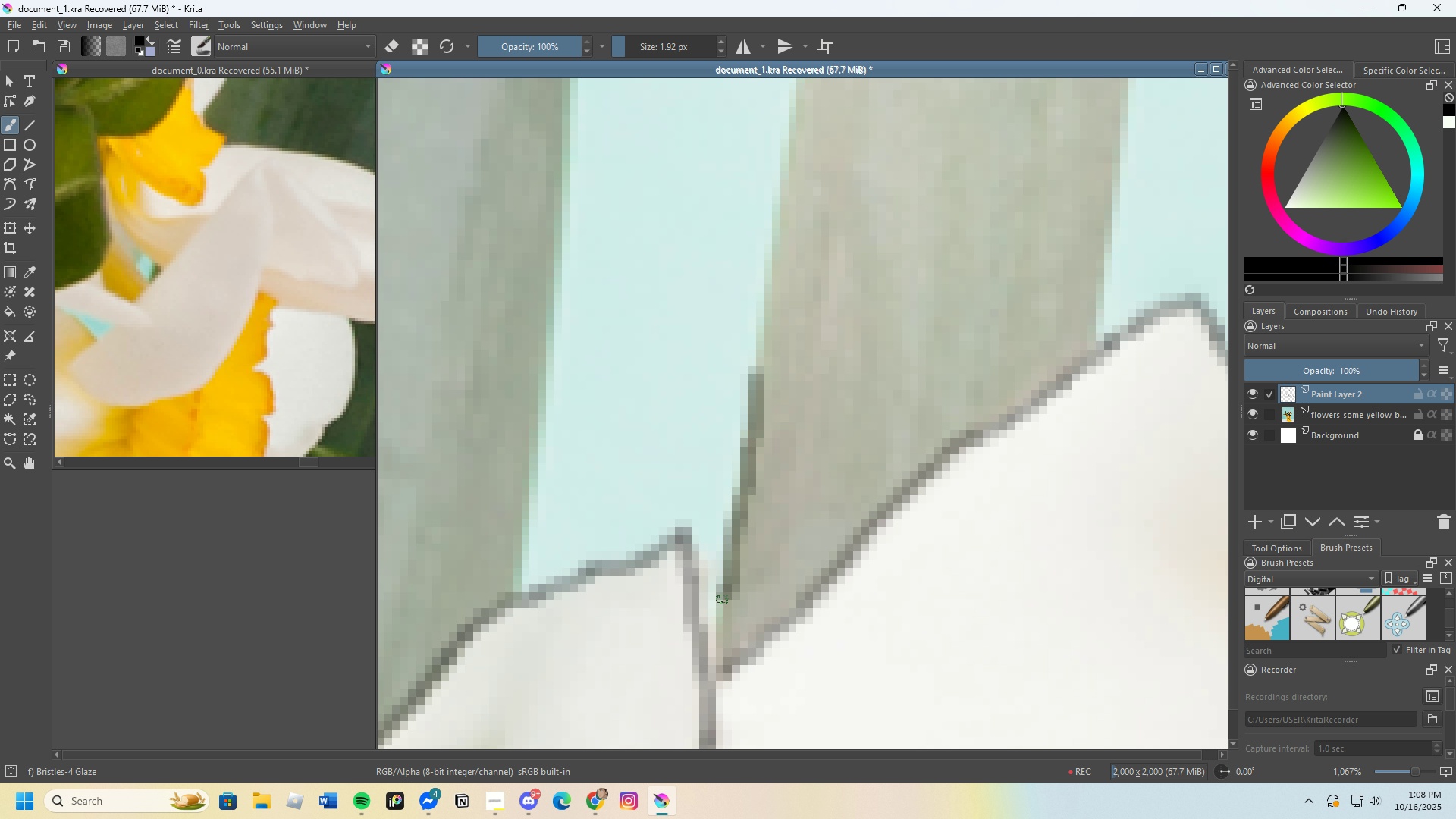 
scroll: coordinate [733, 477], scroll_direction: none, amount: 0.0
 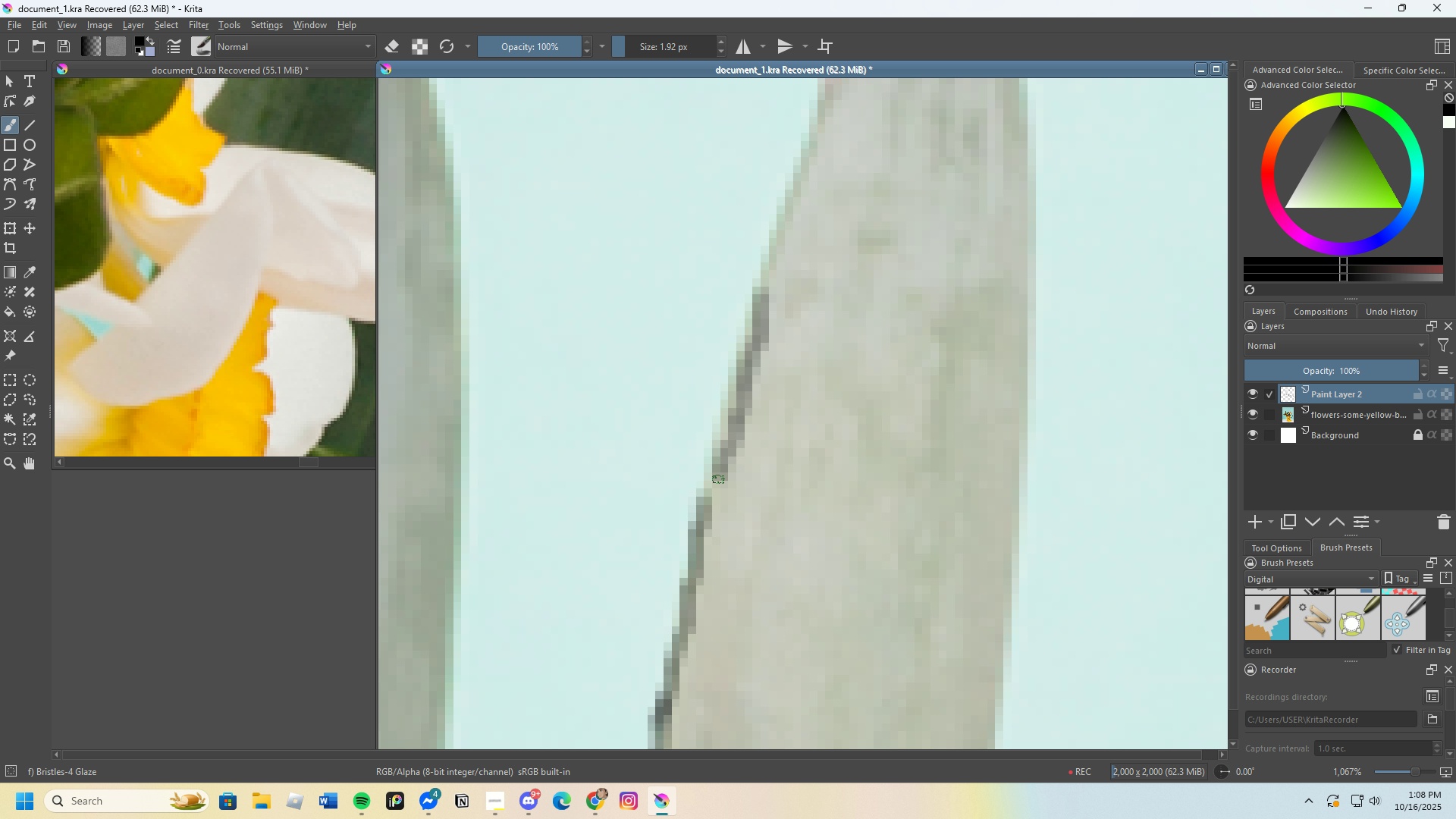 
key(Control+Z)
 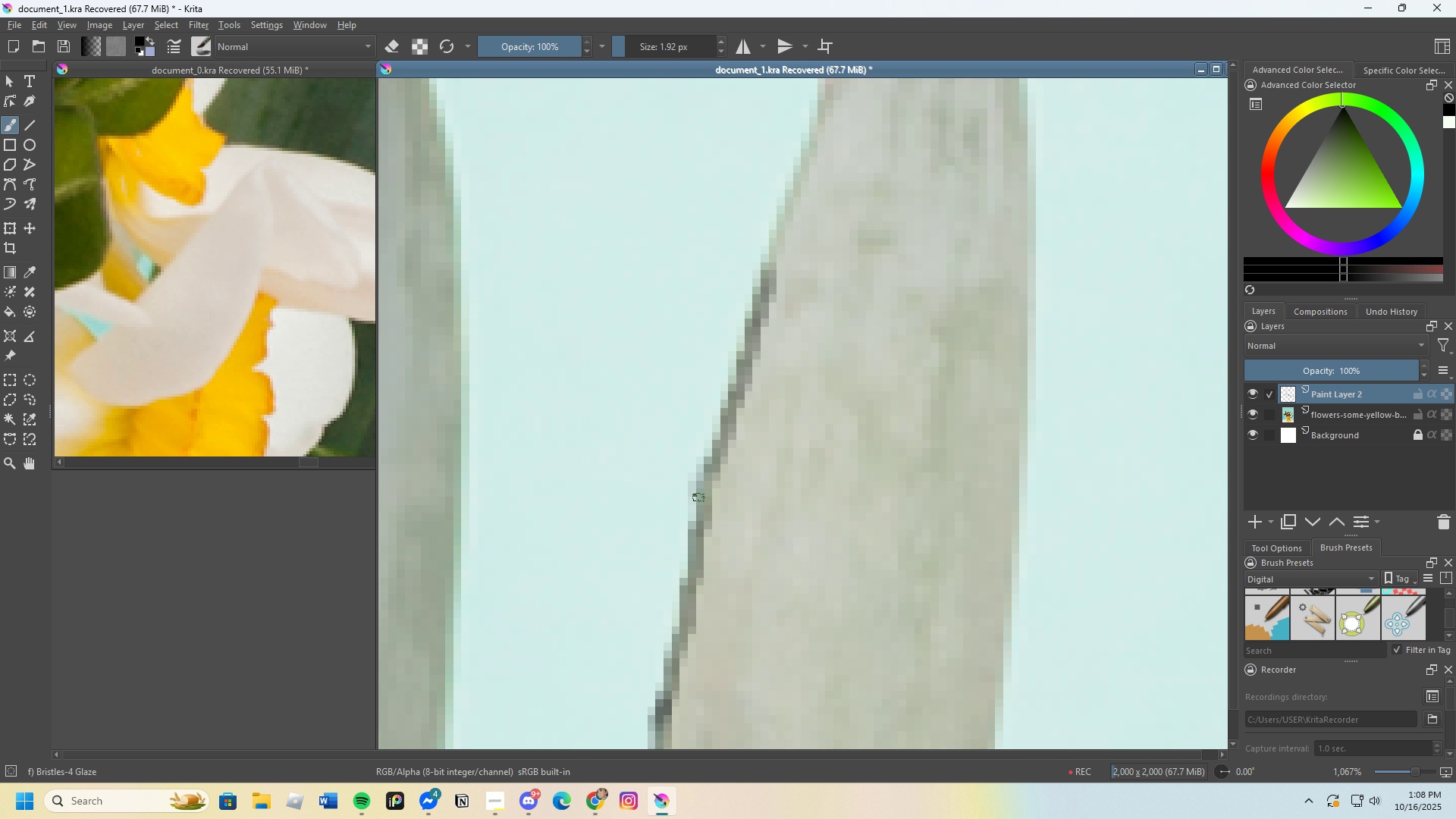 
scroll: coordinate [720, 471], scroll_direction: none, amount: 0.0
 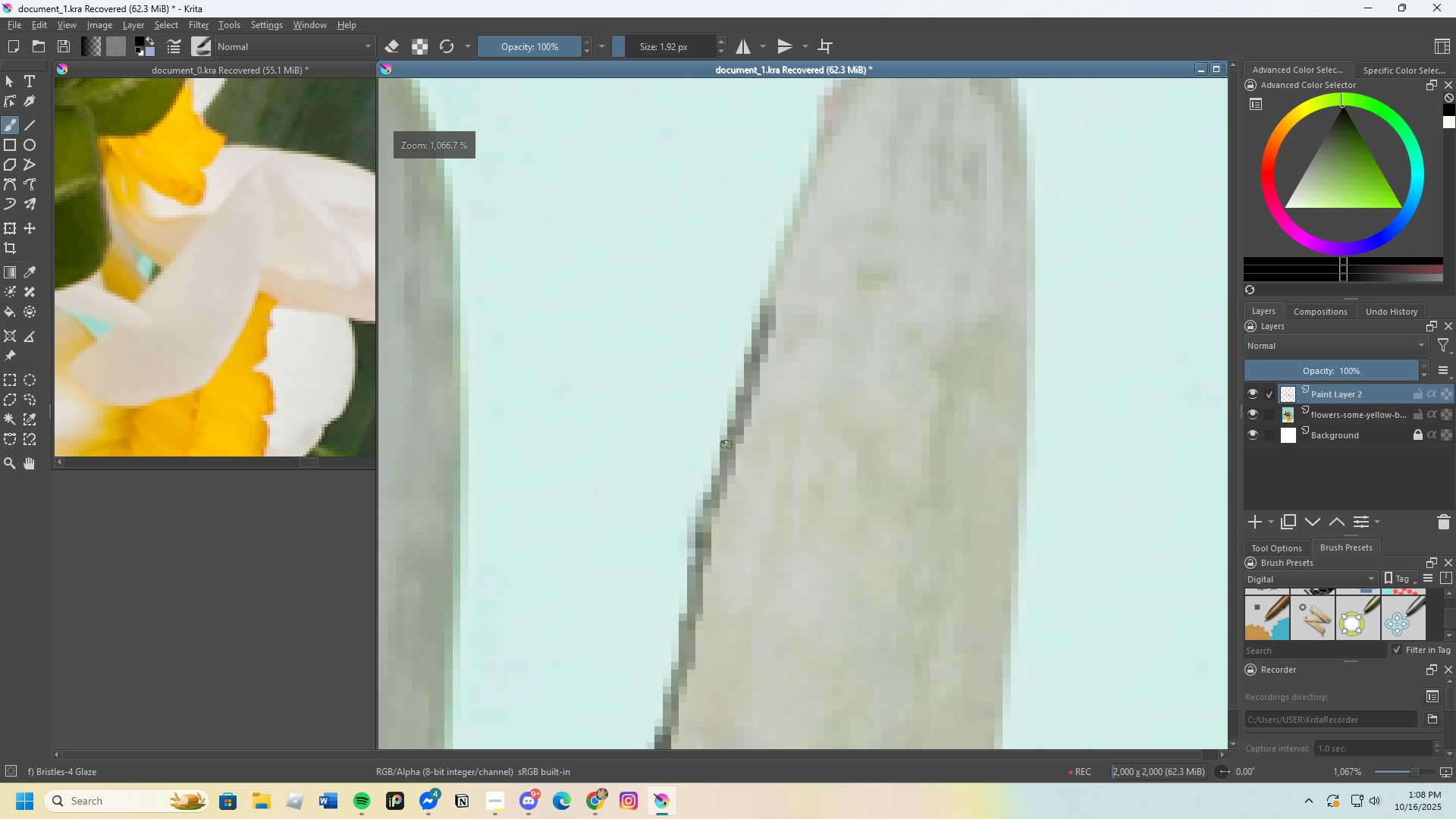 
key(Control+Z)
 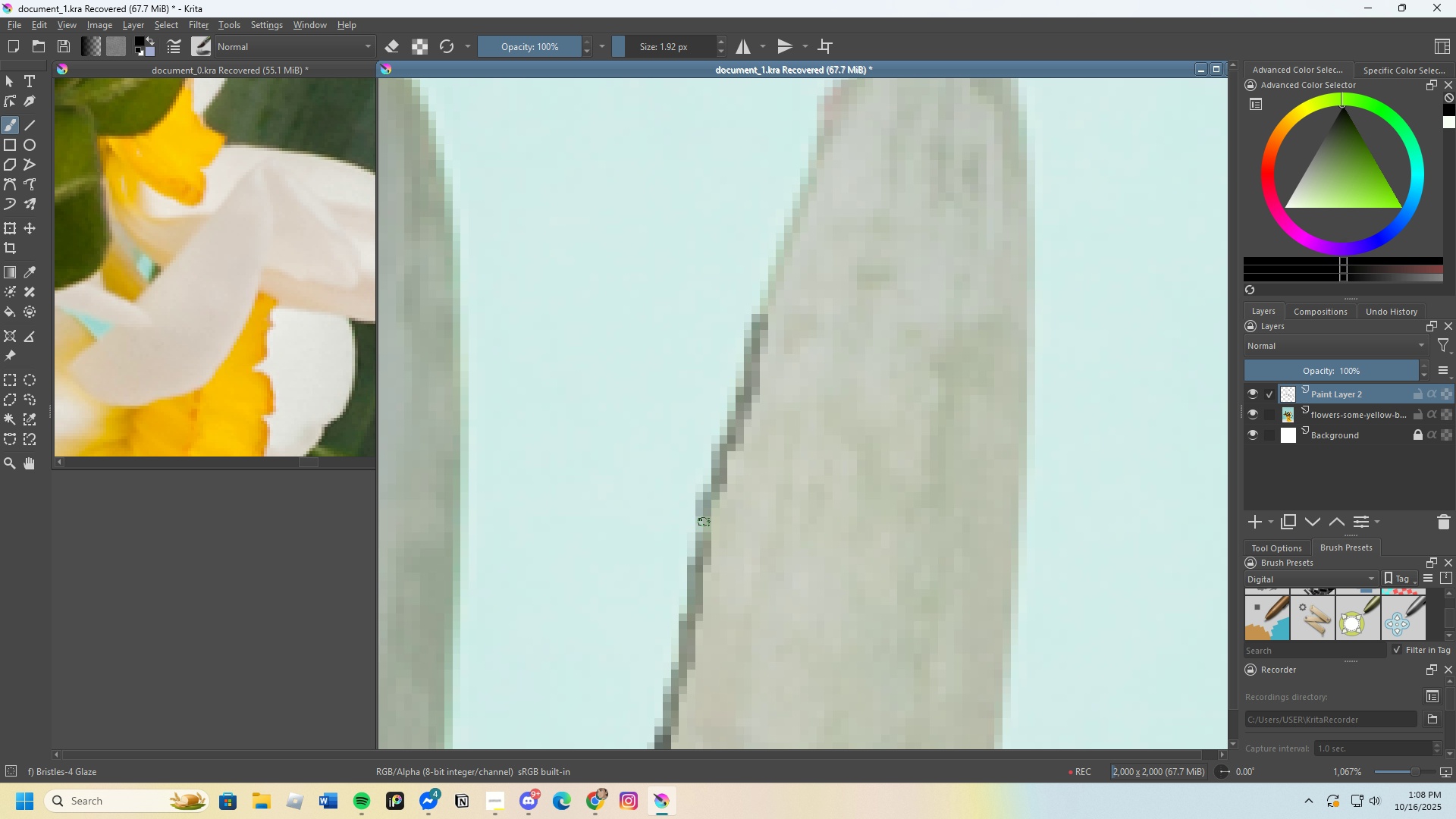 
scroll: coordinate [729, 482], scroll_direction: down, amount: 1.0
 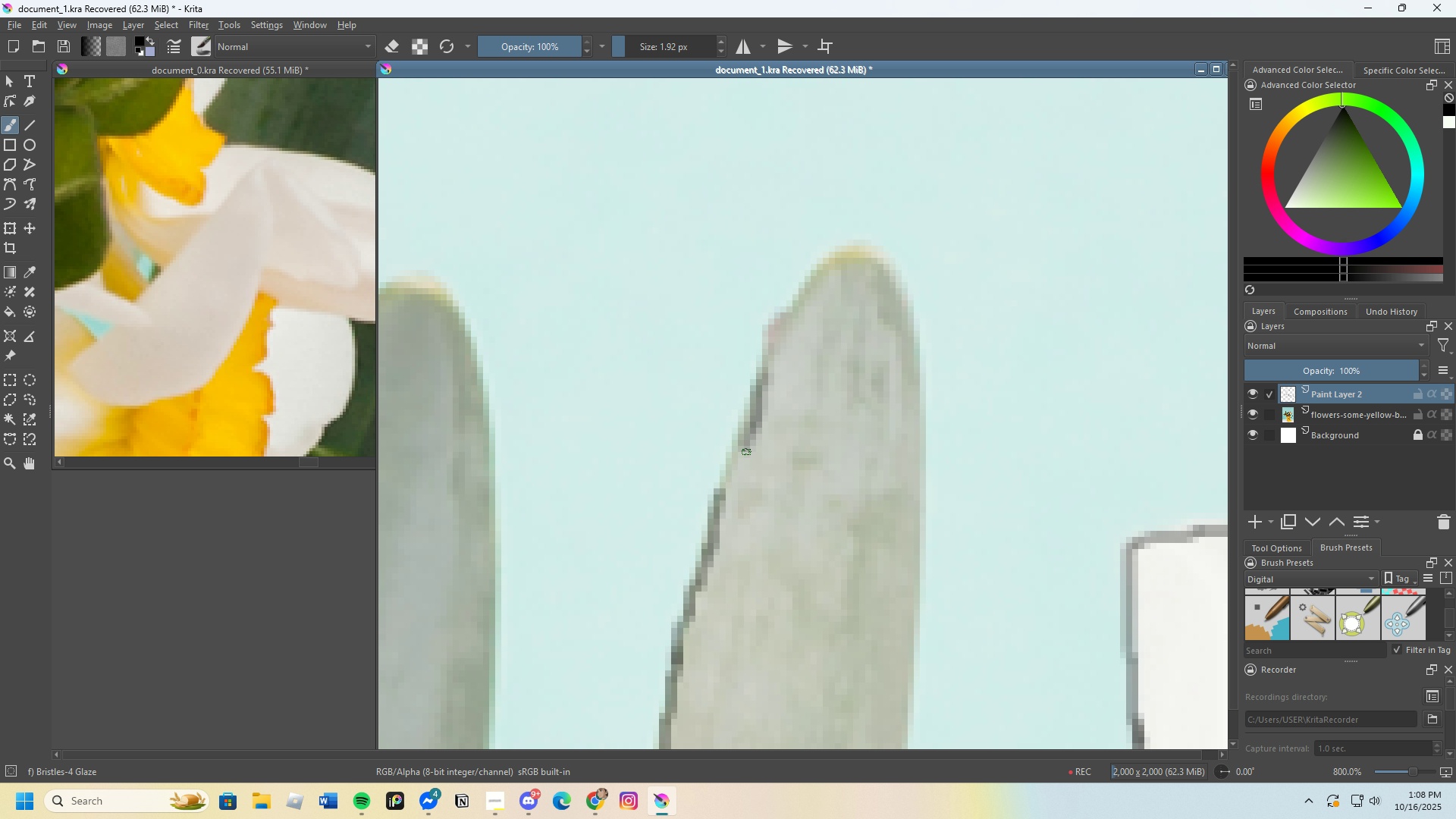 
key(Control+Z)
 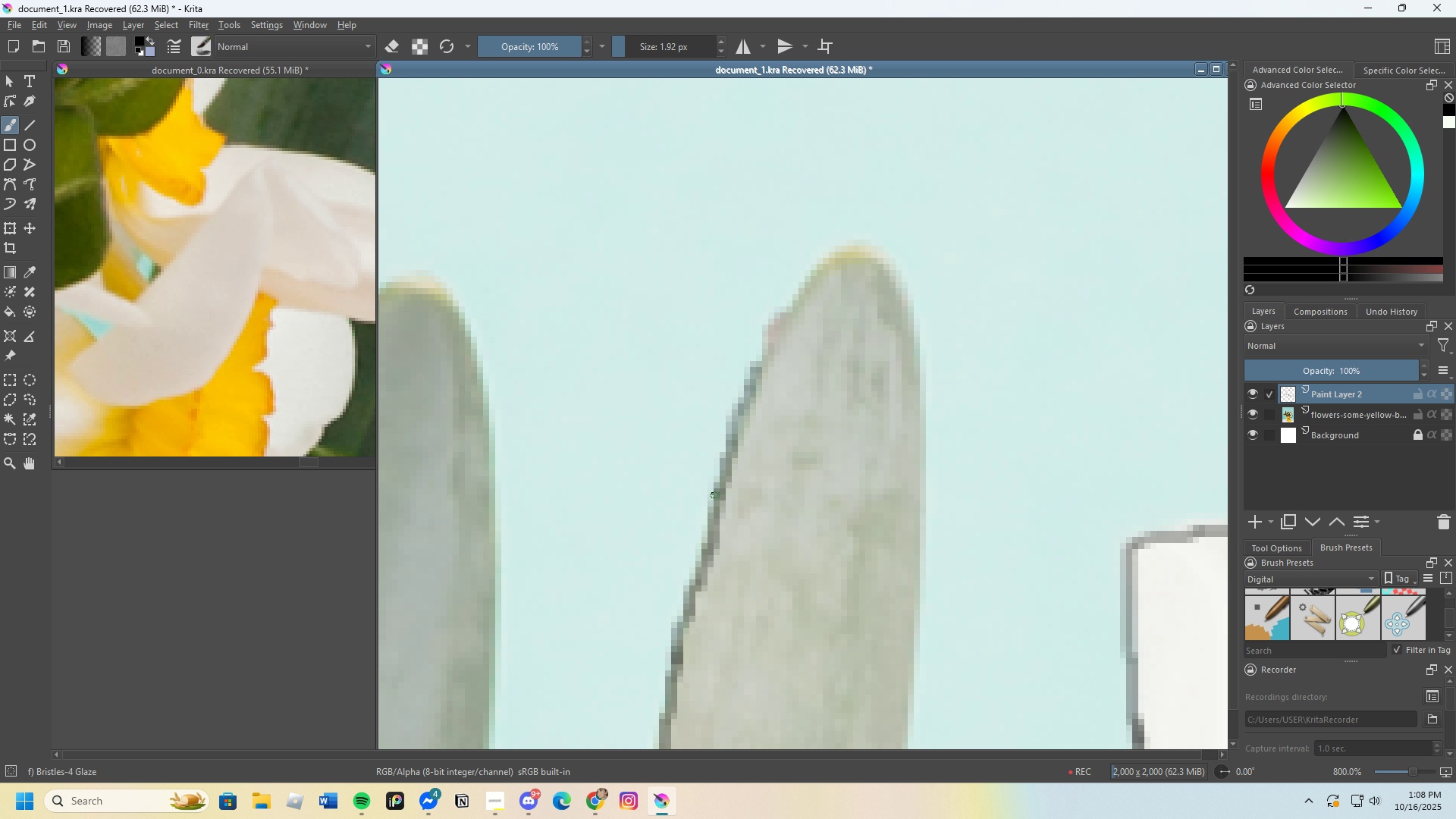 
scroll: coordinate [754, 384], scroll_direction: none, amount: 0.0
 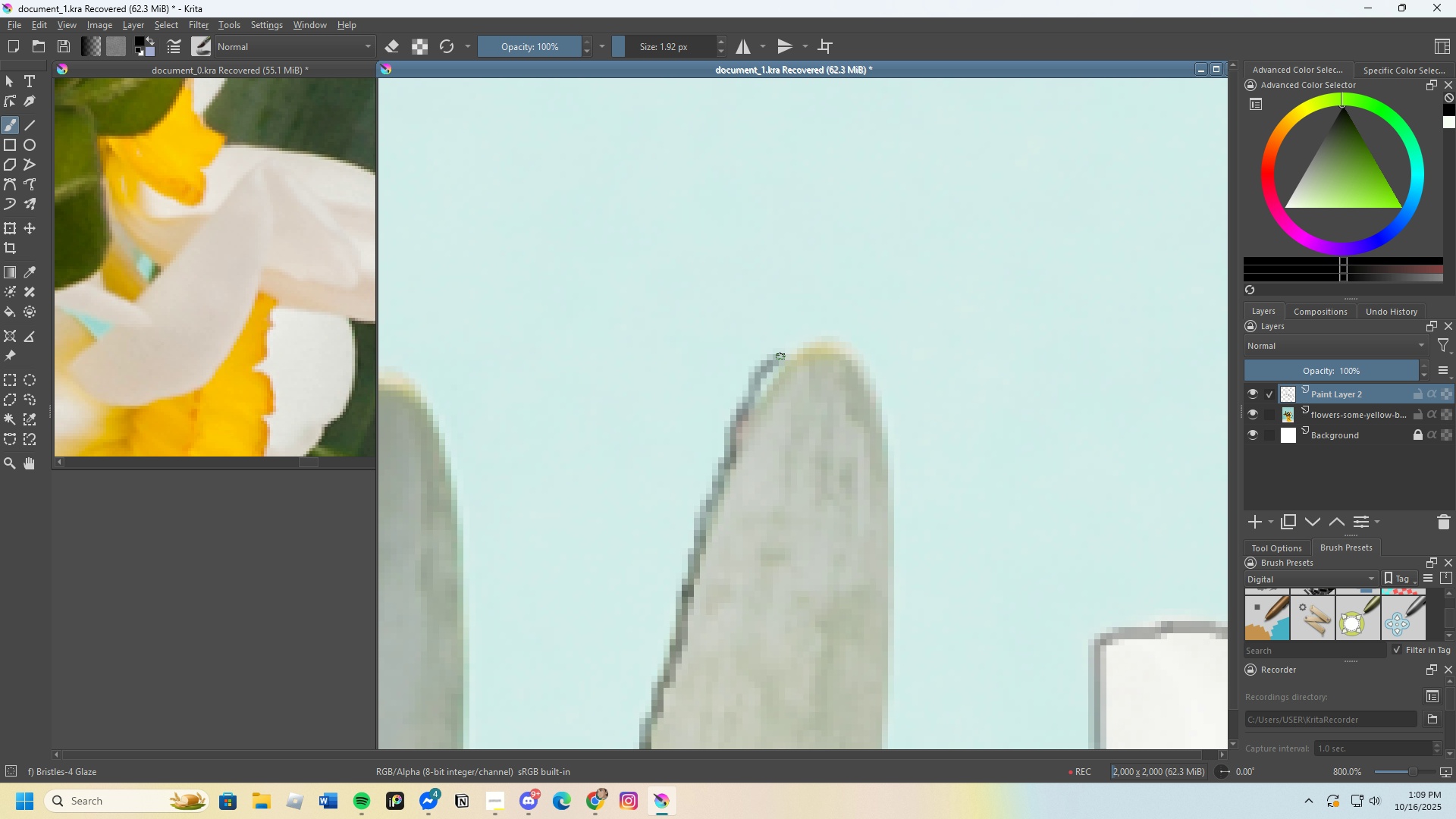 
key(Control+Z)
 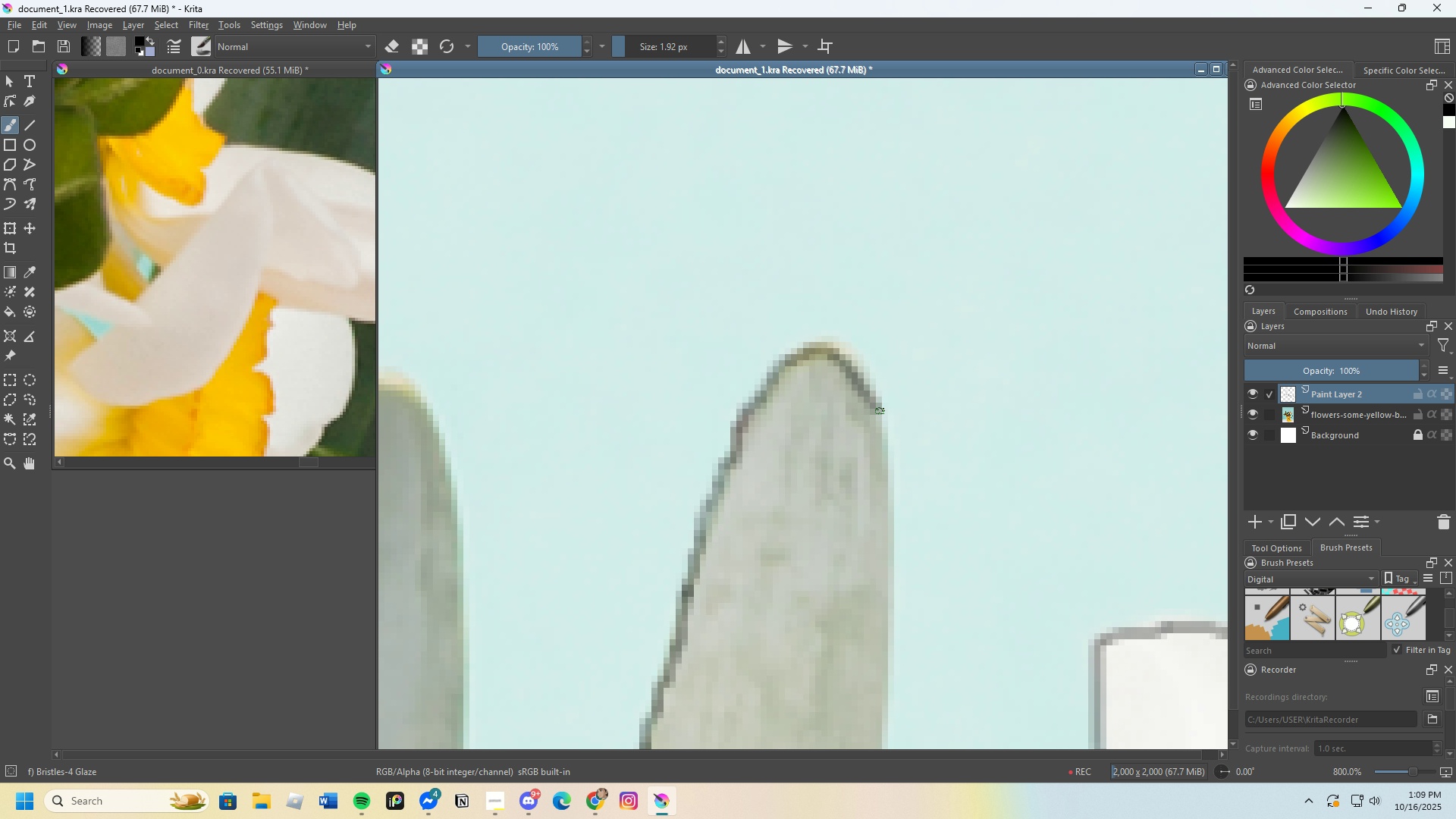 
scroll: coordinate [882, 556], scroll_direction: none, amount: 0.0
 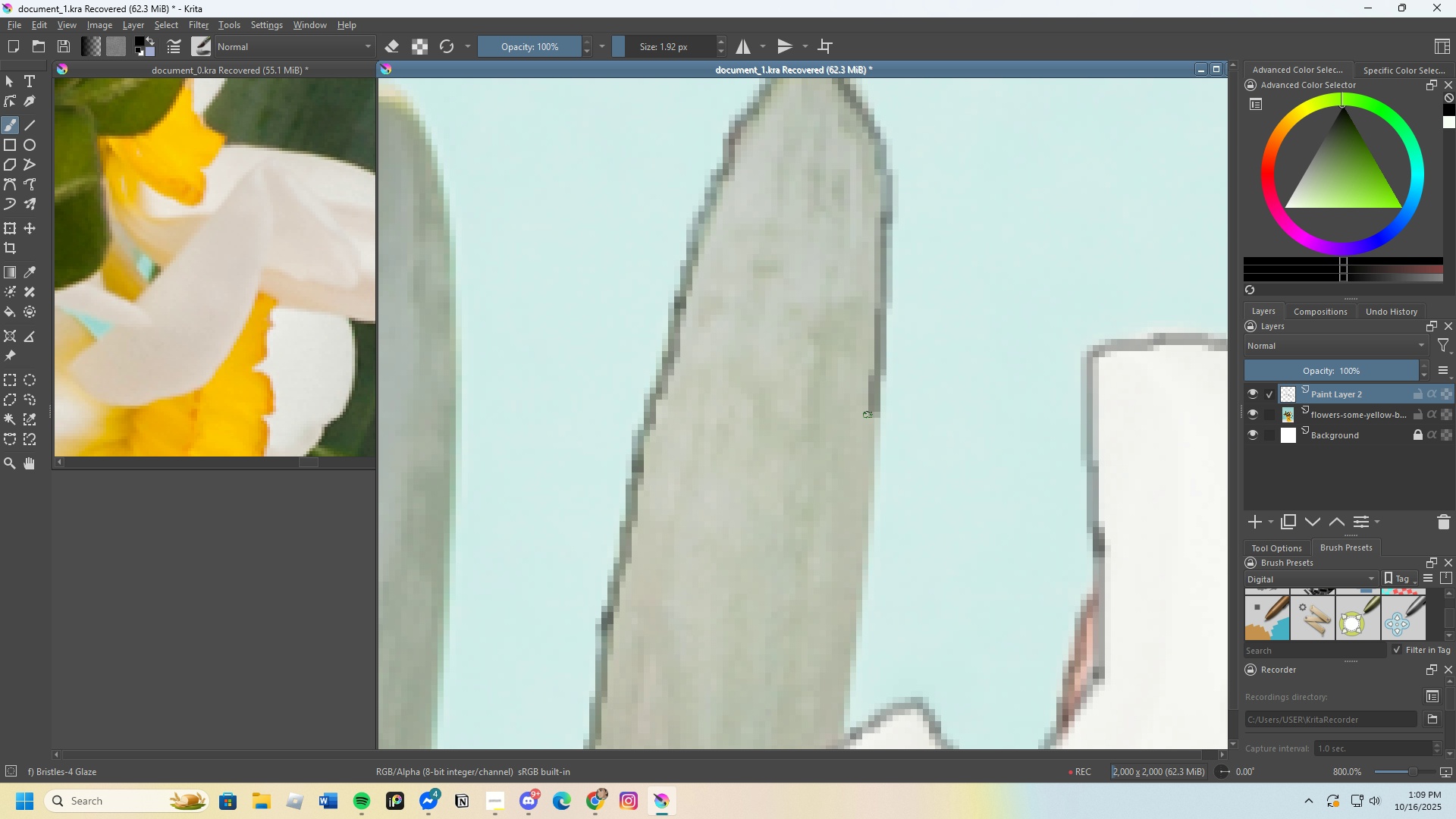 
key(Control+Z)
 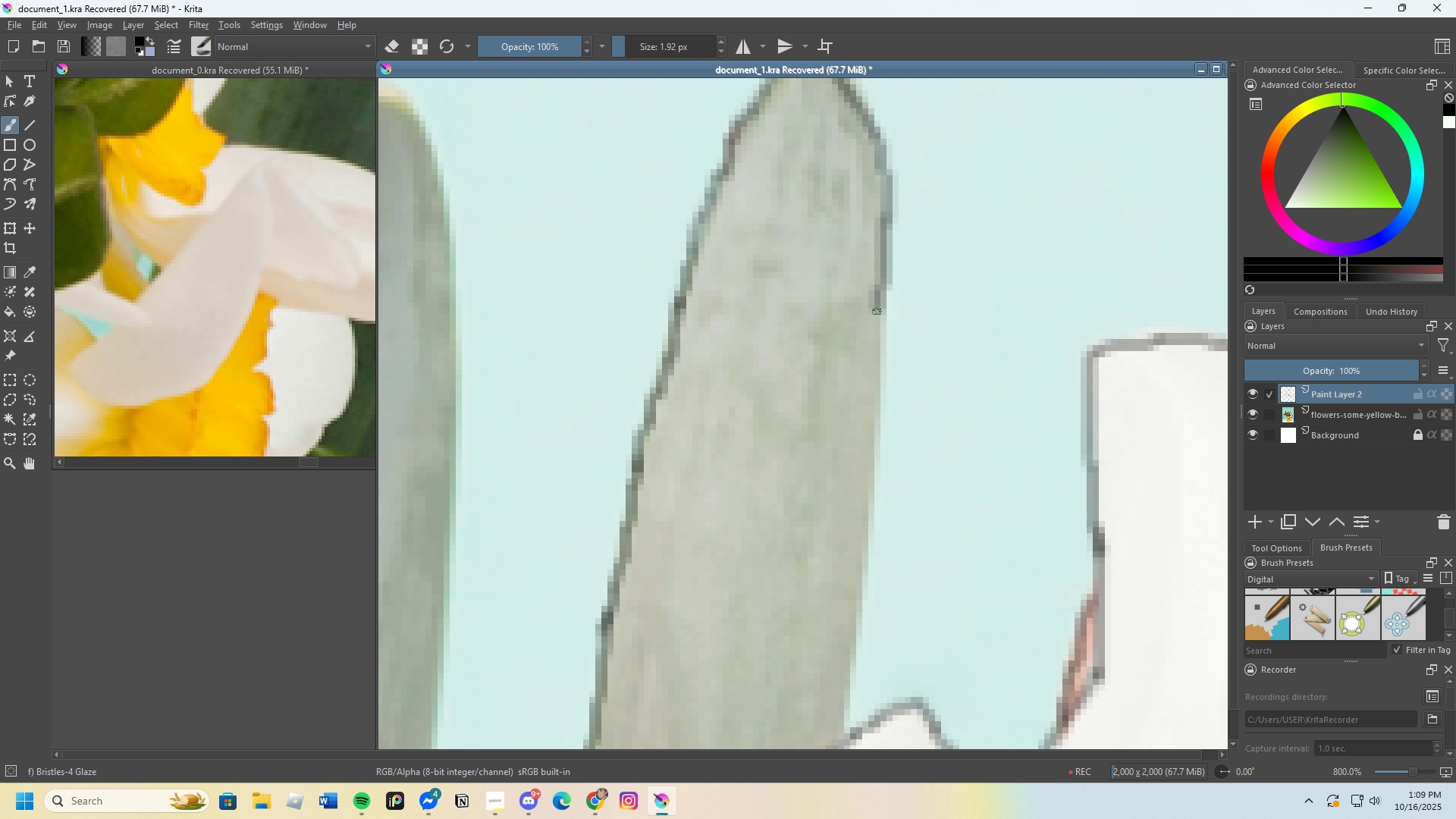 
key(Control+Z)
 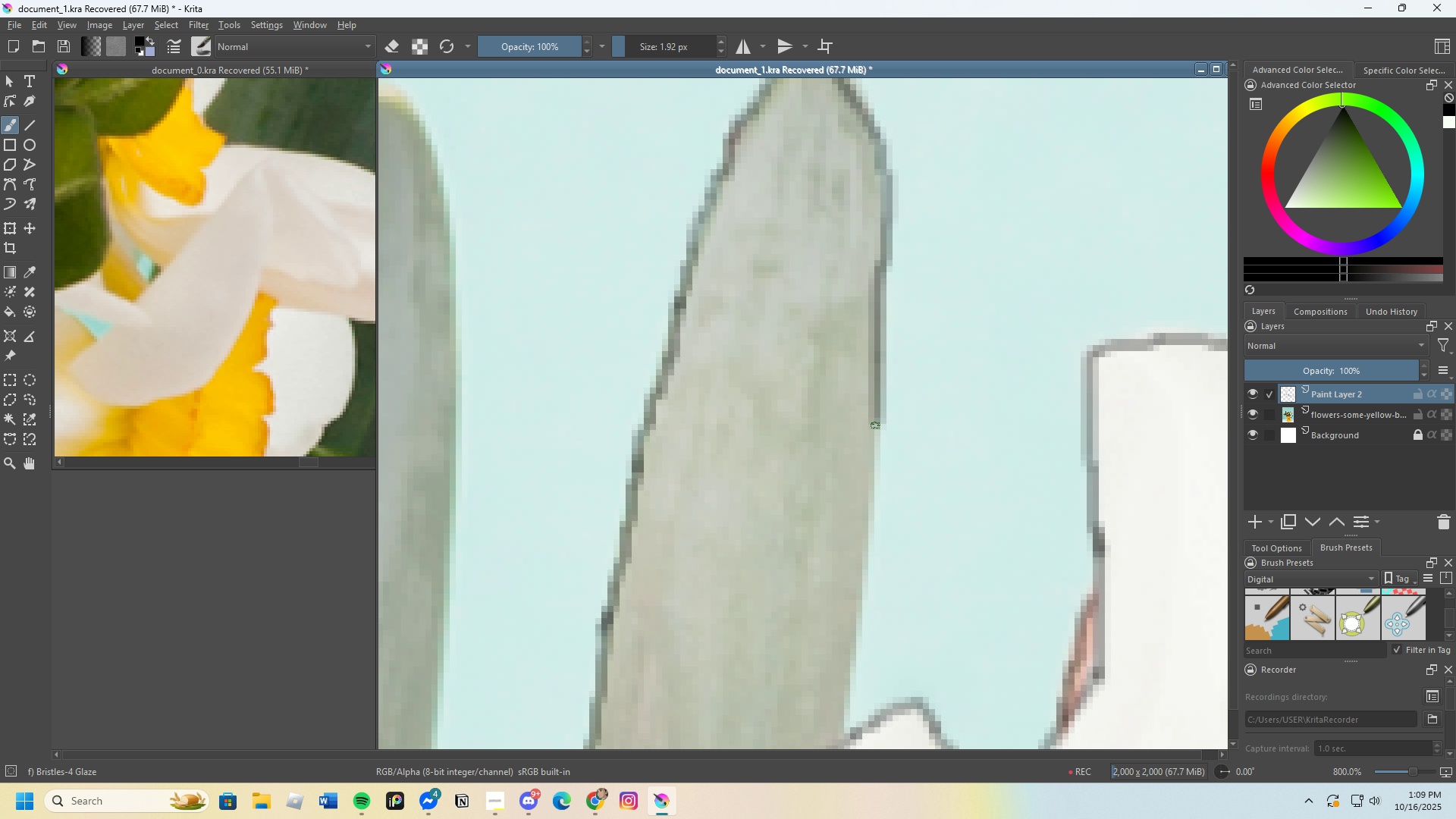 
scroll: coordinate [855, 422], scroll_direction: down, amount: 1.0
 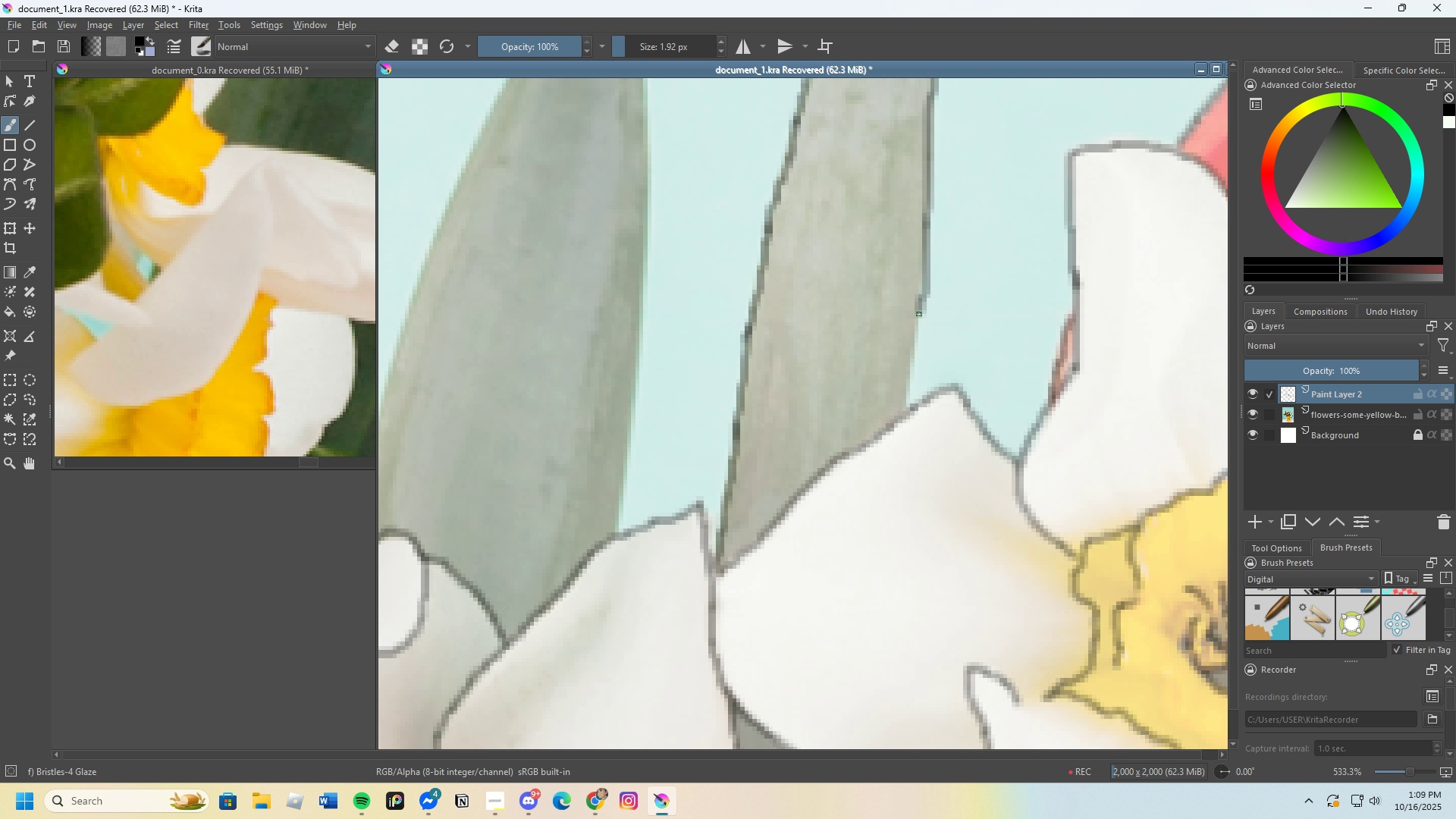 
key(Control+Z)
 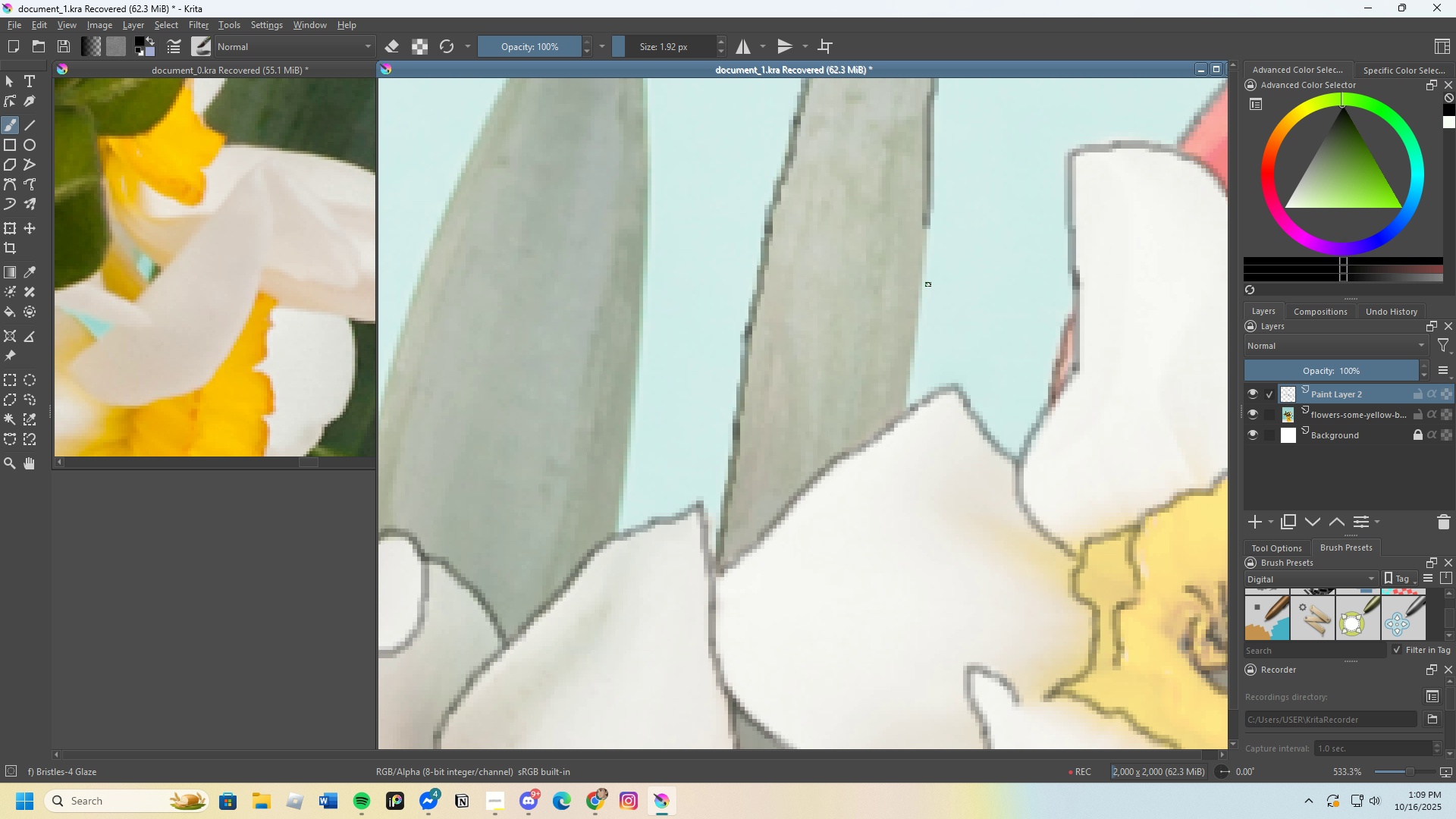 
scroll: coordinate [930, 277], scroll_direction: up, amount: 1.0
 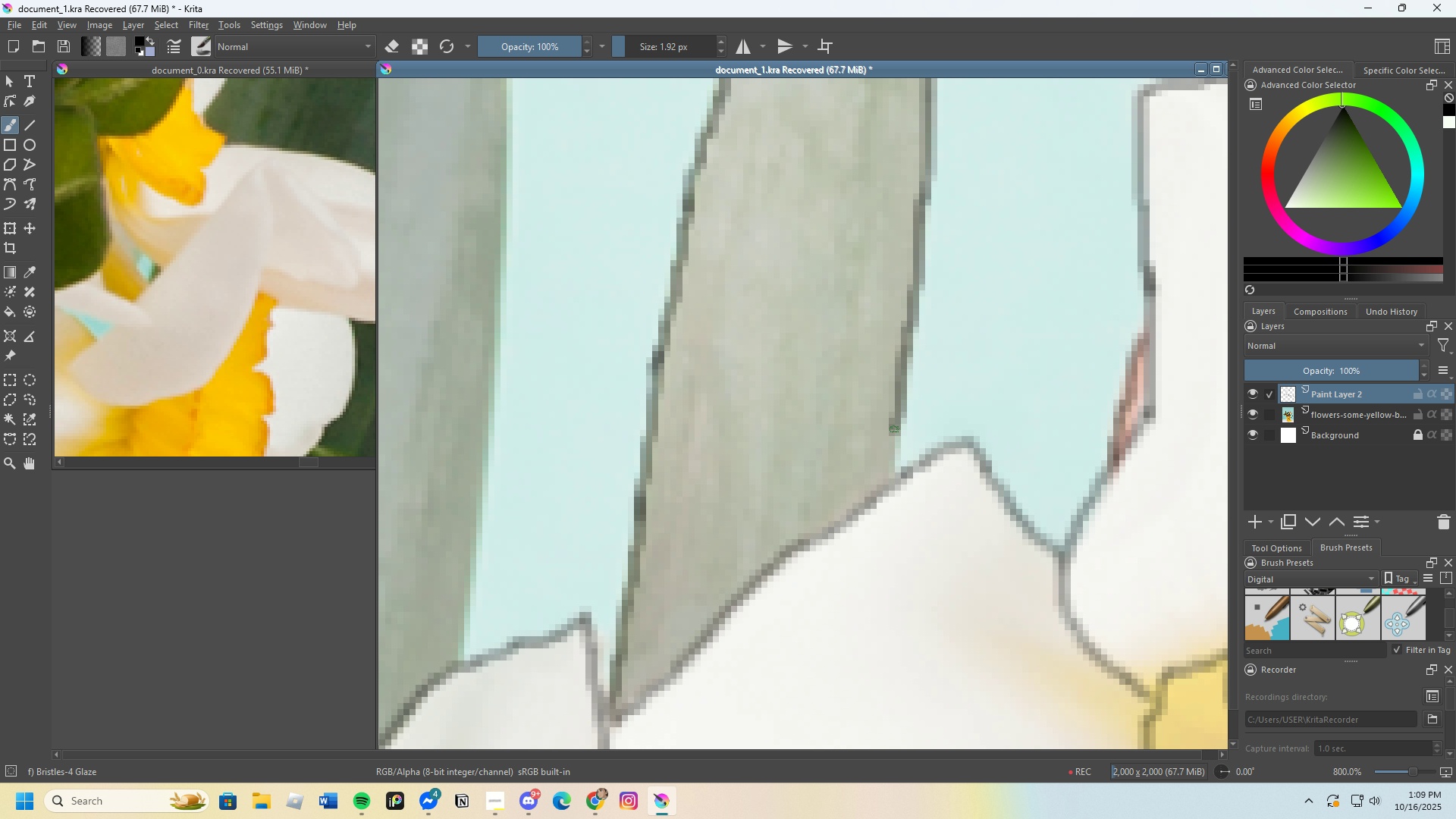 
scroll: coordinate [909, 344], scroll_direction: down, amount: 5.0
 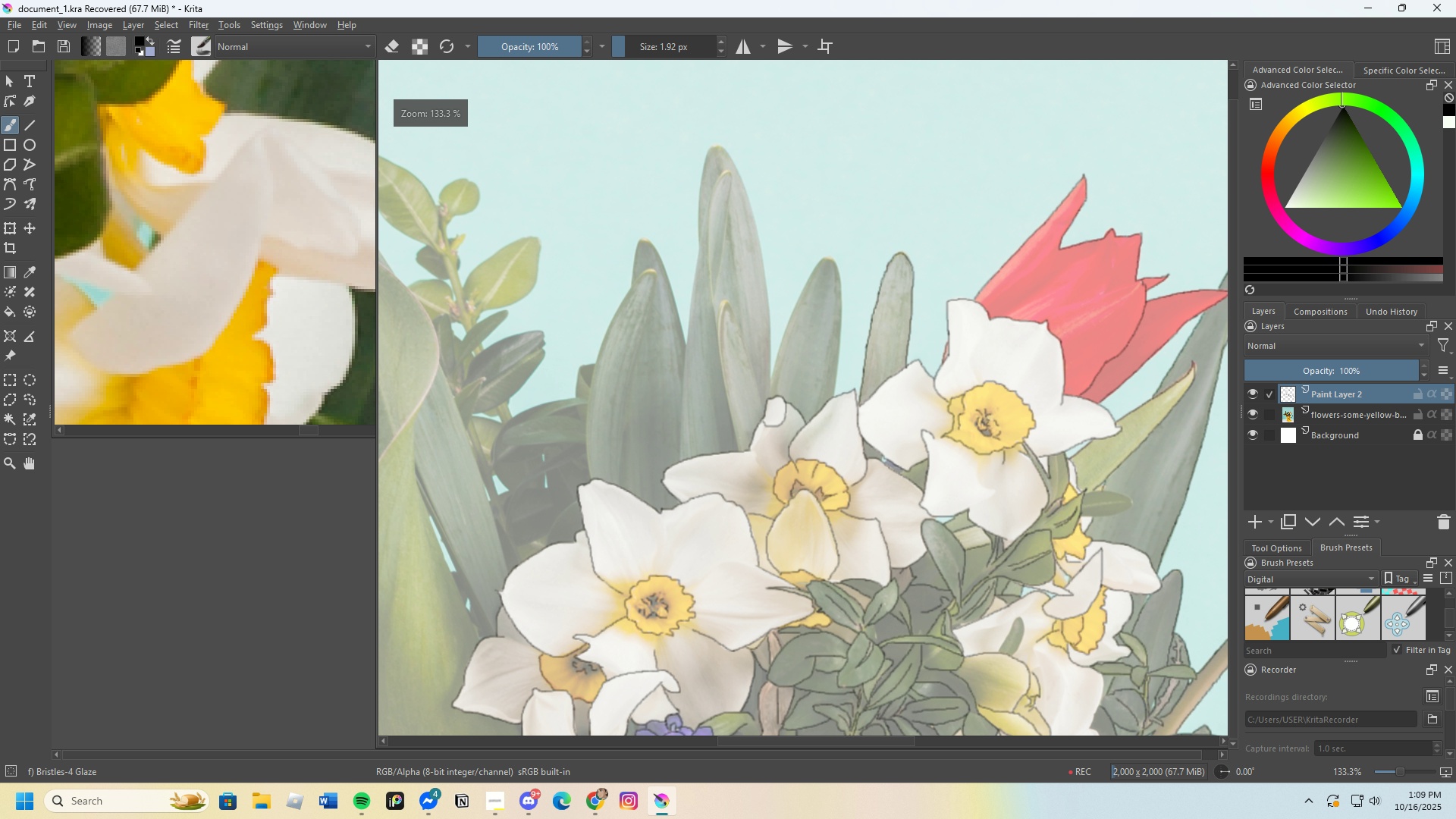 
scroll: coordinate [816, 391], scroll_direction: up, amount: 4.0
 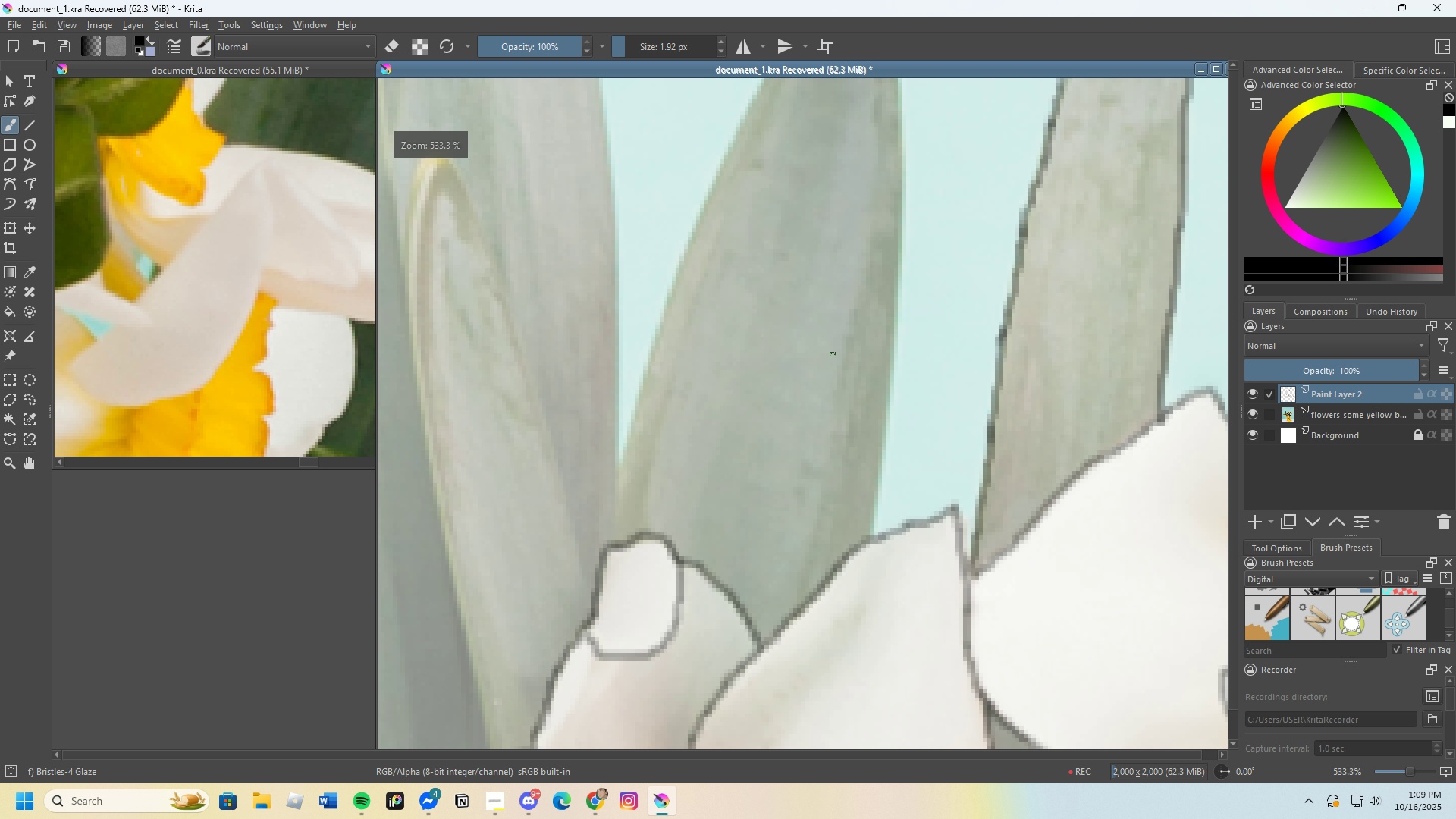 
scroll: coordinate [835, 335], scroll_direction: down, amount: 4.0
 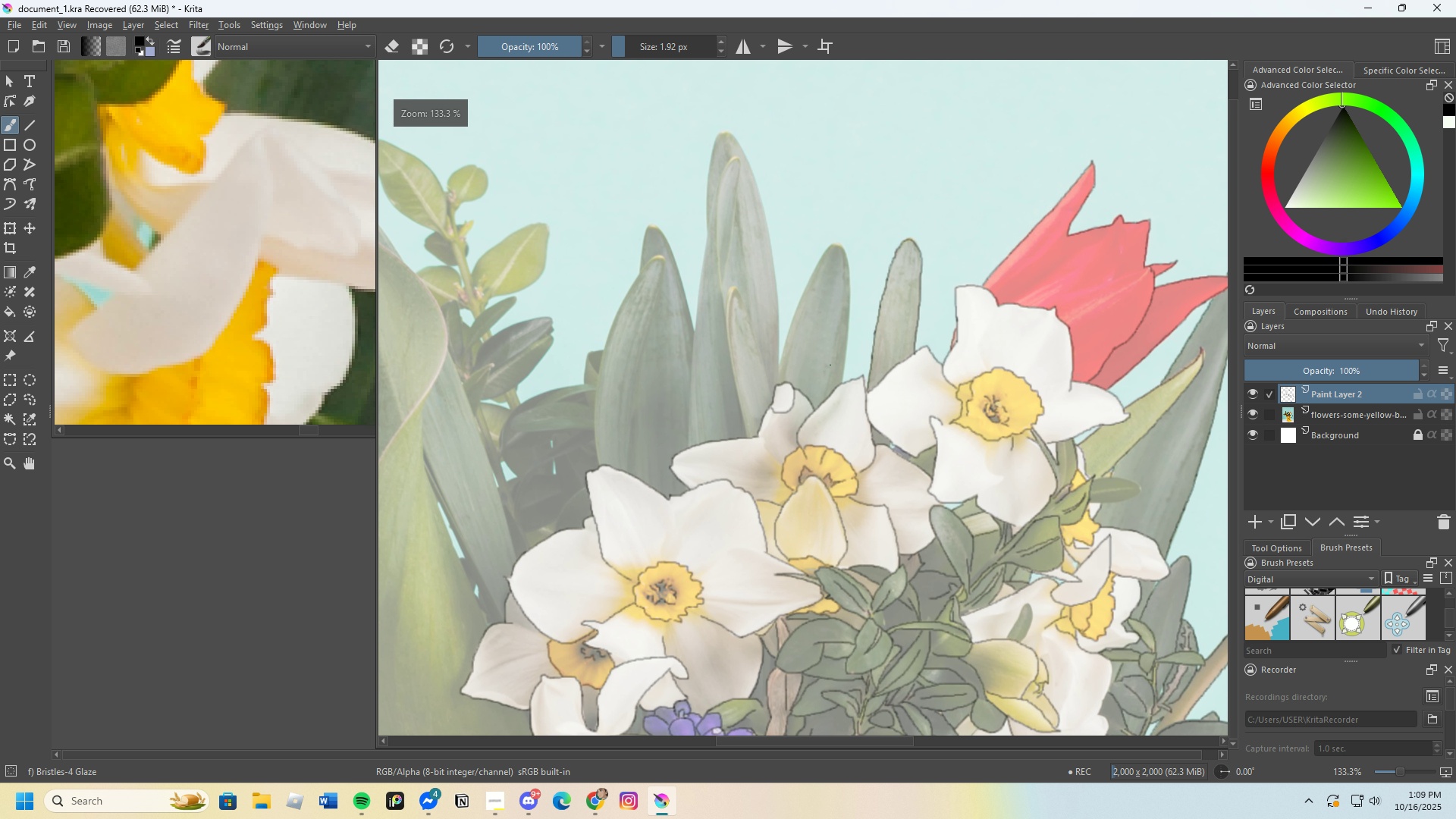 
scroll: coordinate [713, 354], scroll_direction: up, amount: 4.0
 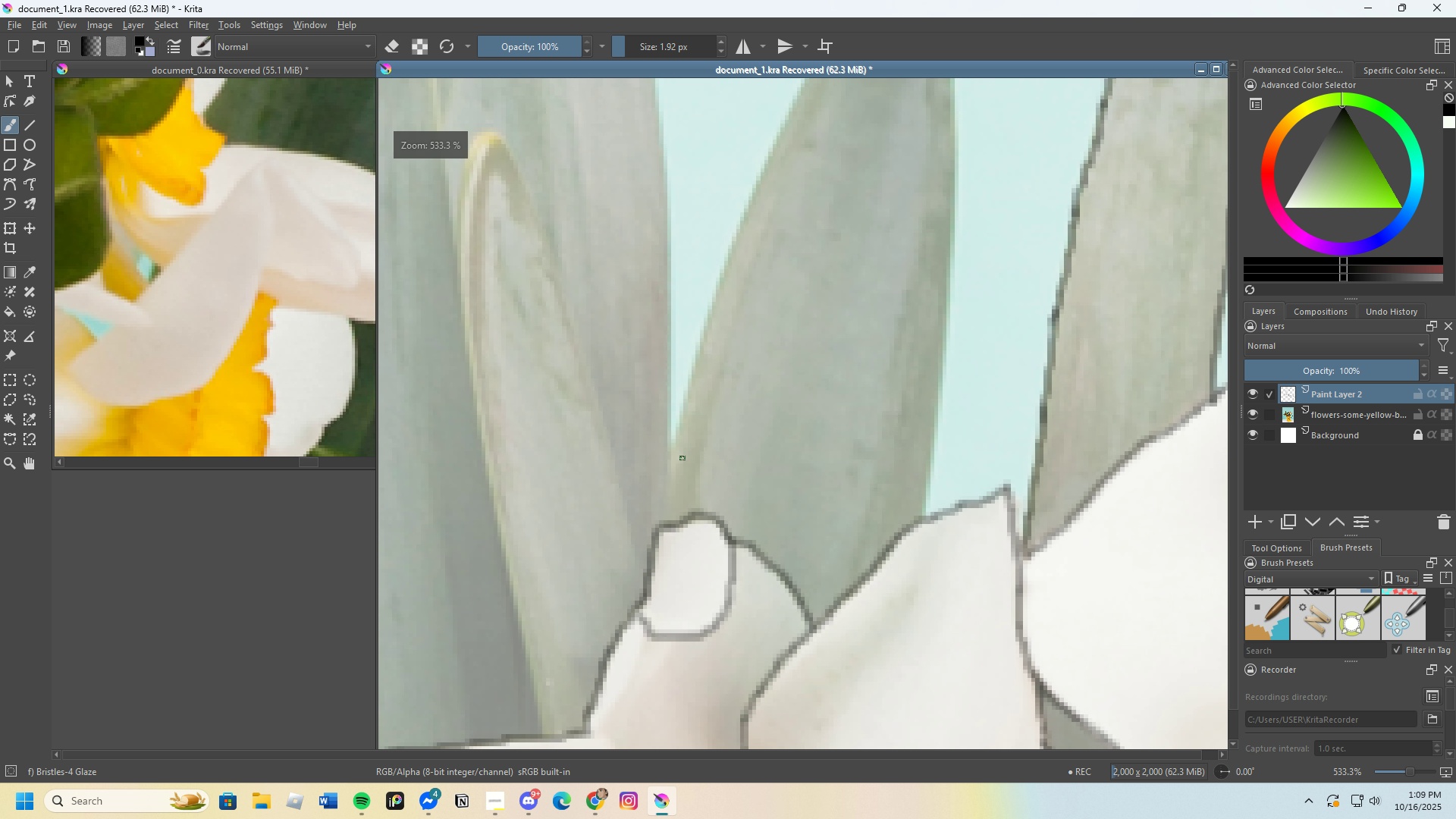 
scroll: coordinate [728, 430], scroll_direction: down, amount: 6.0
 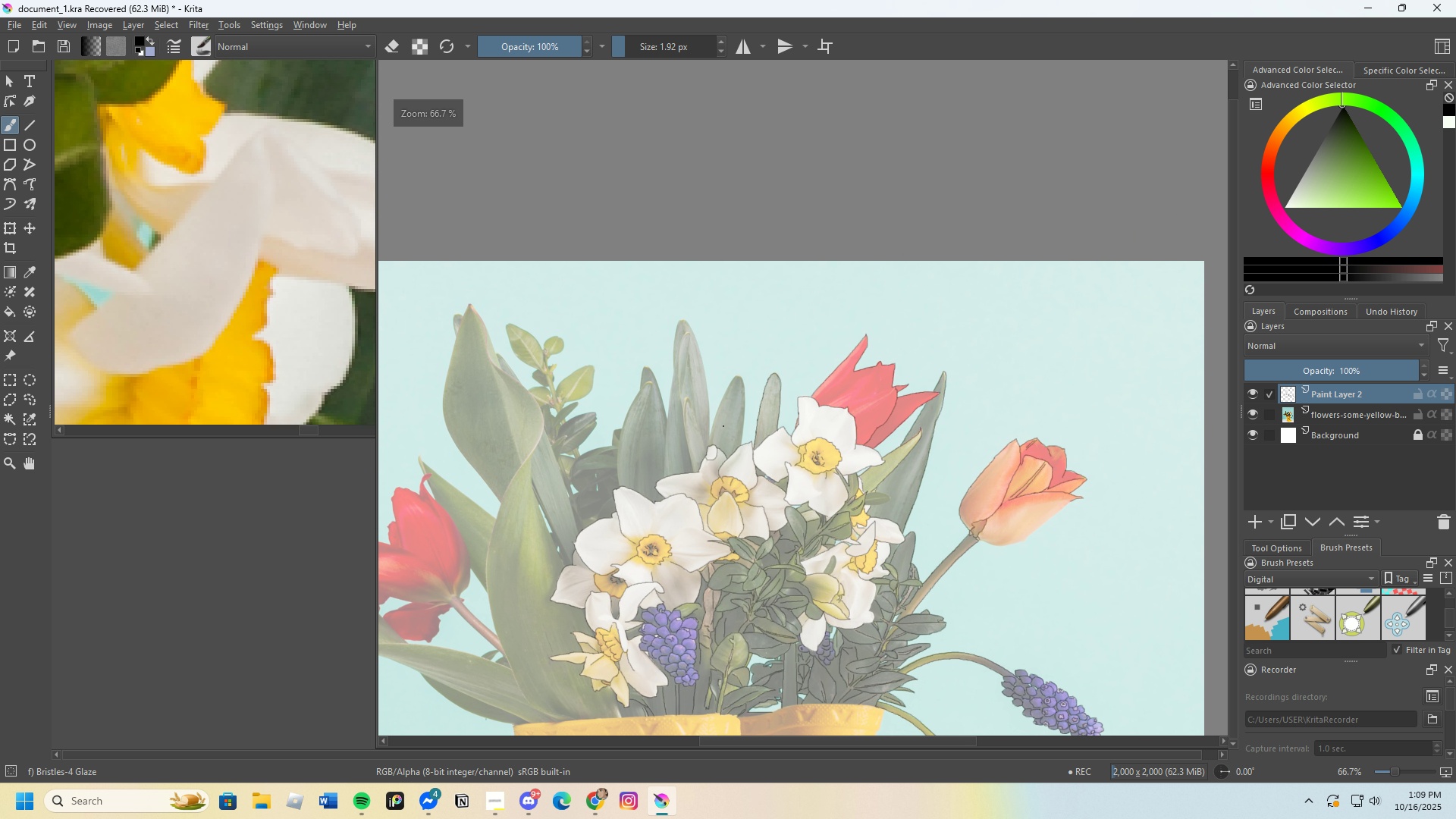 
scroll: coordinate [927, 331], scroll_direction: up, amount: 5.0
 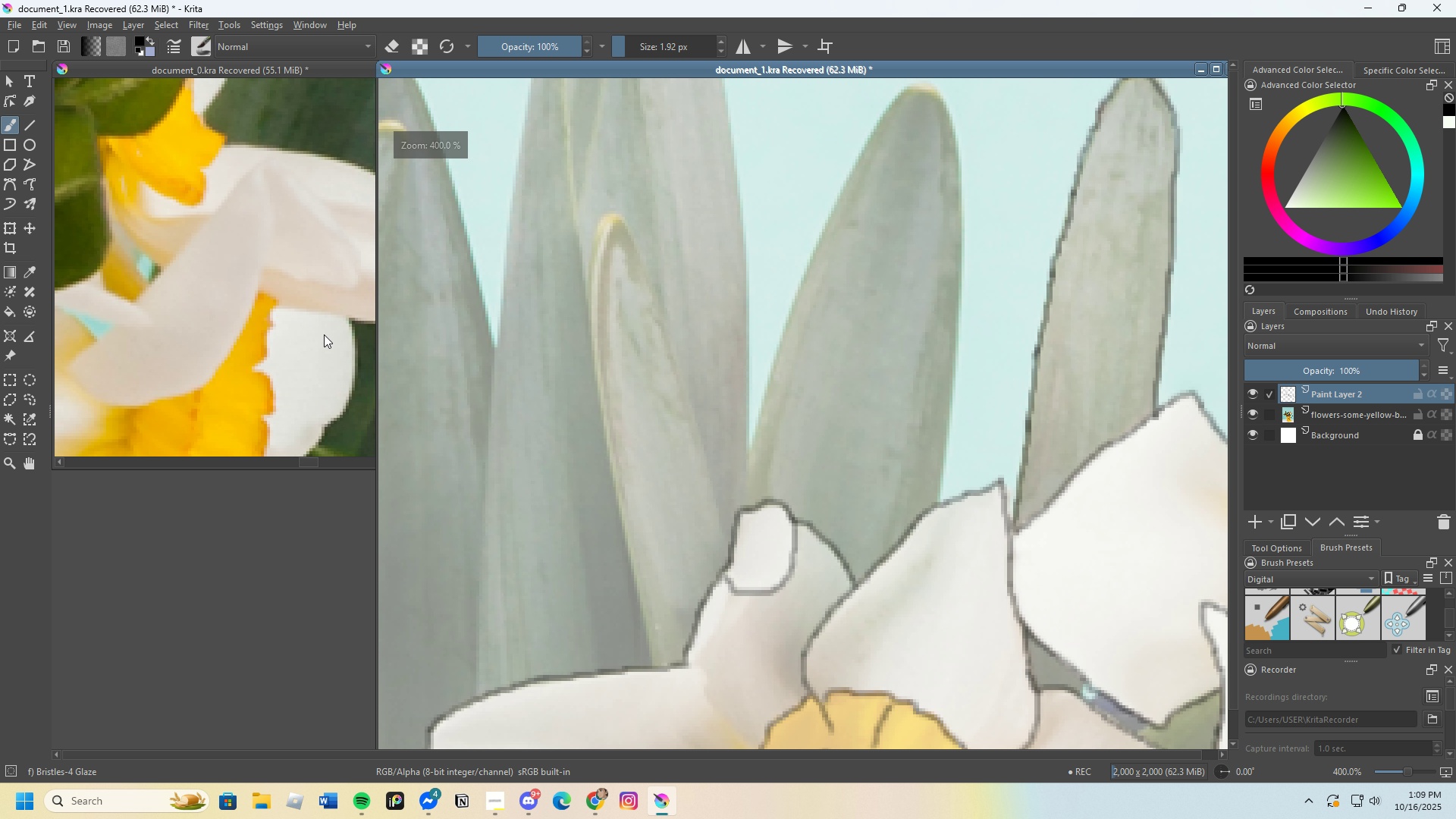 
scroll: coordinate [355, 336], scroll_direction: down, amount: 7.0
 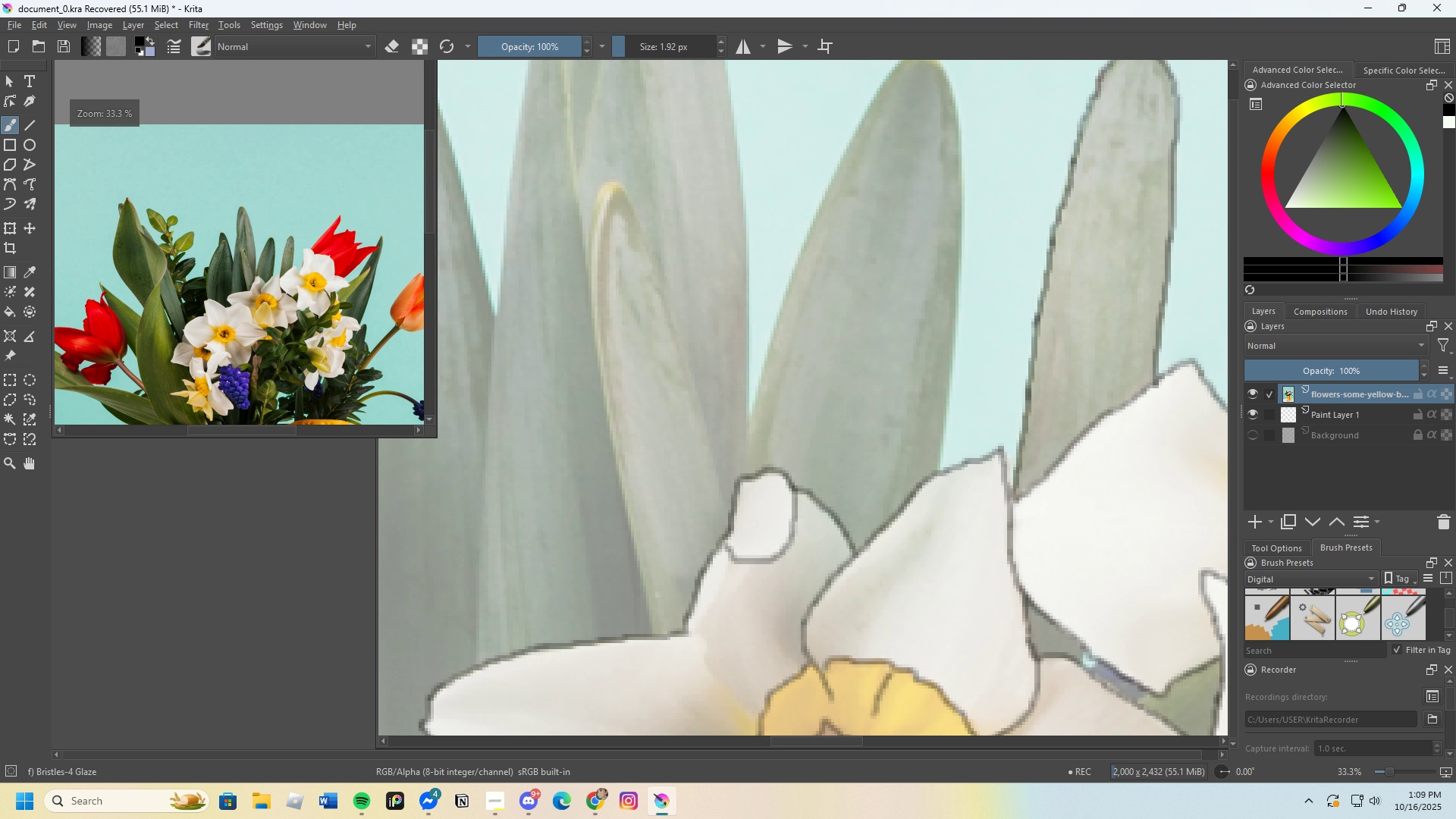 
scroll: coordinate [638, 385], scroll_direction: up, amount: 8.0
 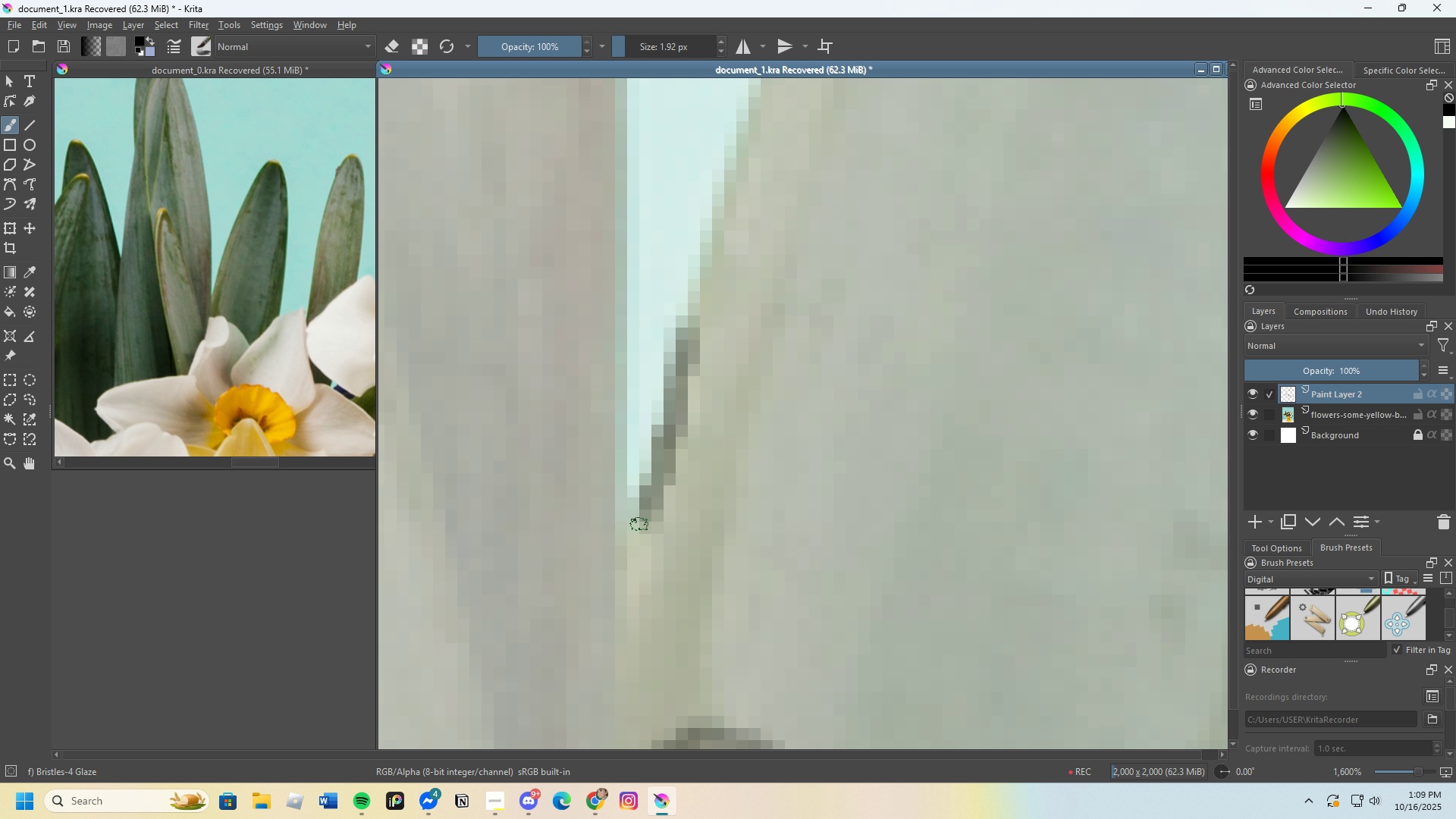 
scroll: coordinate [665, 438], scroll_direction: none, amount: 0.0
 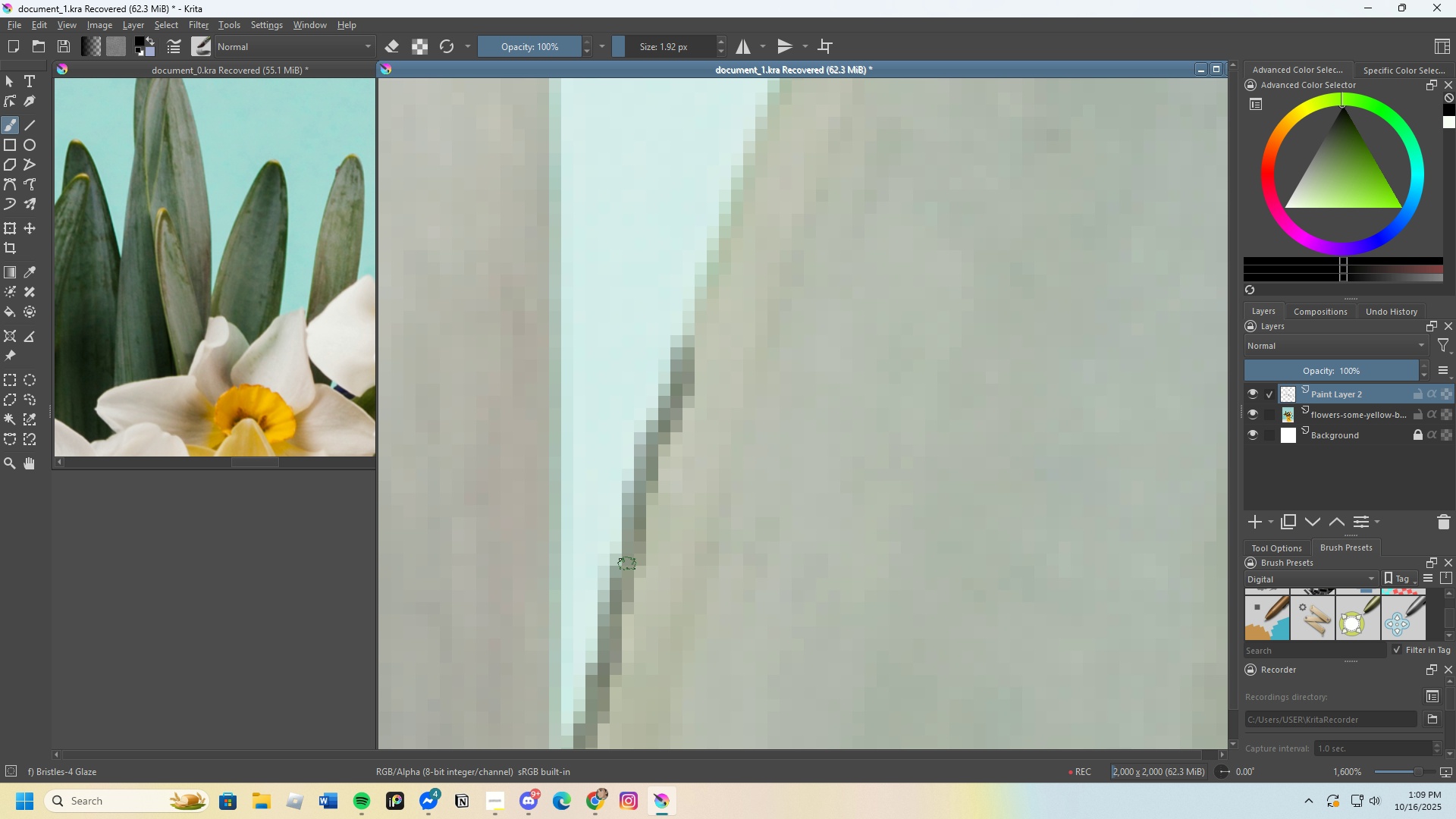 
scroll: coordinate [630, 463], scroll_direction: down, amount: 1.0
 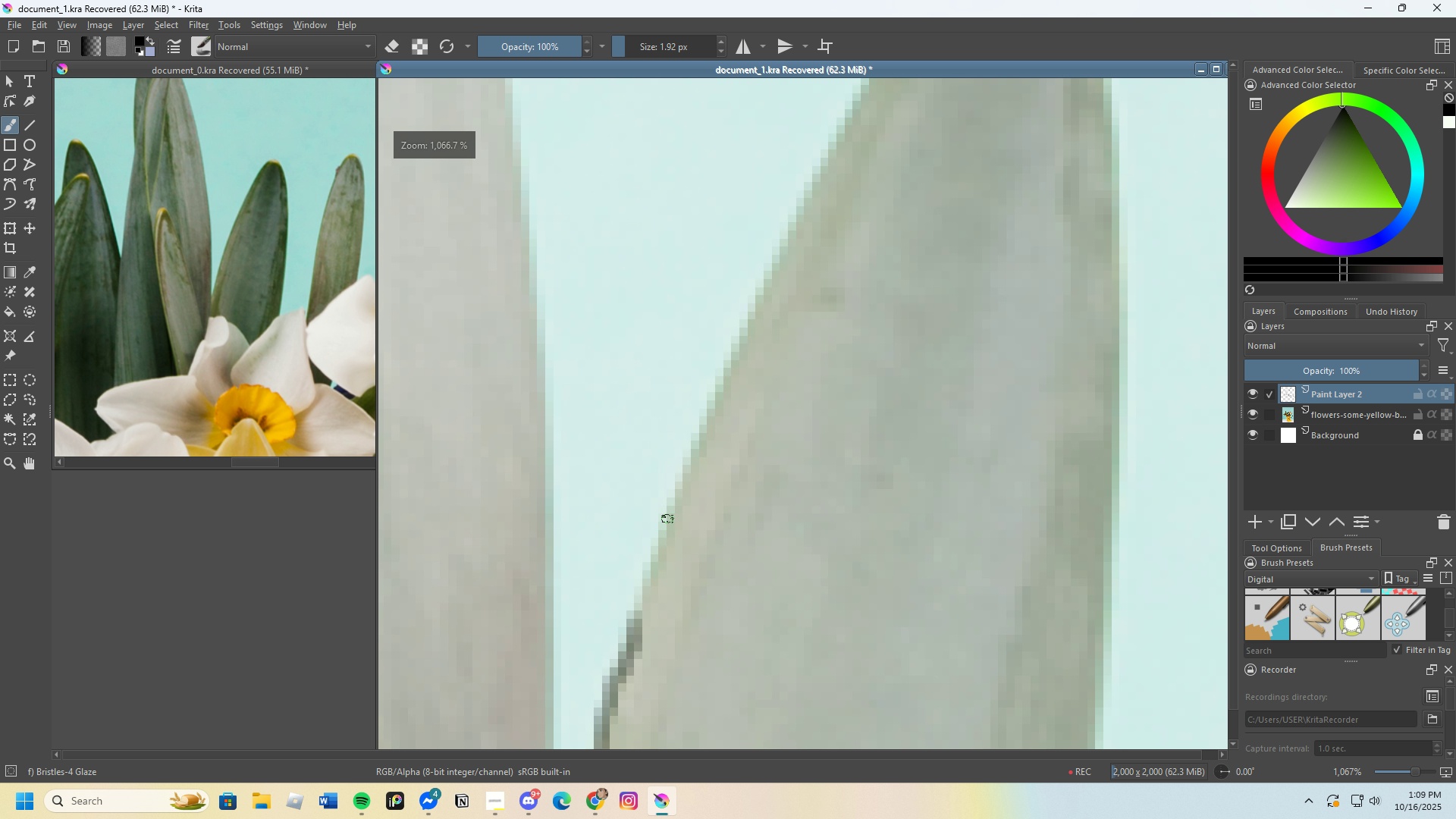 
scroll: coordinate [678, 495], scroll_direction: none, amount: 0.0
 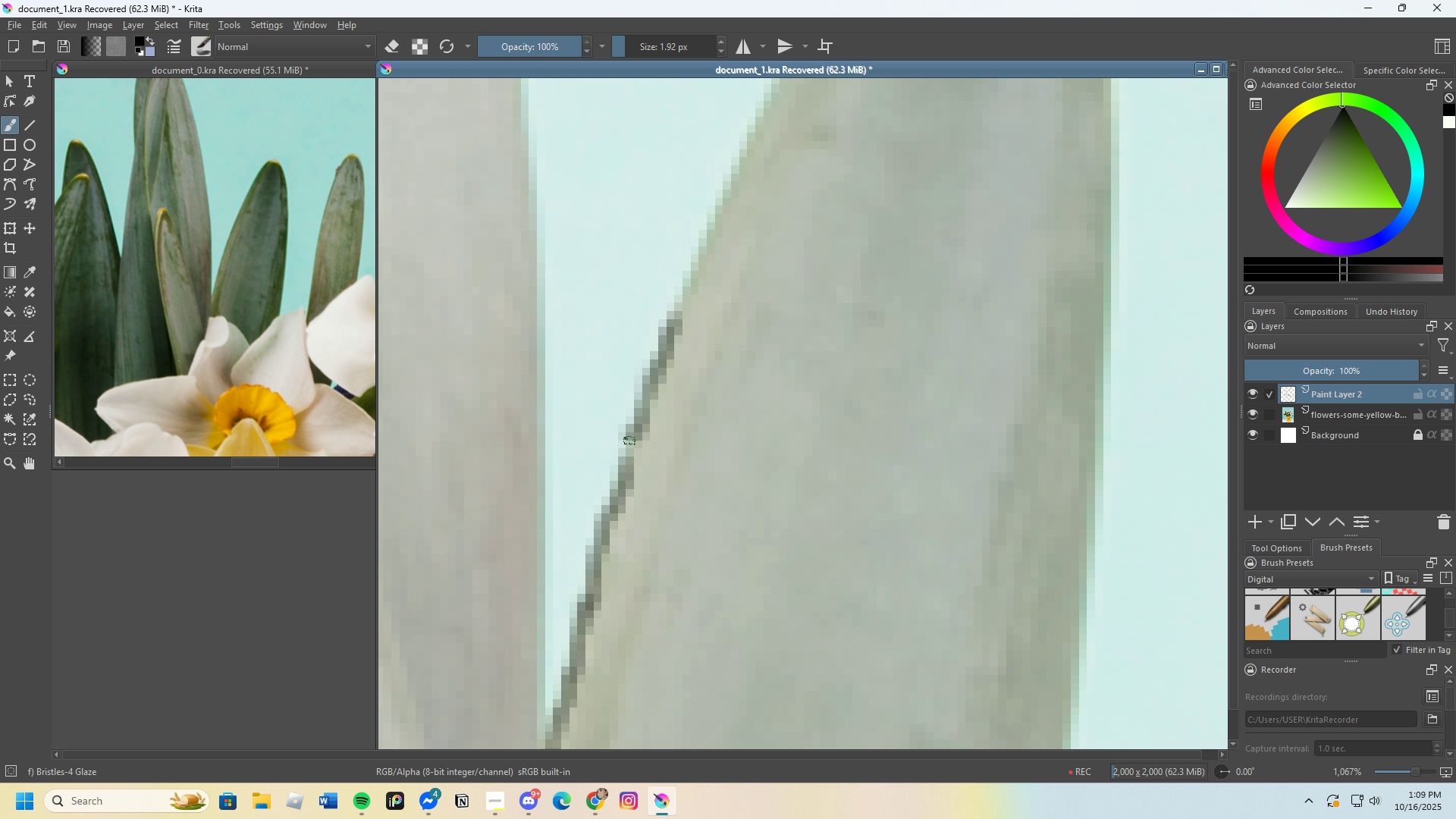 
scroll: coordinate [686, 293], scroll_direction: up, amount: 1.0
 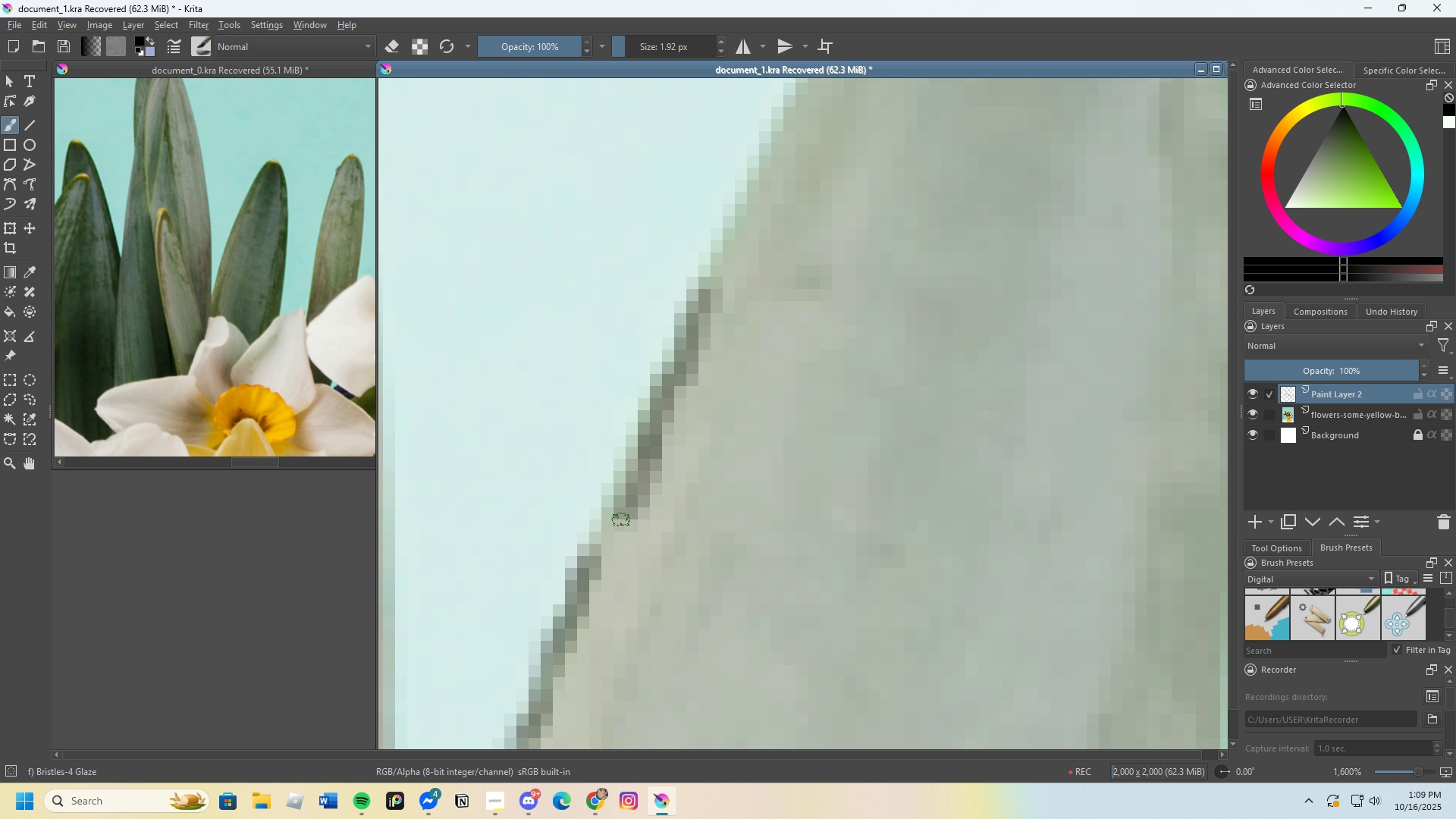 
key(Control+Z)
 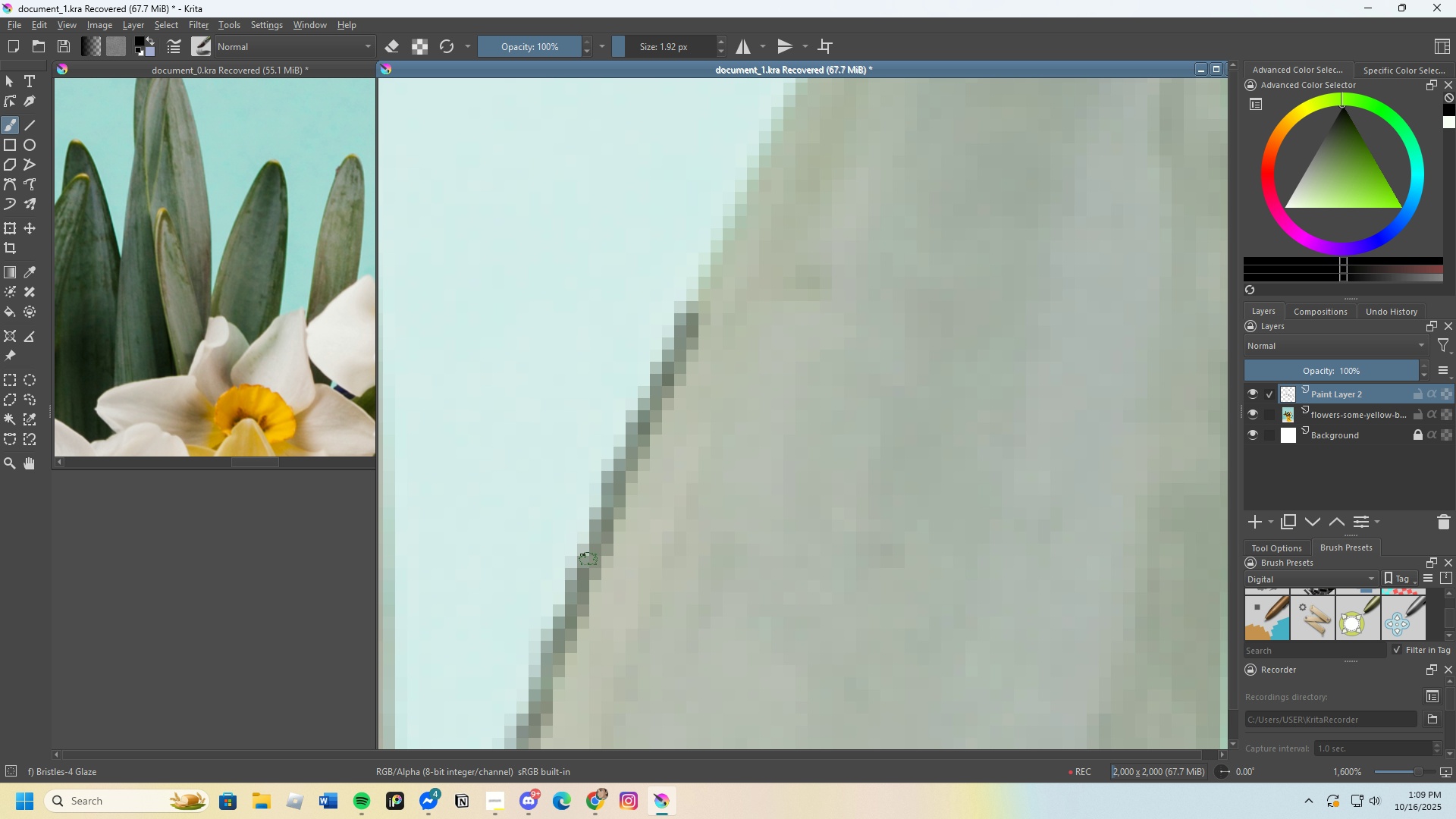 
scroll: coordinate [628, 434], scroll_direction: none, amount: 0.0
 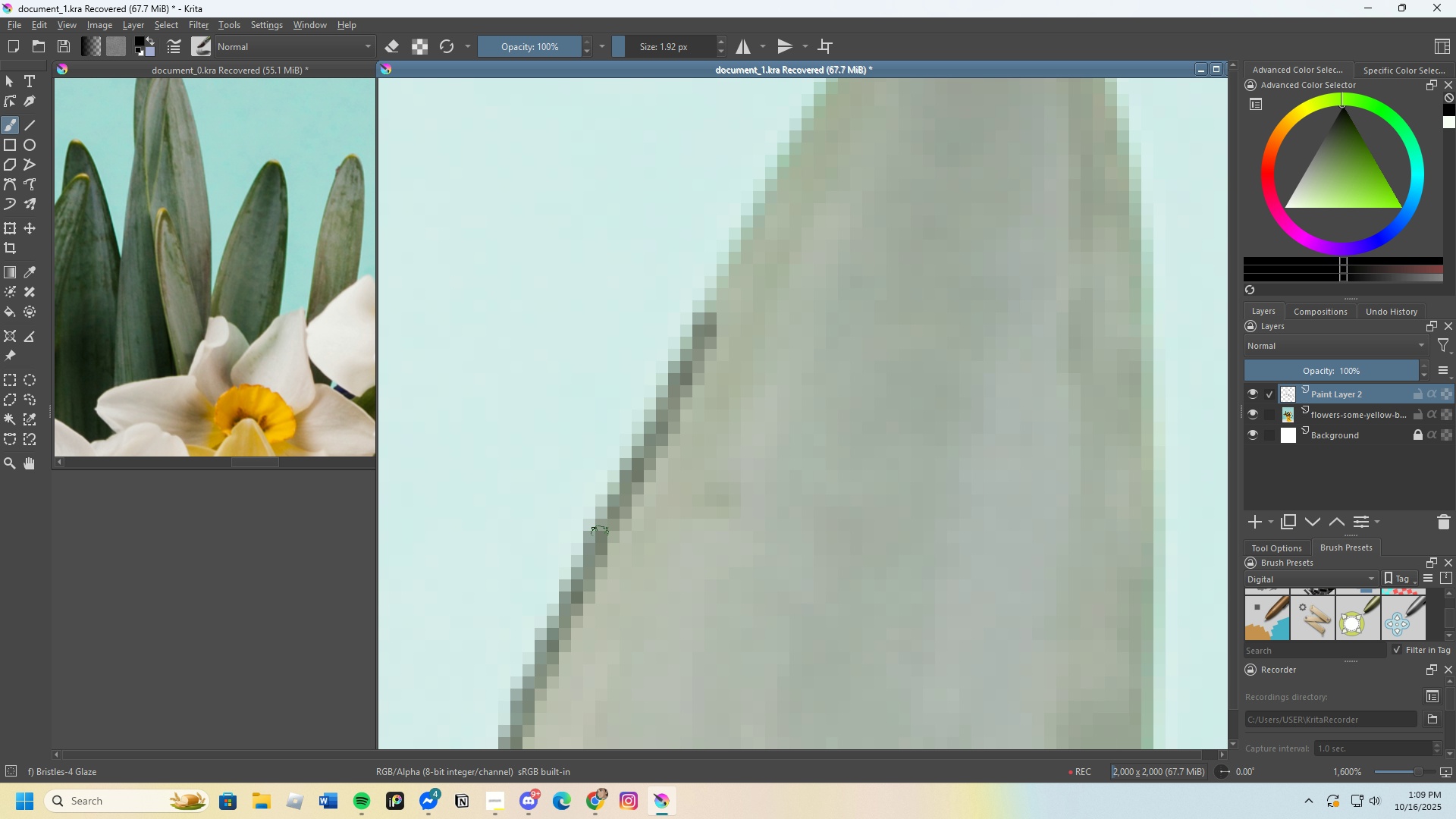 
scroll: coordinate [651, 310], scroll_direction: down, amount: 7.0
 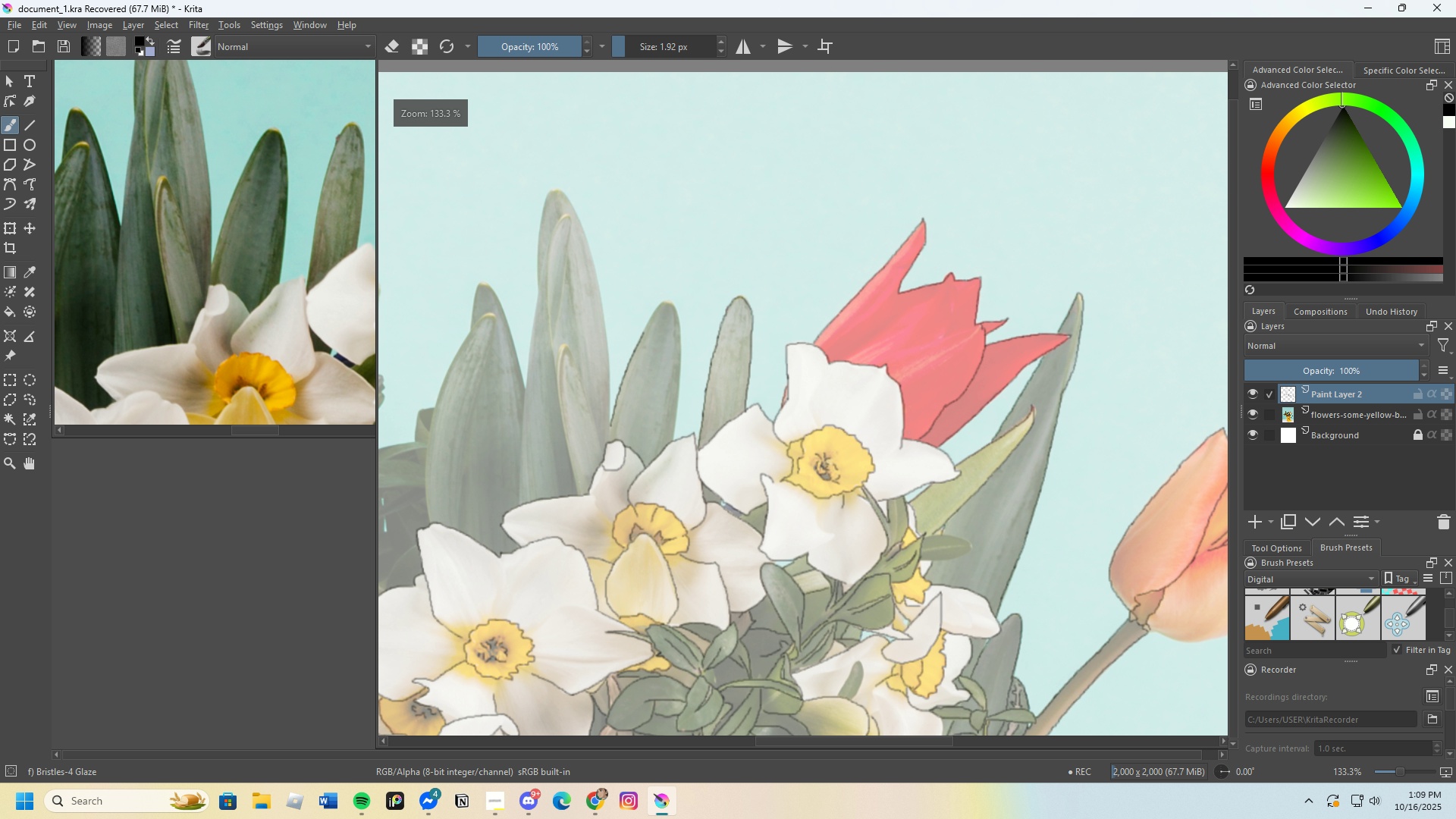 
scroll: coordinate [659, 430], scroll_direction: up, amount: 3.0
 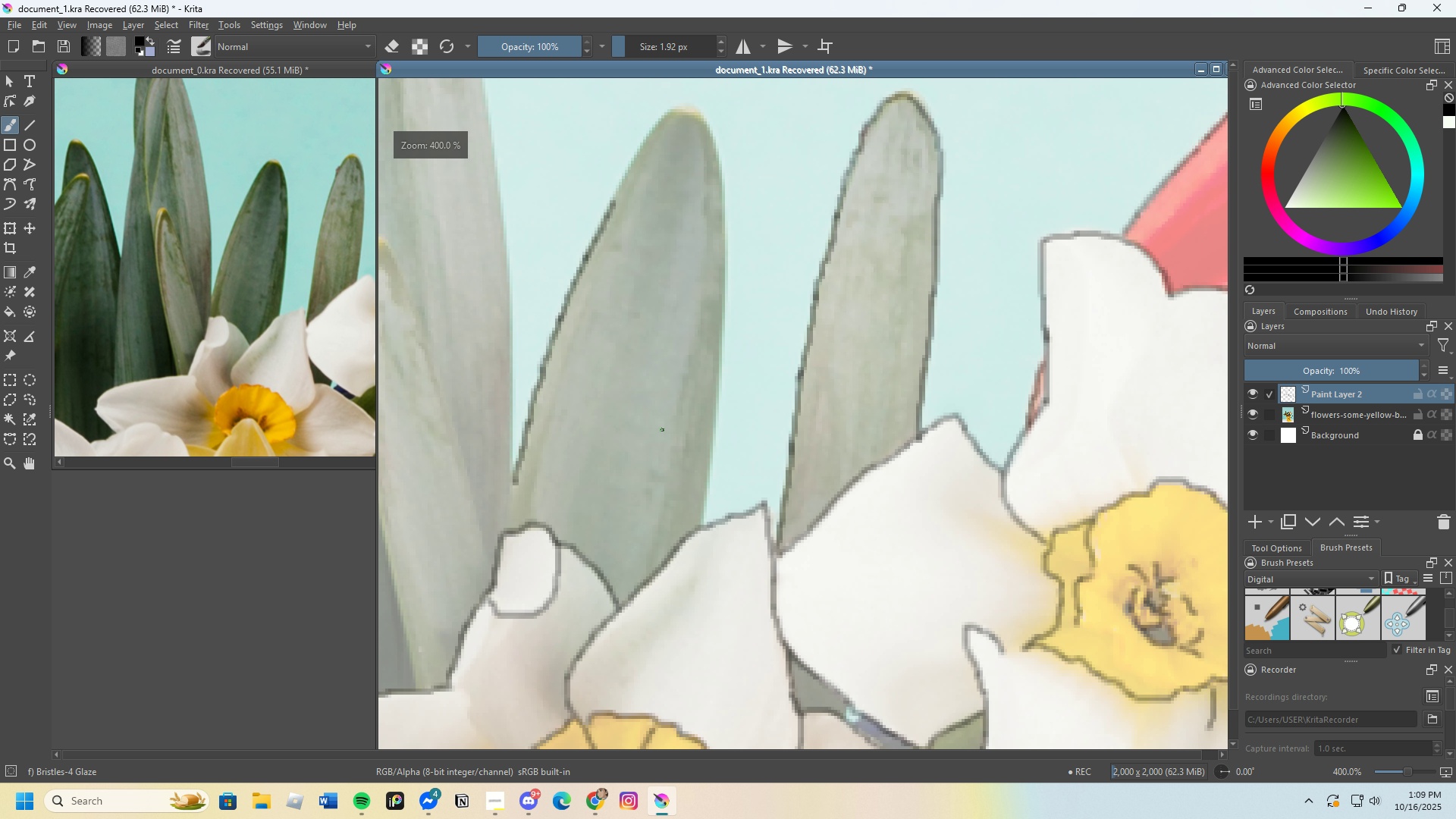 
scroll: coordinate [664, 425], scroll_direction: down, amount: 2.0
 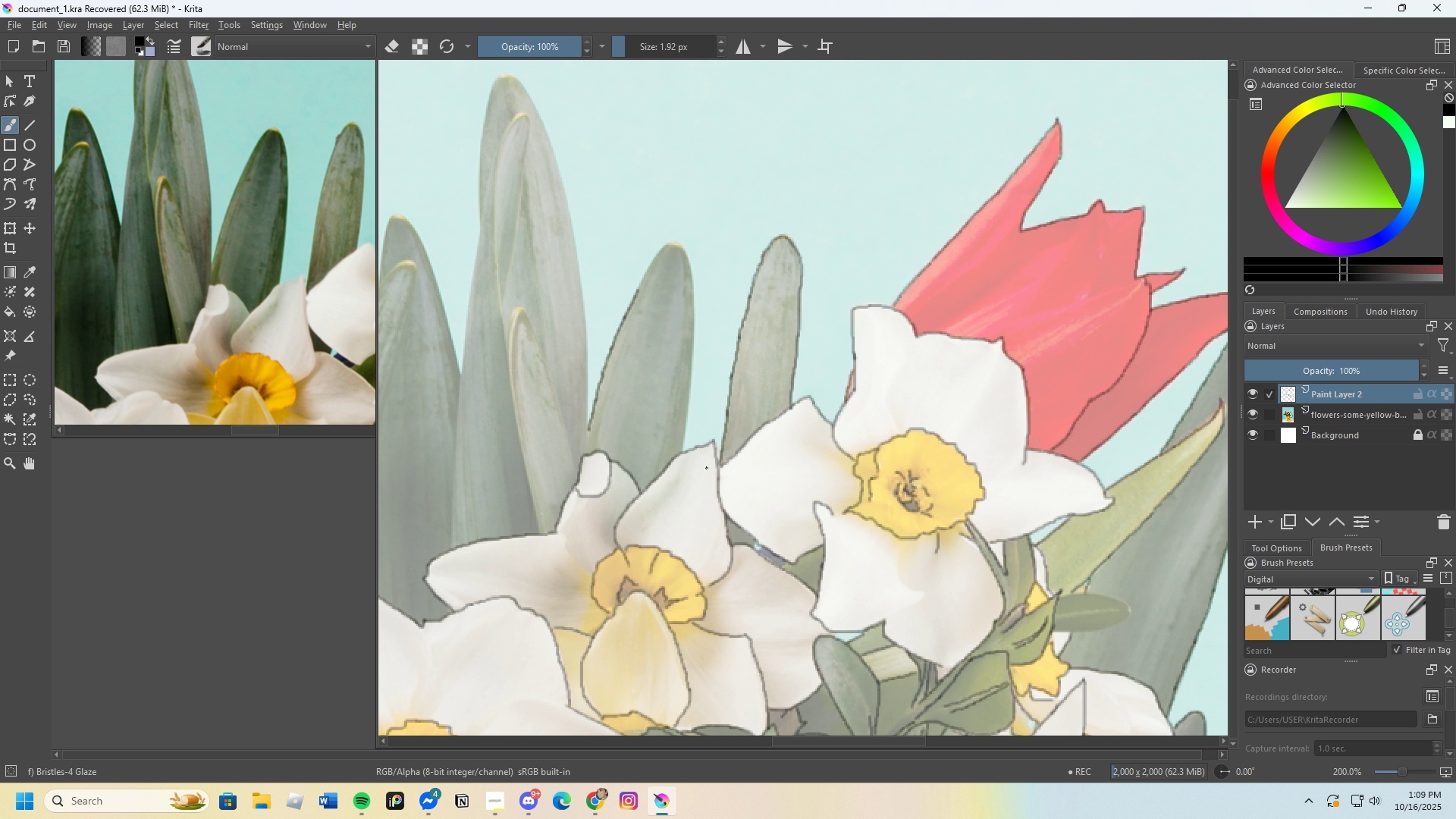 
wait(7.55)
 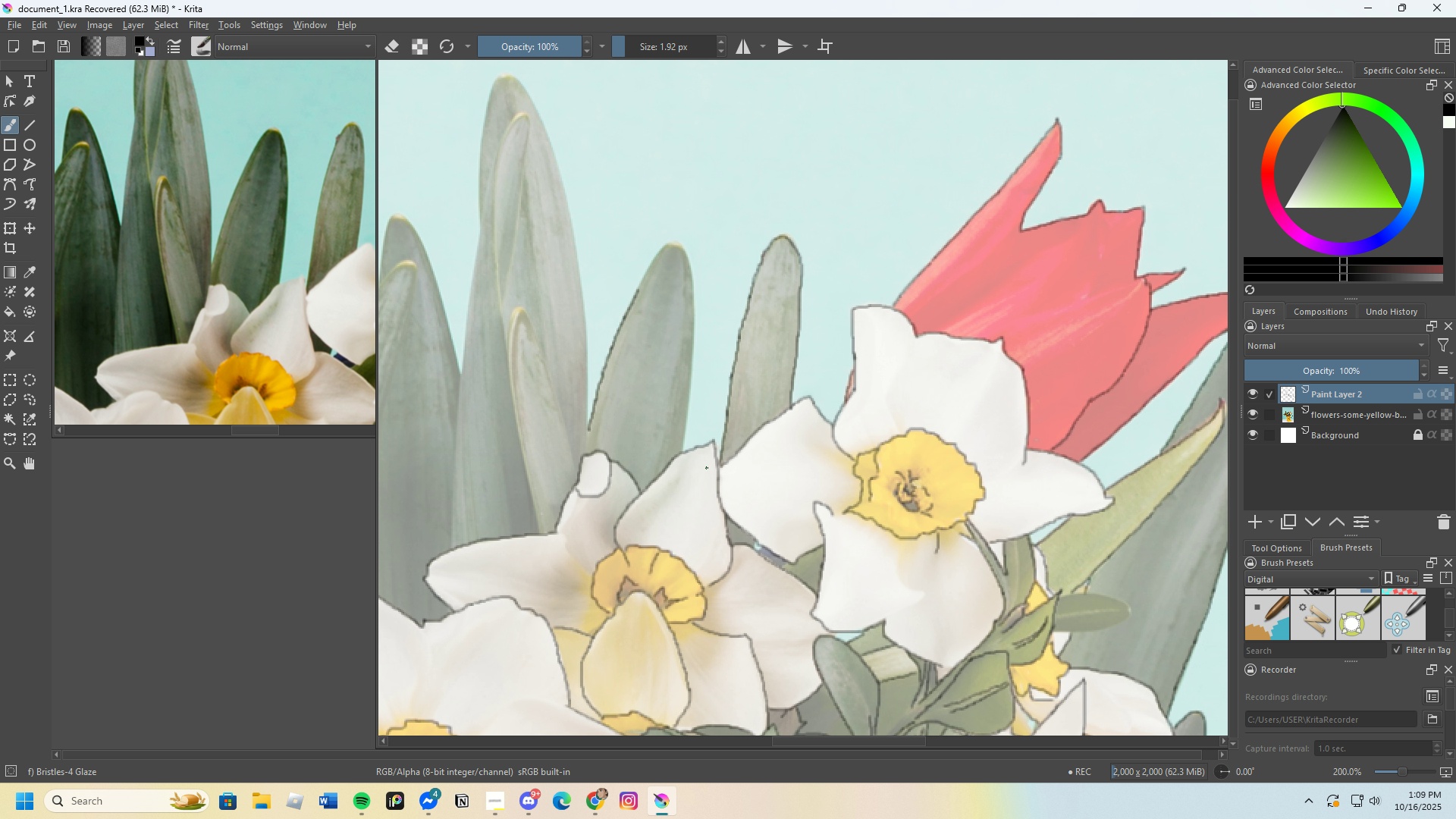 
scroll: coordinate [821, 449], scroll_direction: down, amount: 1.0
 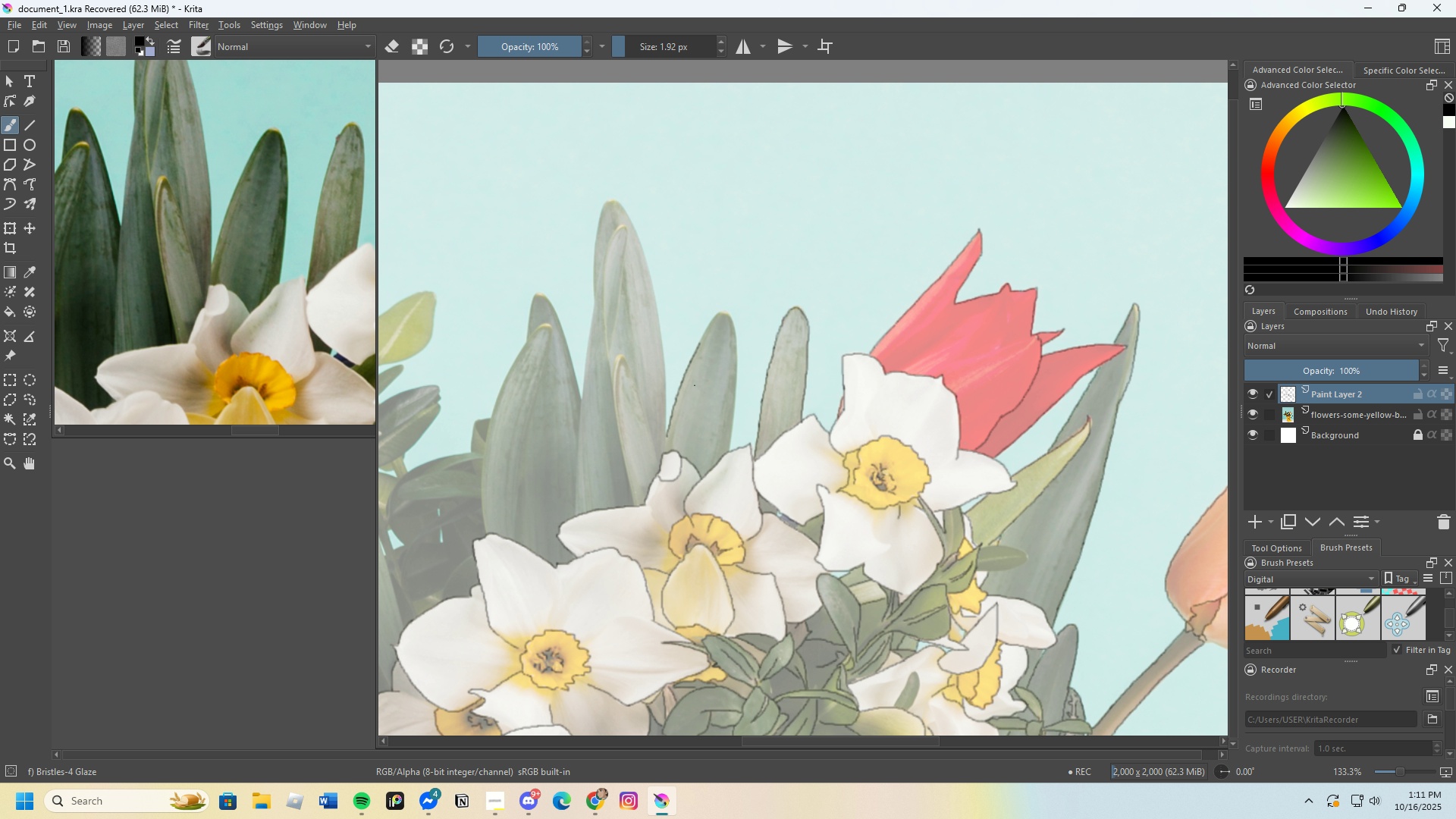 
wait(67.27)
 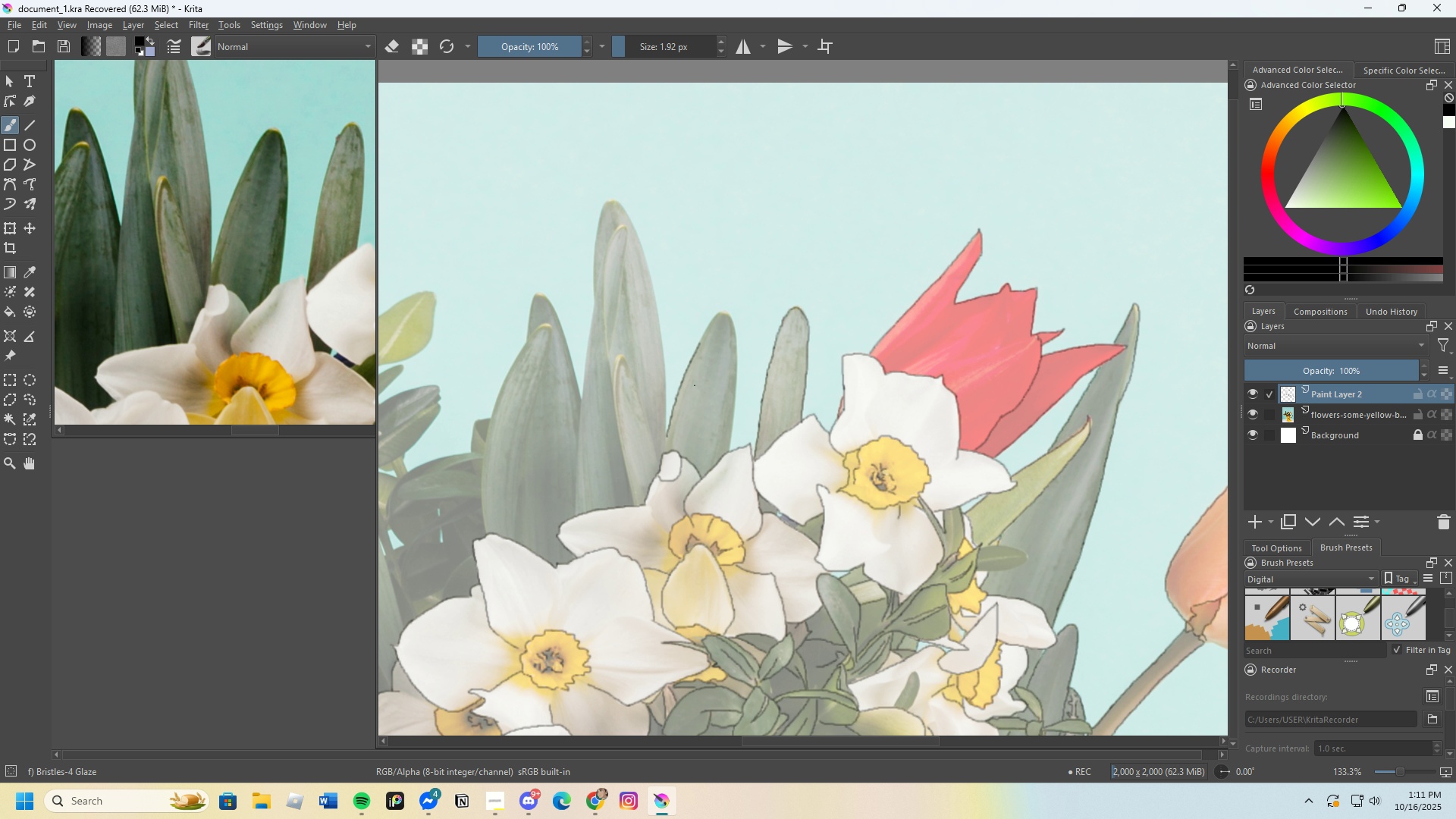 
scroll: coordinate [794, 554], scroll_direction: up, amount: 6.0
 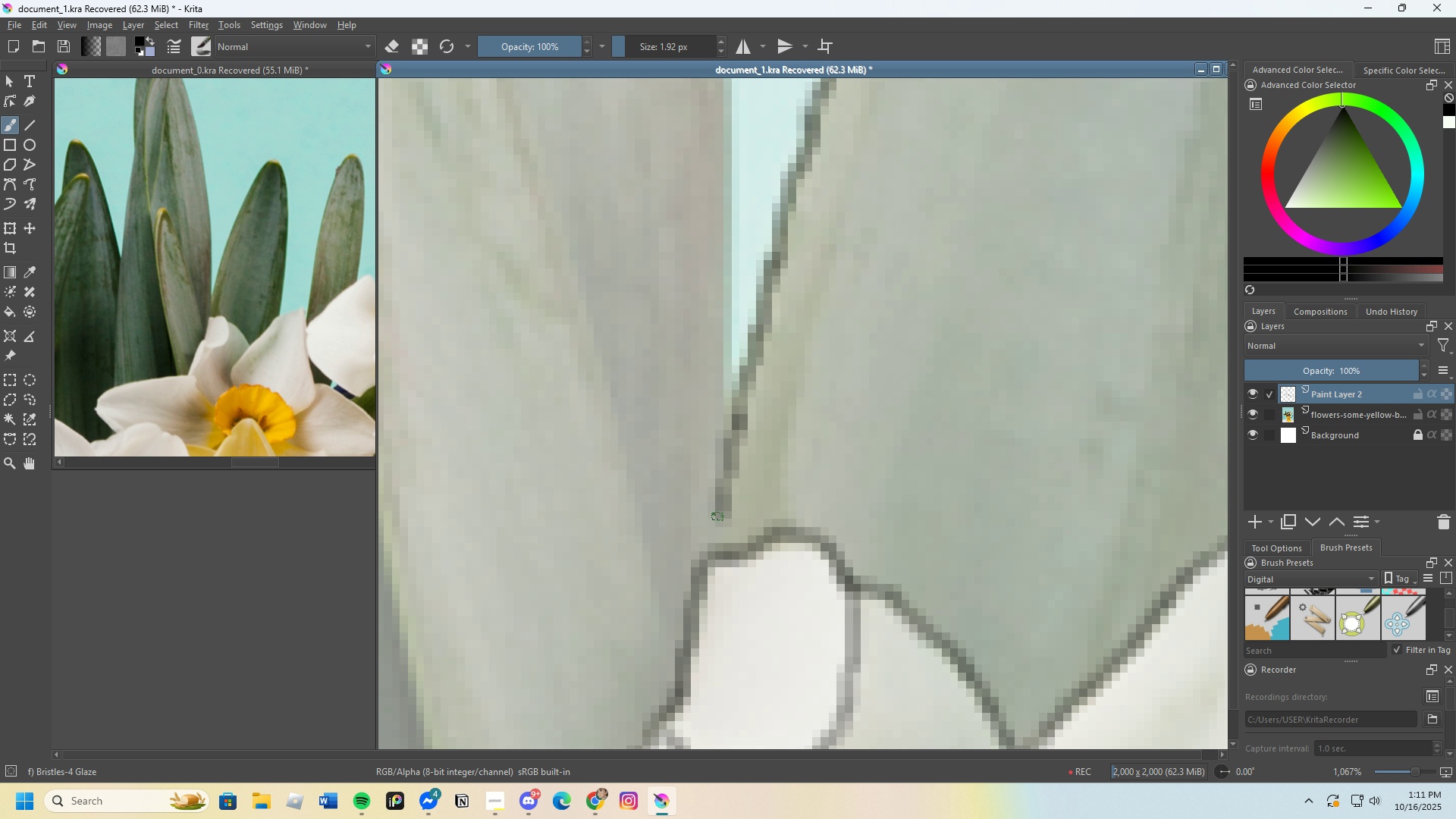 
scroll: coordinate [674, 518], scroll_direction: down, amount: 3.0
 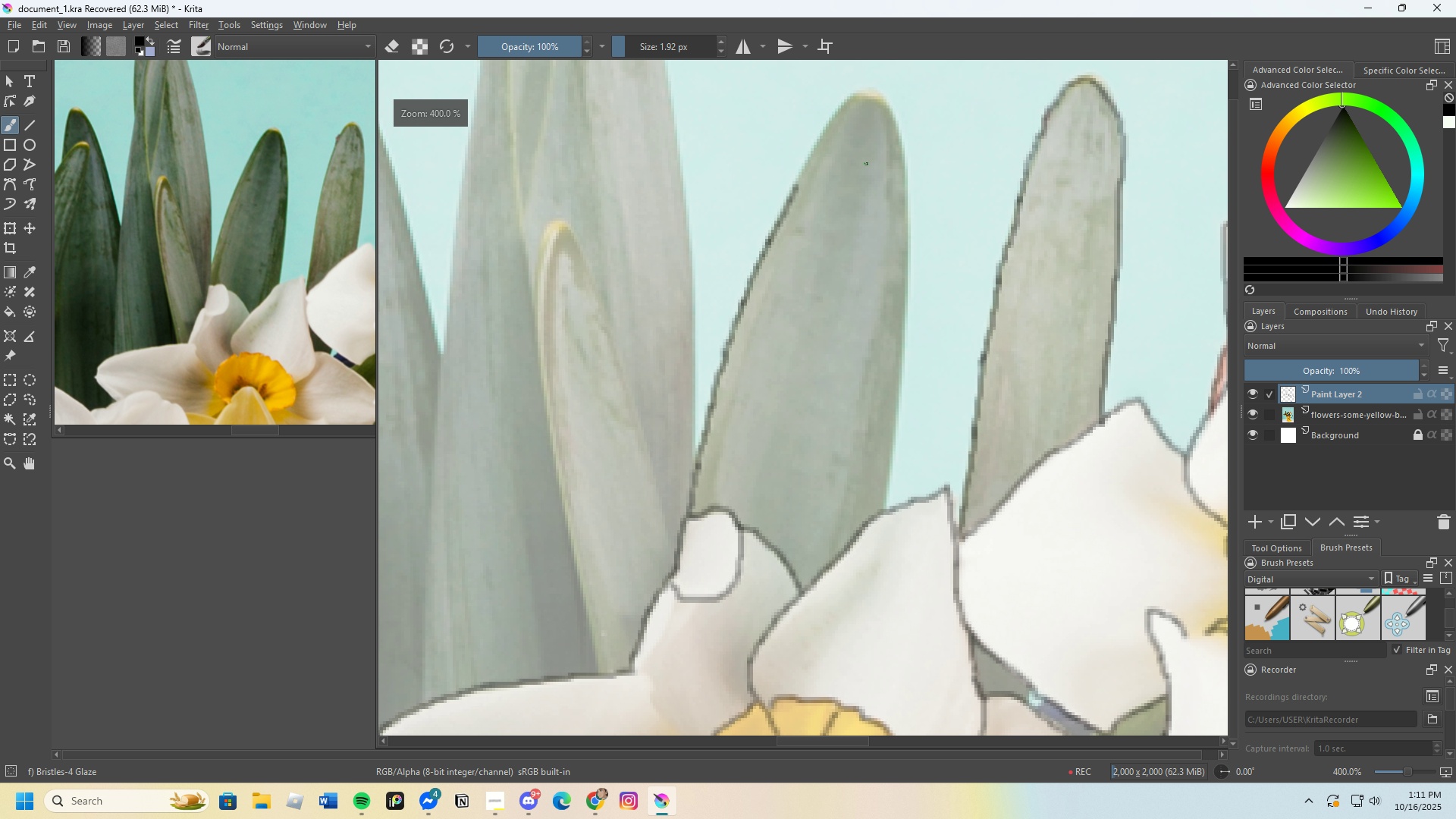 
scroll: coordinate [798, 247], scroll_direction: up, amount: 3.0
 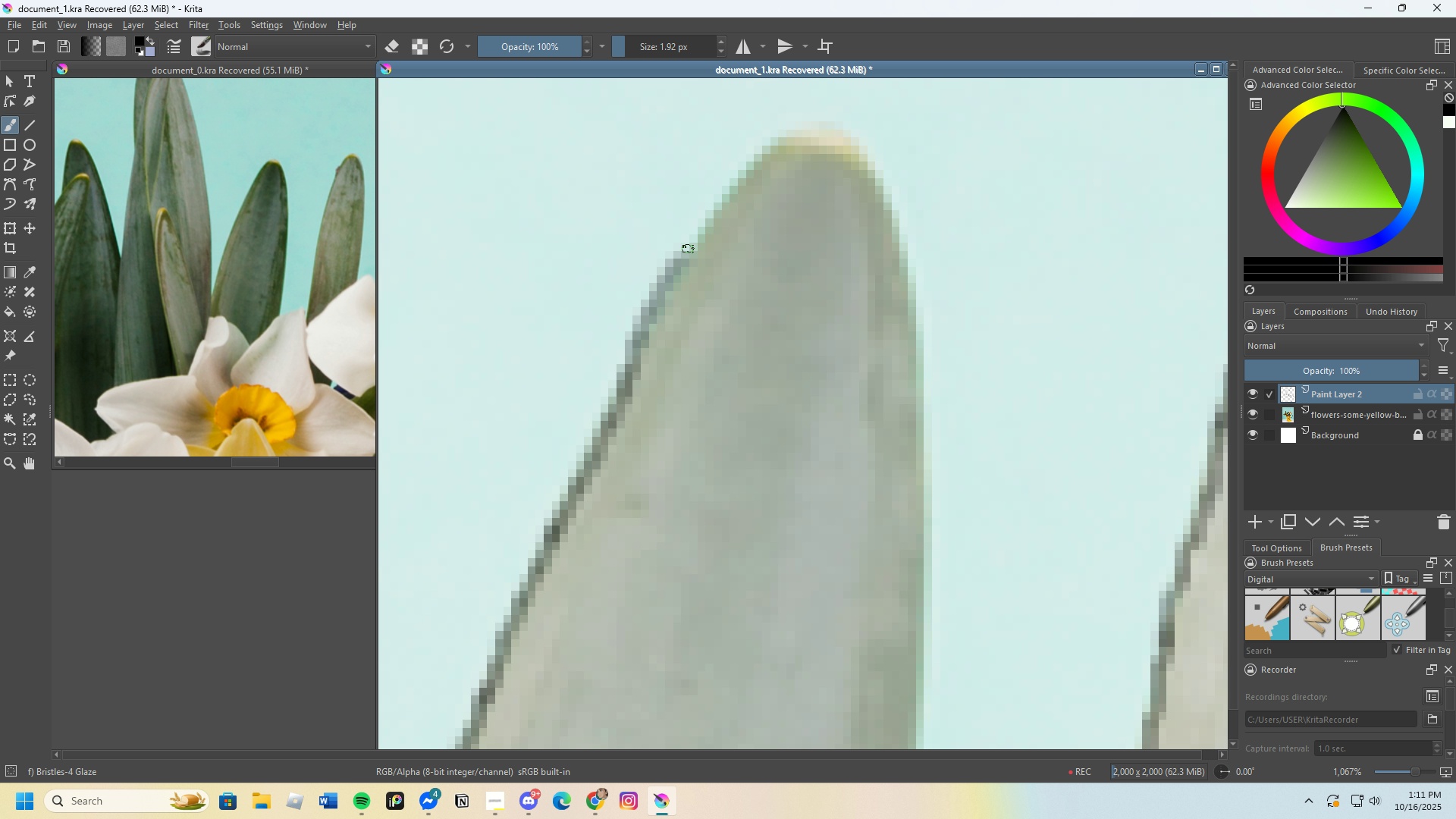 
key(Control+Z)
 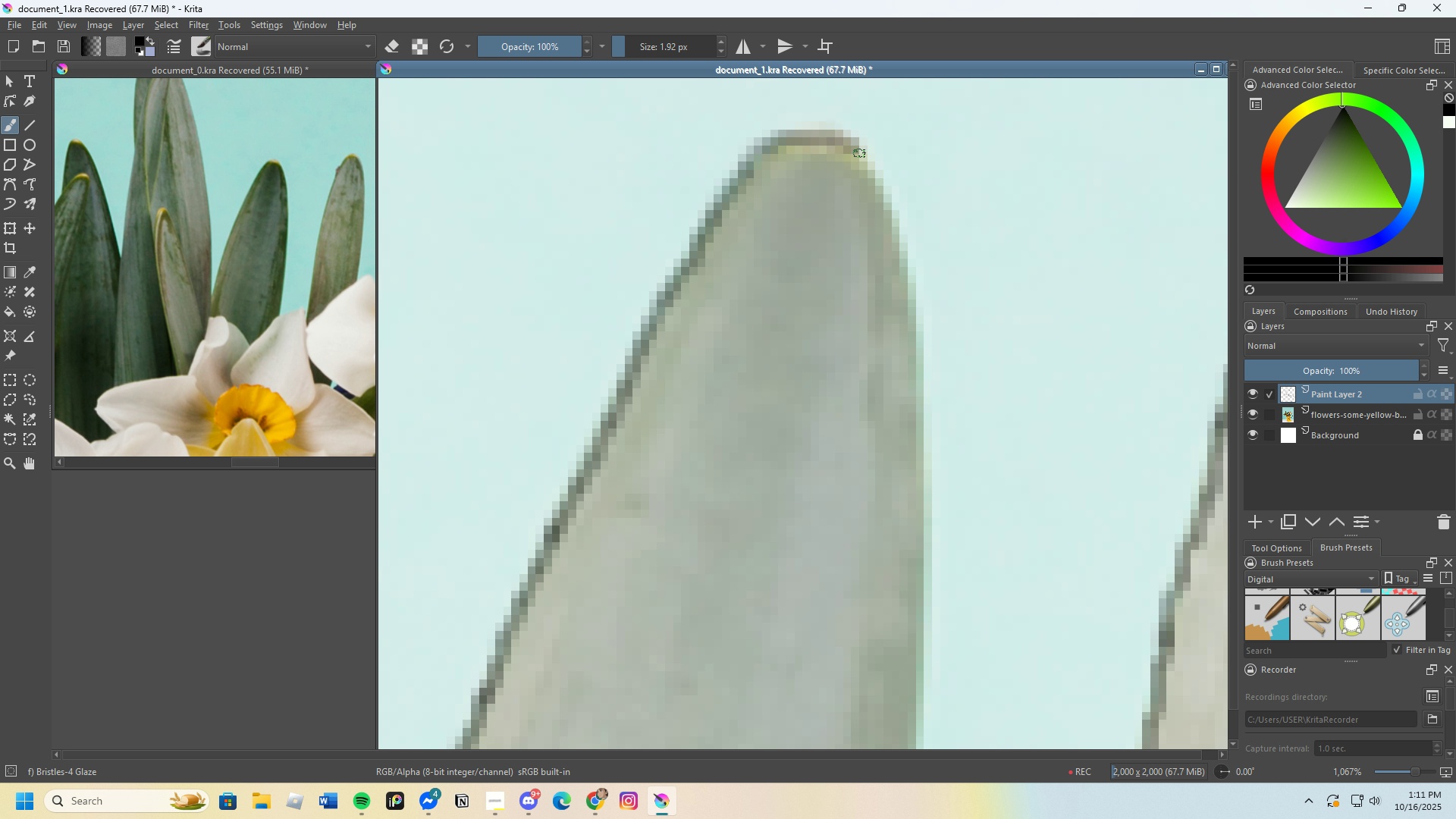 
wait(6.34)
 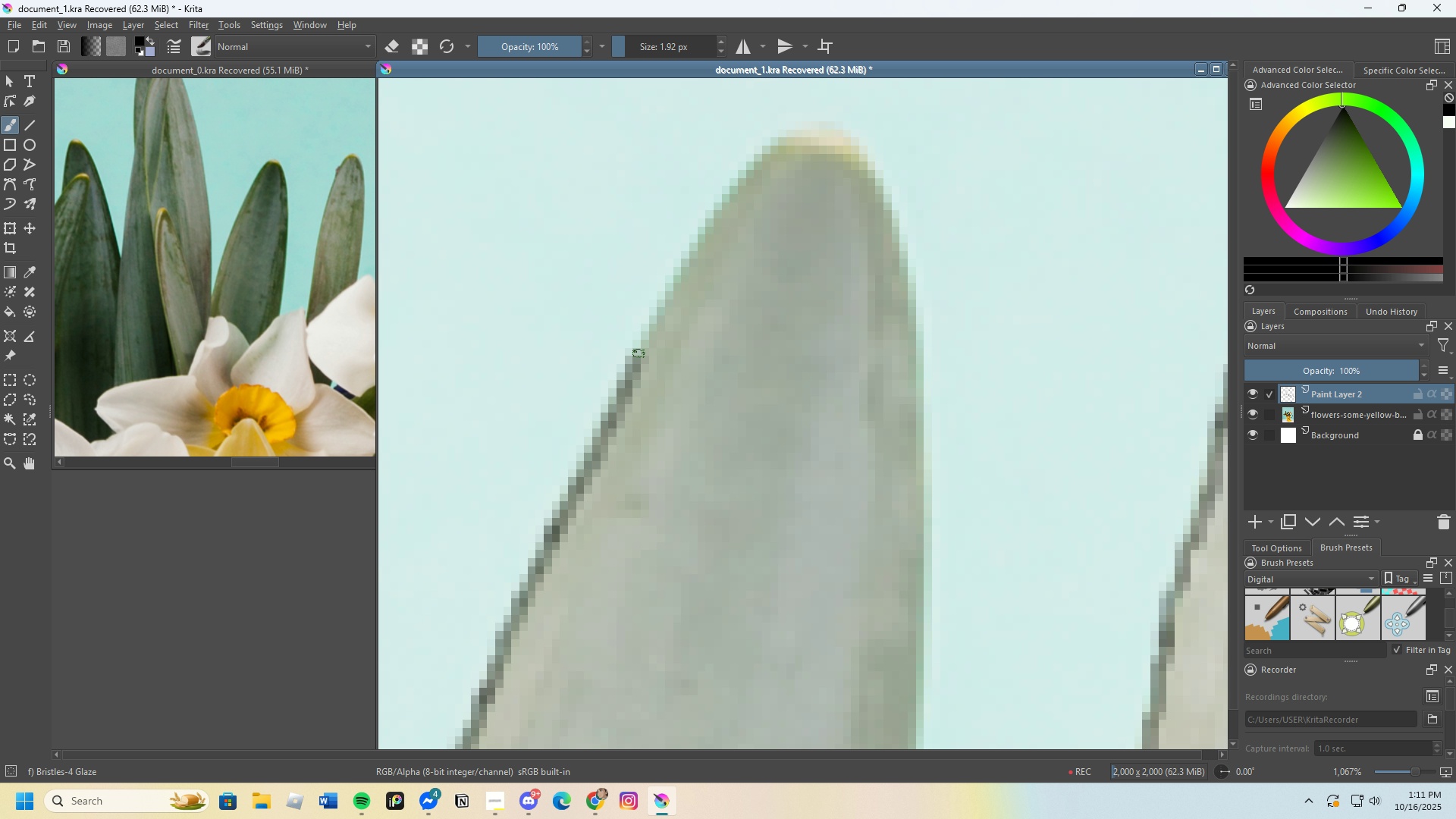 
scroll: coordinate [874, 413], scroll_direction: down, amount: 1.0
 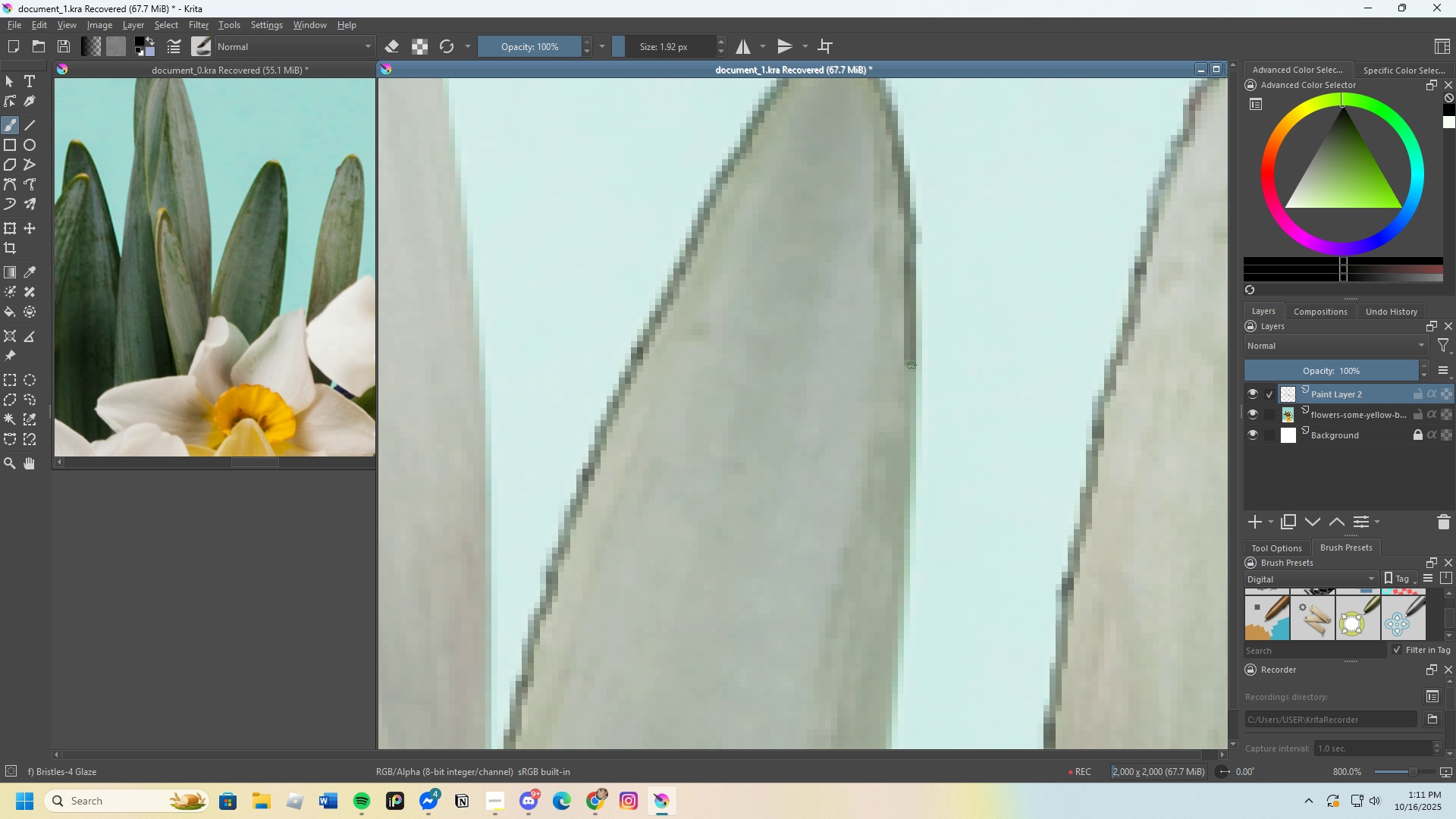 
scroll: coordinate [890, 475], scroll_direction: none, amount: 0.0
 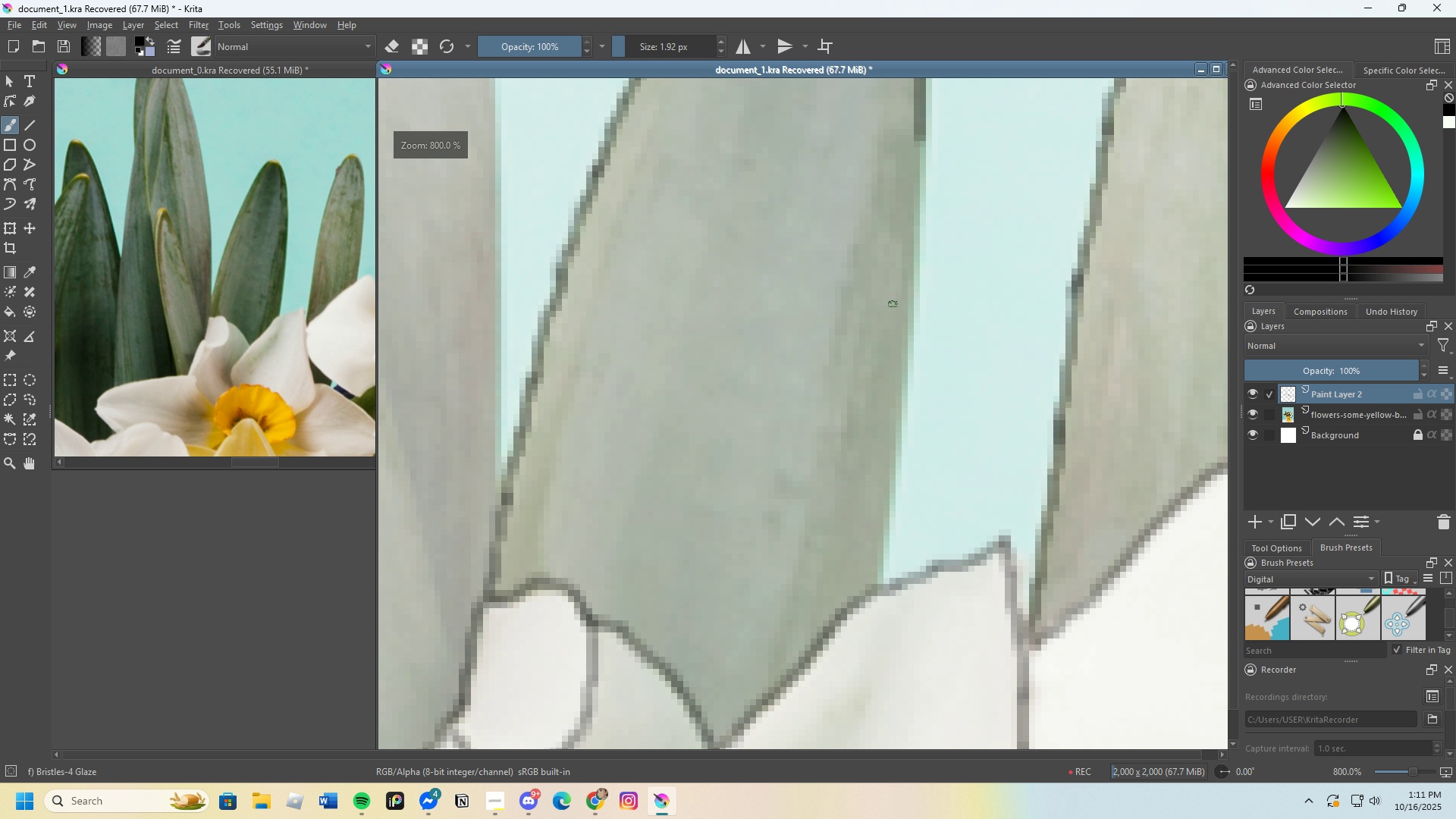 
scroll: coordinate [893, 311], scroll_direction: down, amount: 1.0
 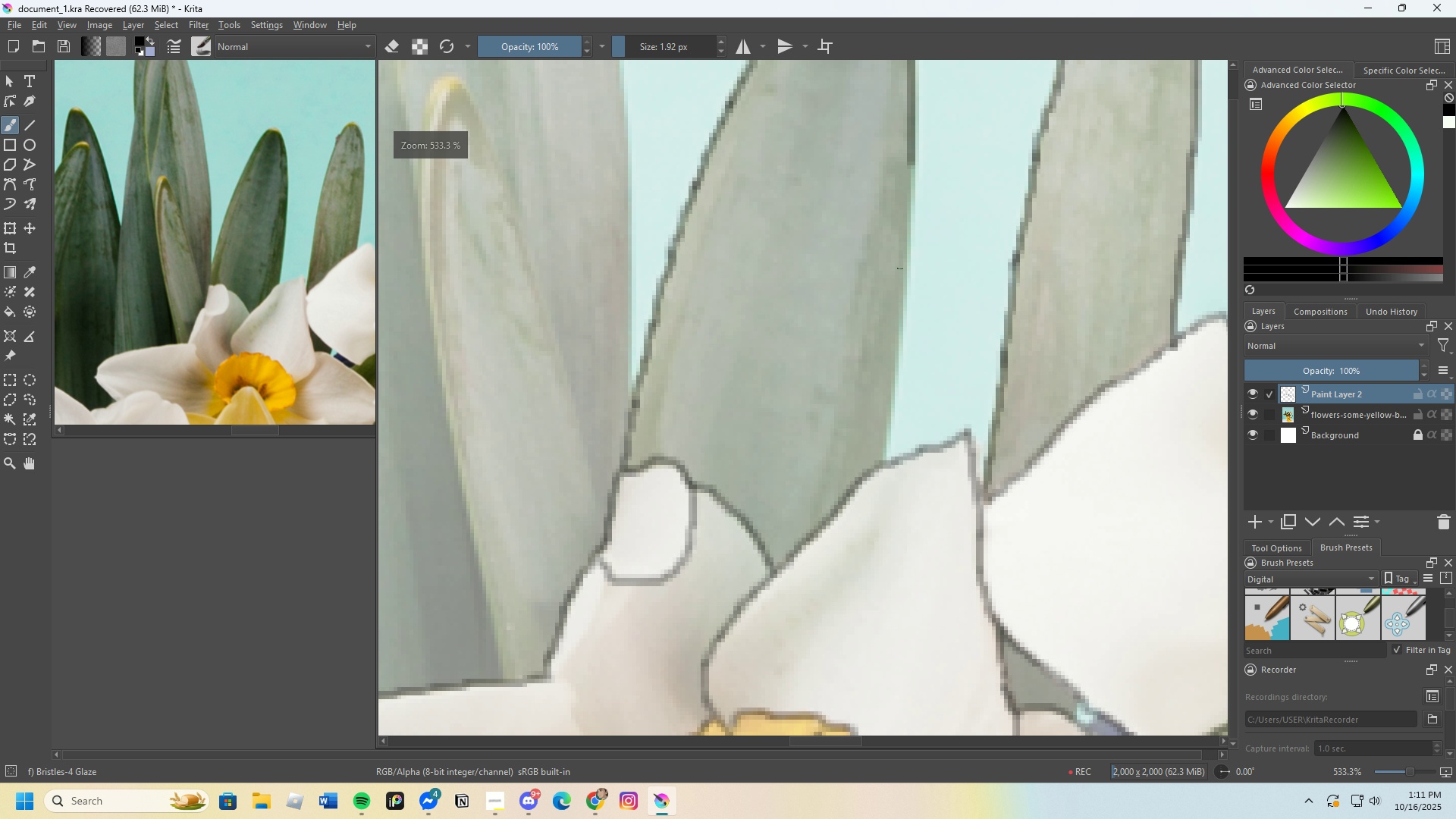 
scroll: coordinate [906, 231], scroll_direction: up, amount: 2.0
 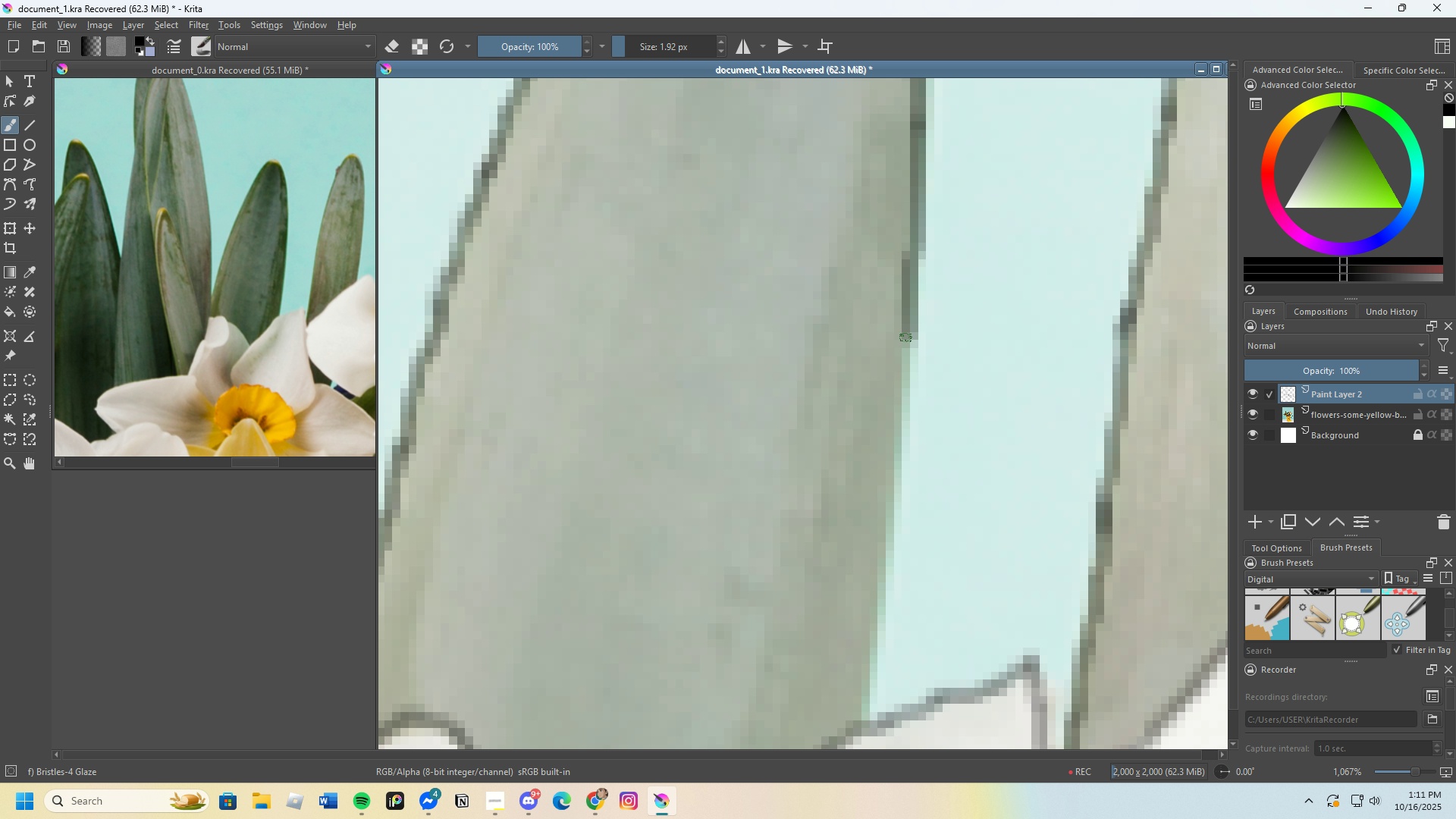 
scroll: coordinate [945, 408], scroll_direction: down, amount: 5.0
 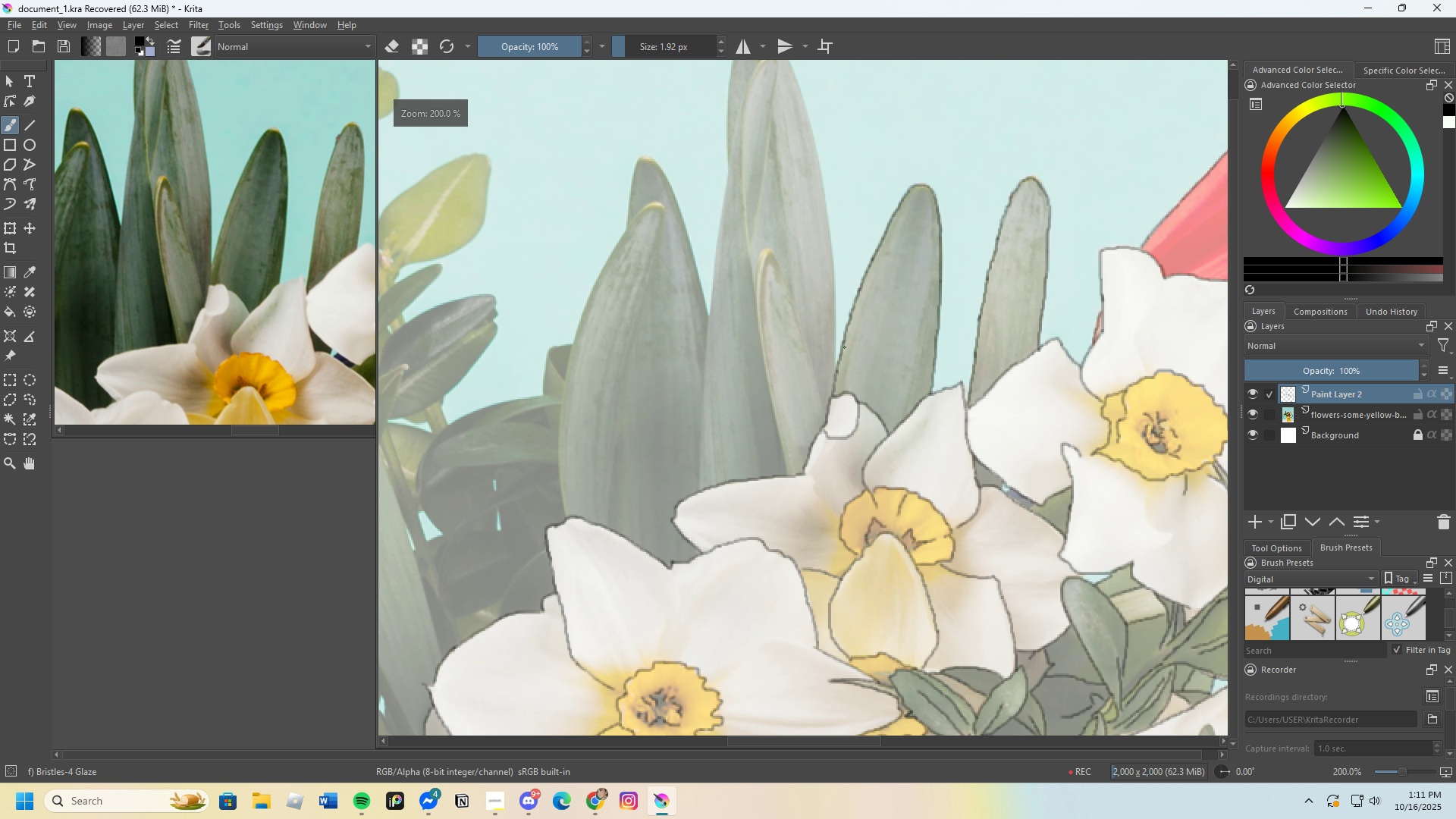 
scroll: coordinate [873, 362], scroll_direction: none, amount: 0.0
 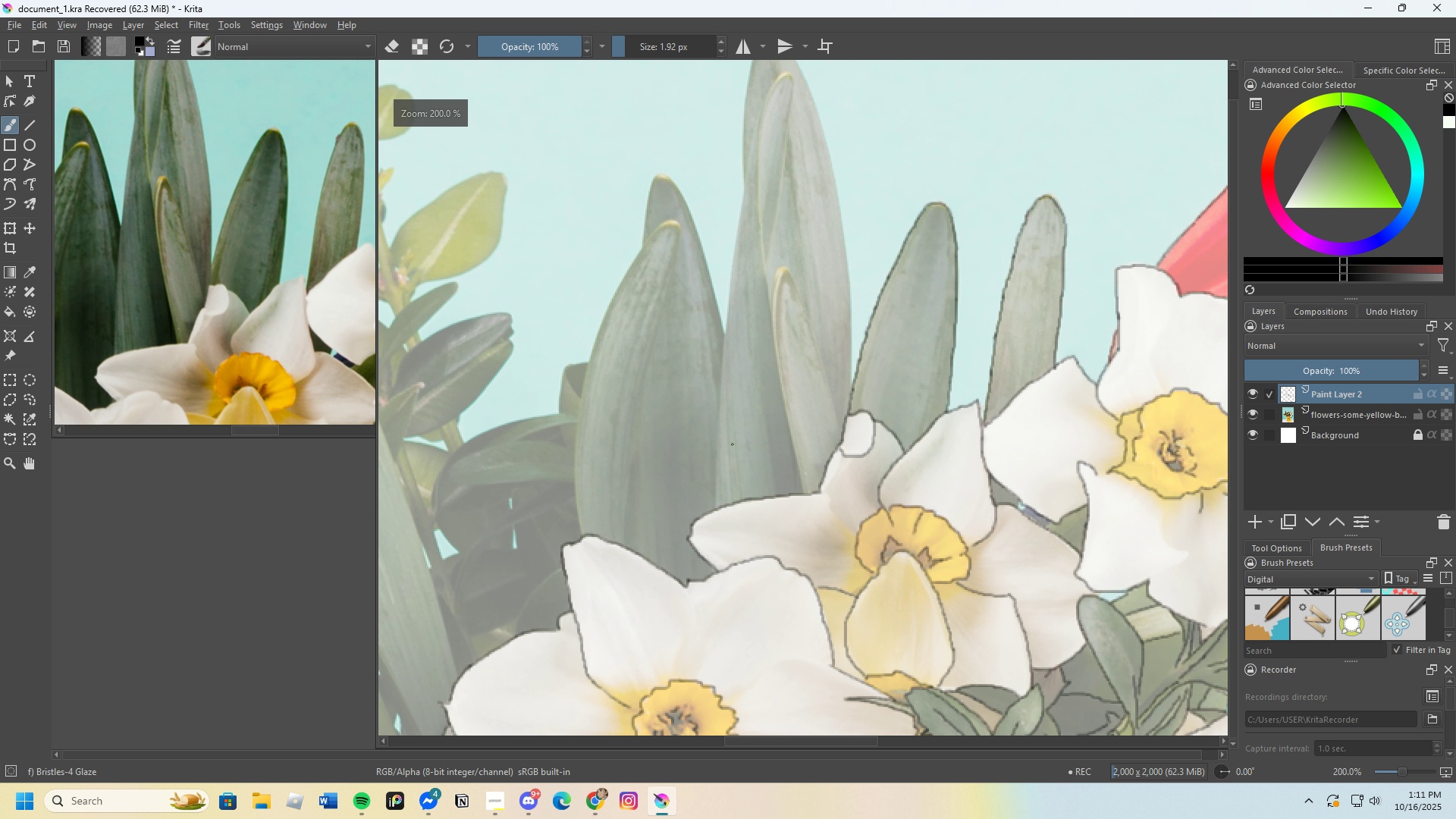 
scroll: coordinate [874, 242], scroll_direction: up, amount: 3.0
 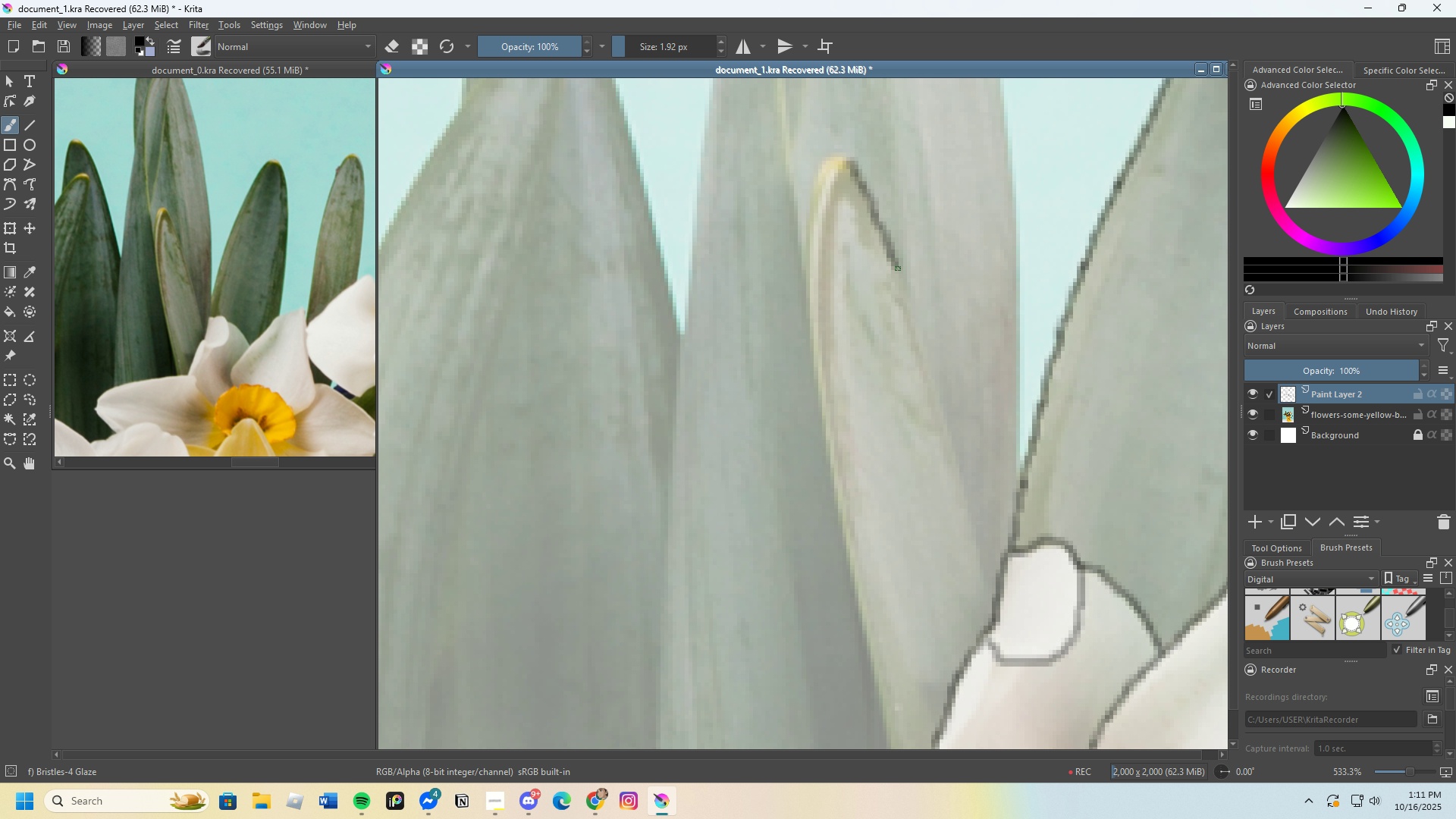 
key(Control+Z)
 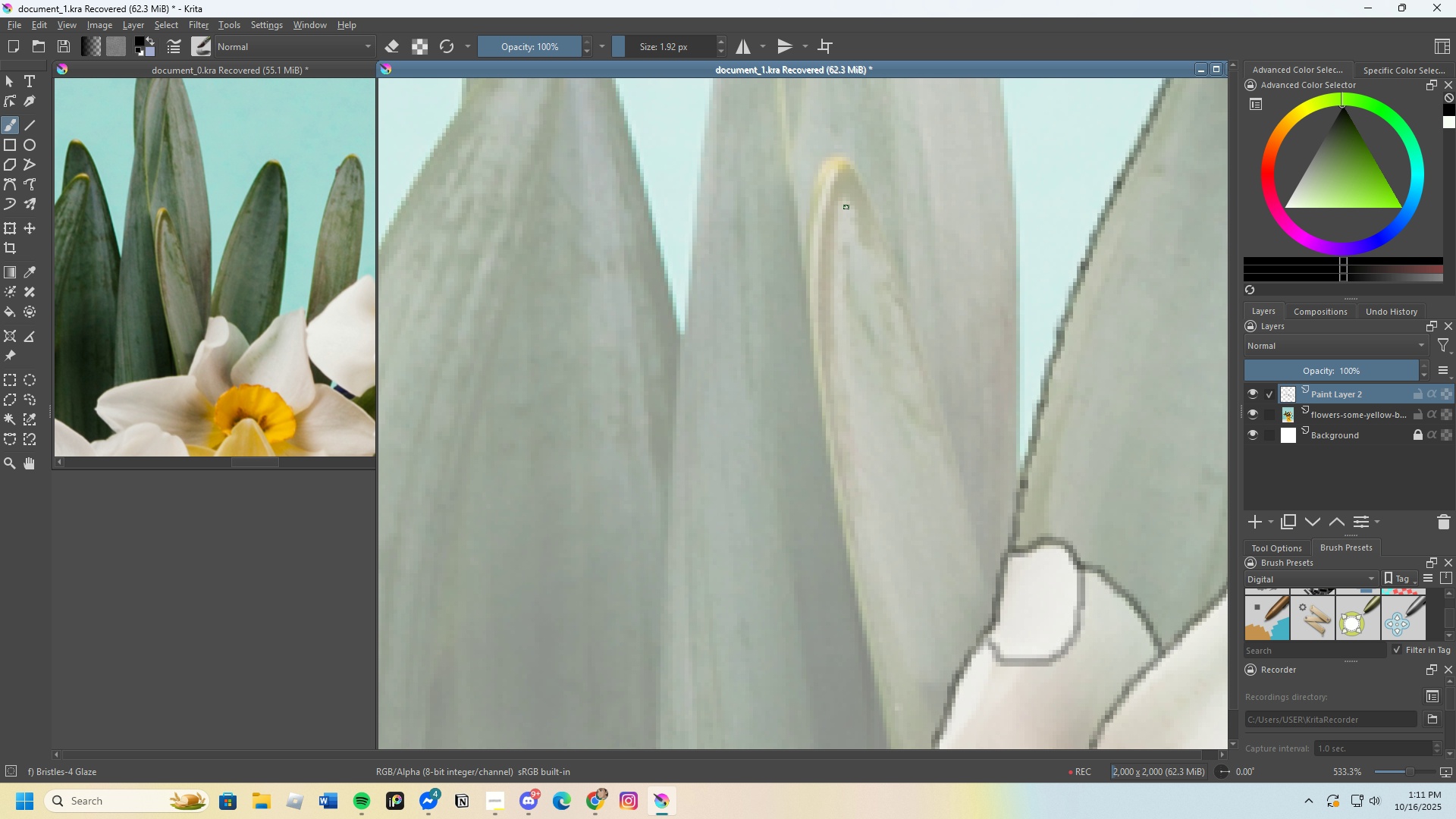 
scroll: coordinate [899, 249], scroll_direction: up, amount: 2.0
 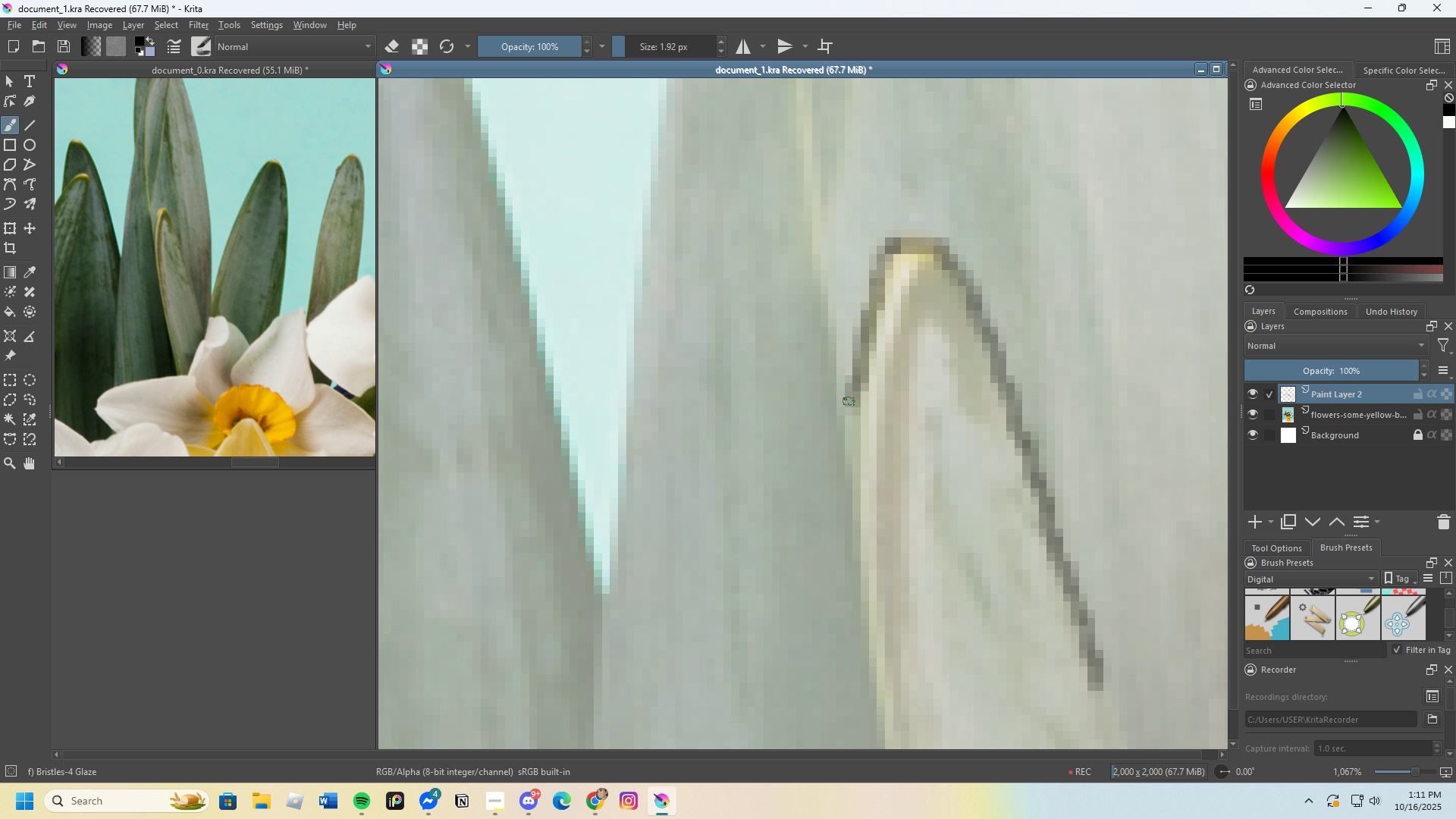 
scroll: coordinate [874, 460], scroll_direction: down, amount: 2.0
 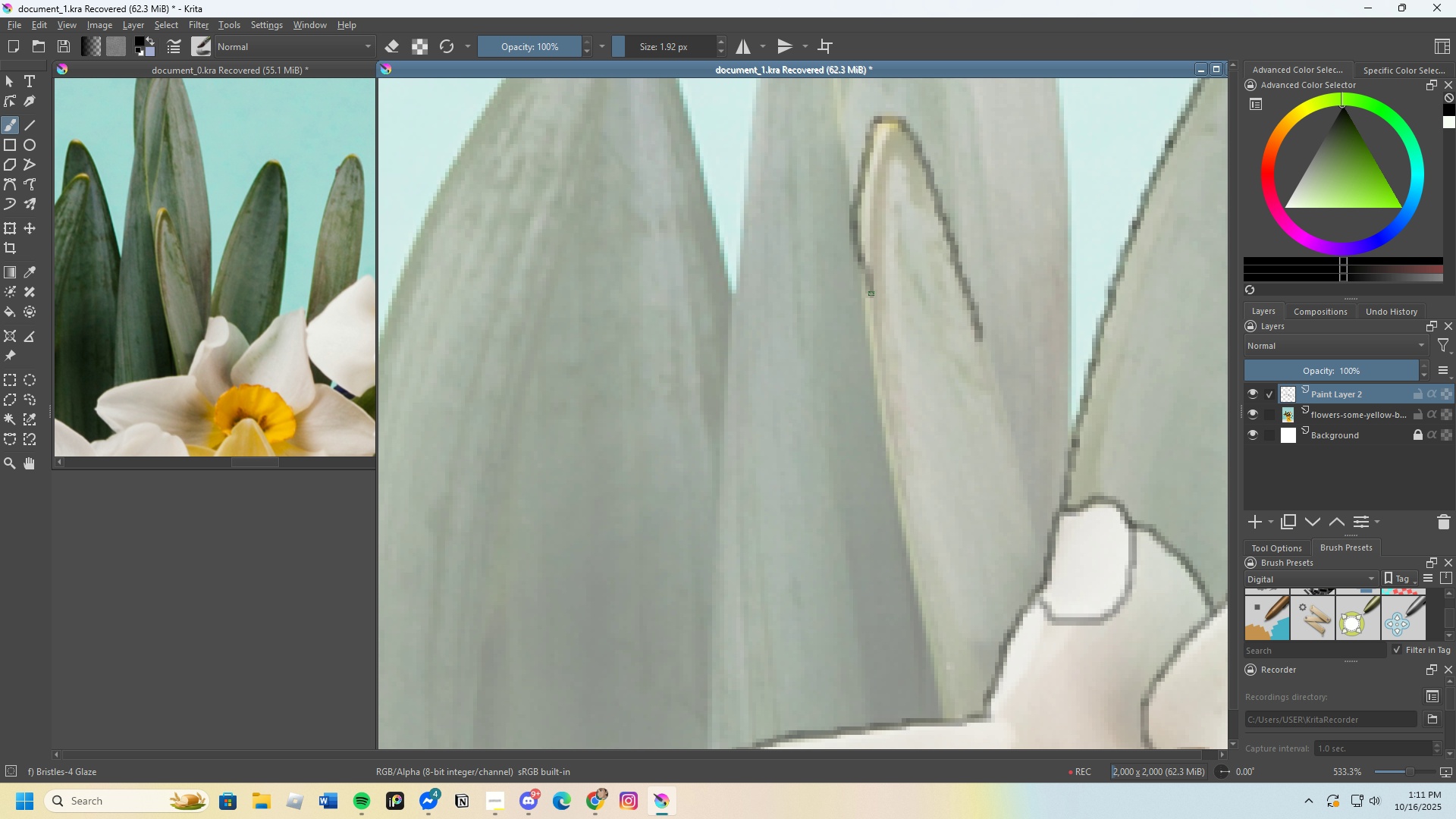 
key(Control+Z)
 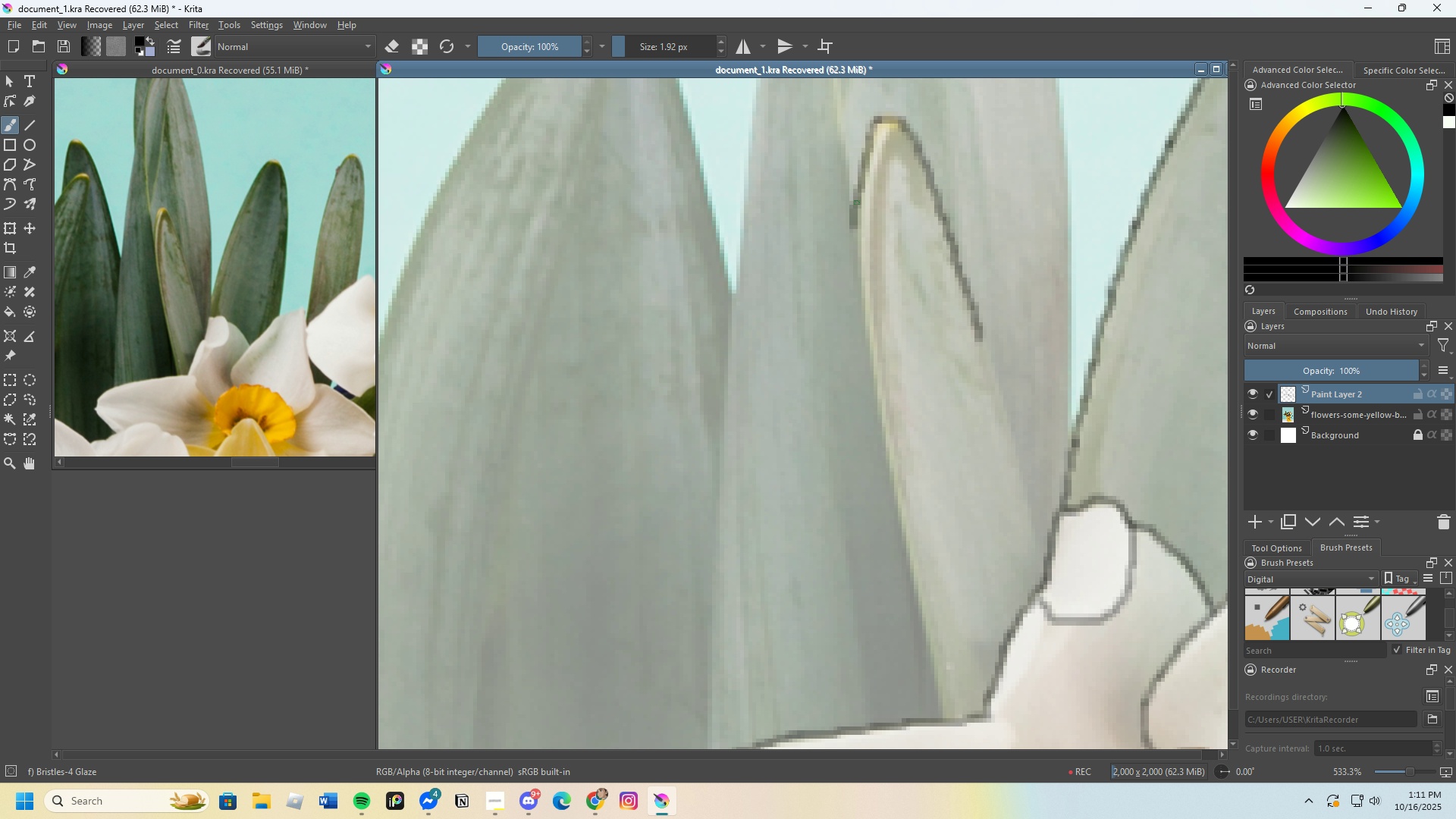 
key(Control+Z)
 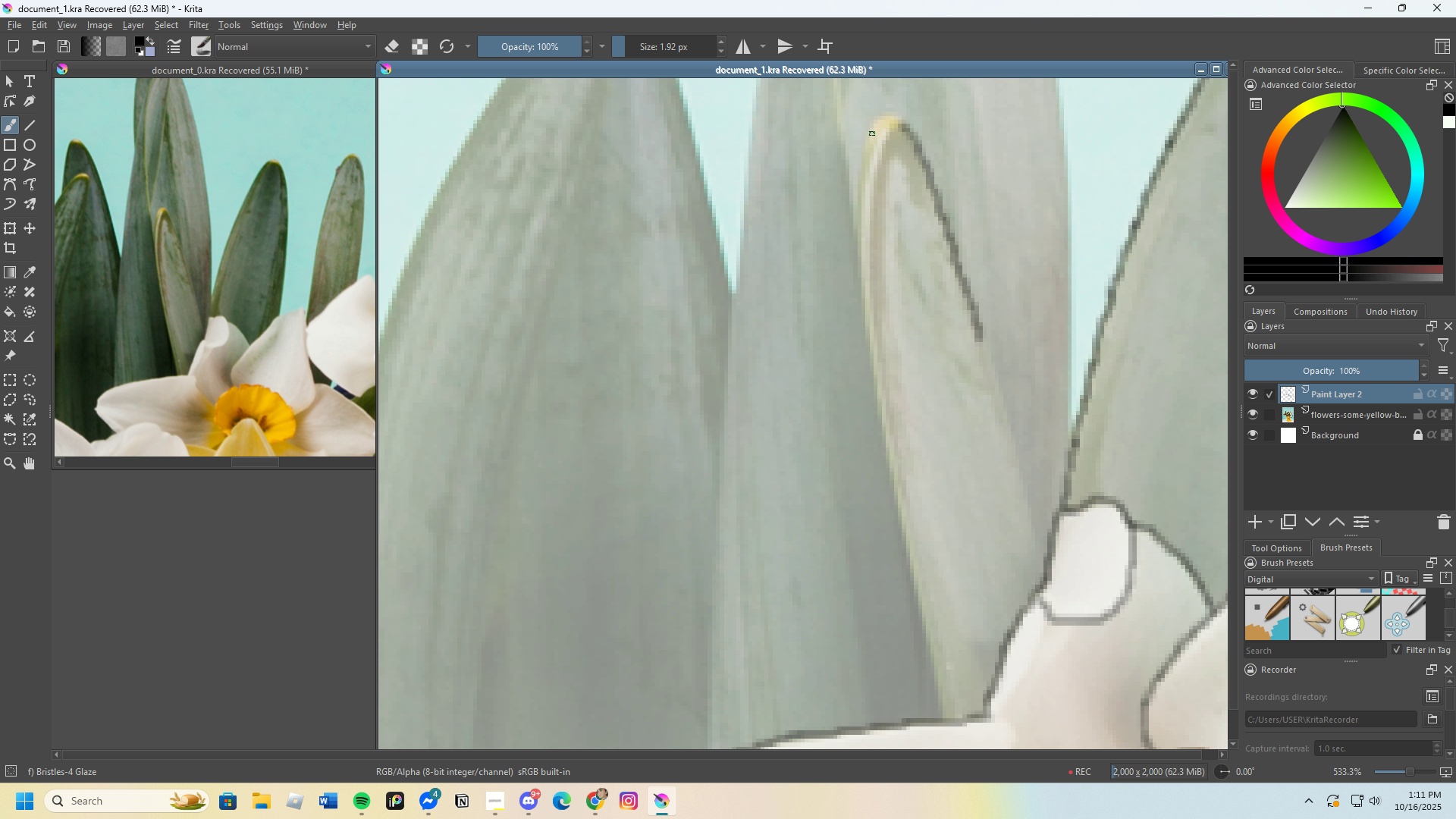 
scroll: coordinate [878, 121], scroll_direction: up, amount: 2.0
 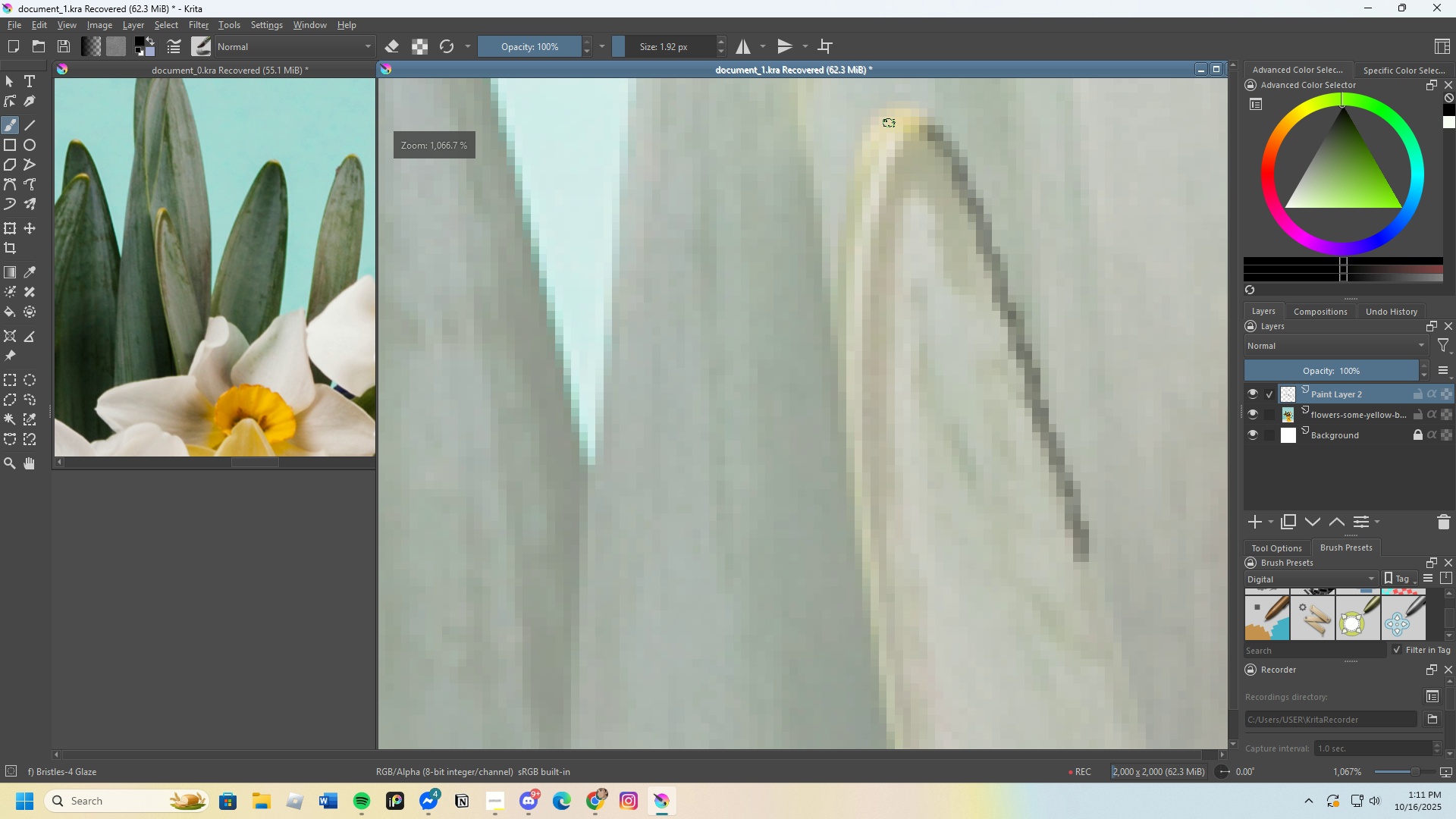 
scroll: coordinate [902, 99], scroll_direction: down, amount: 1.0
 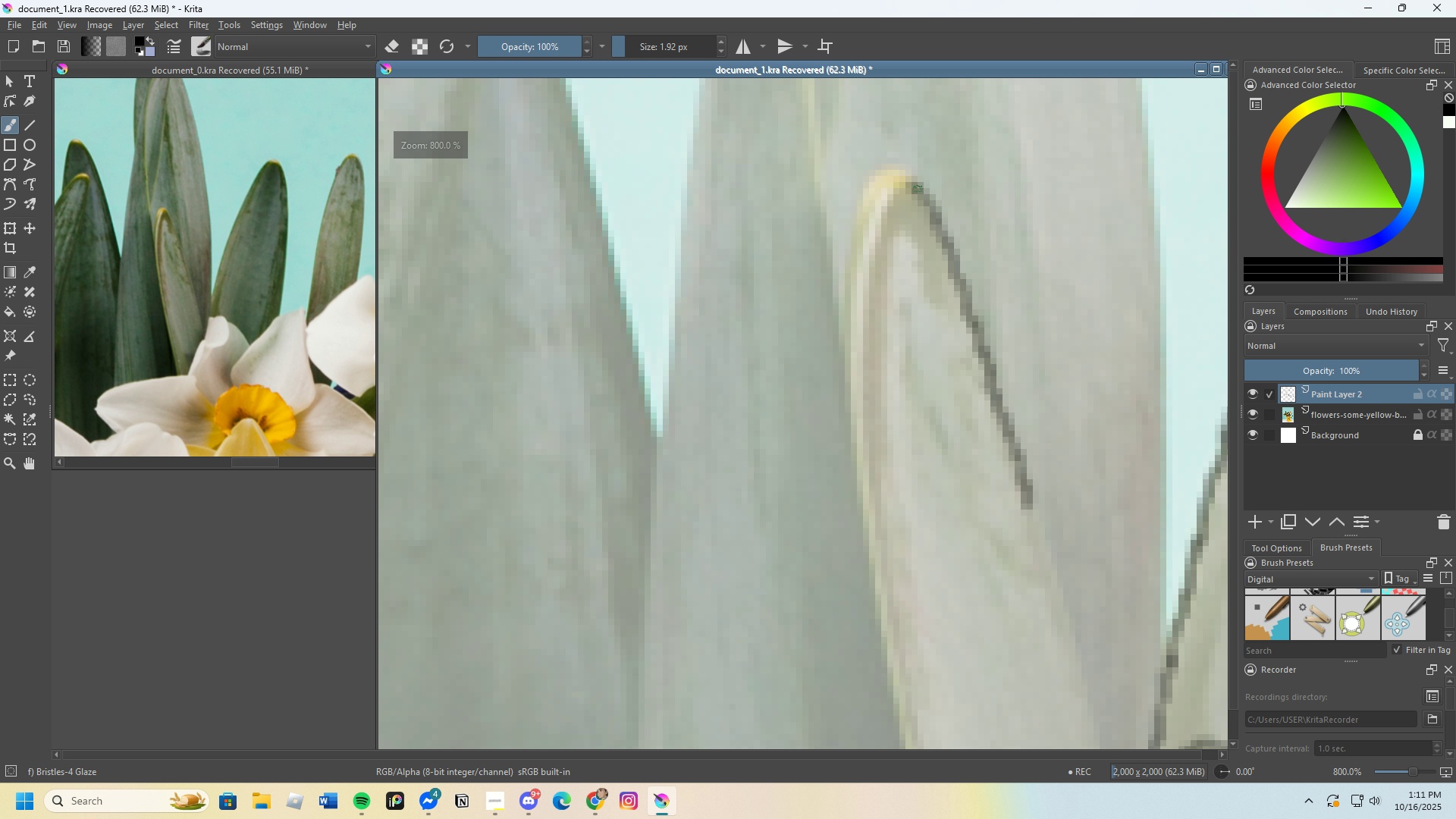 
key(Control+Z)
 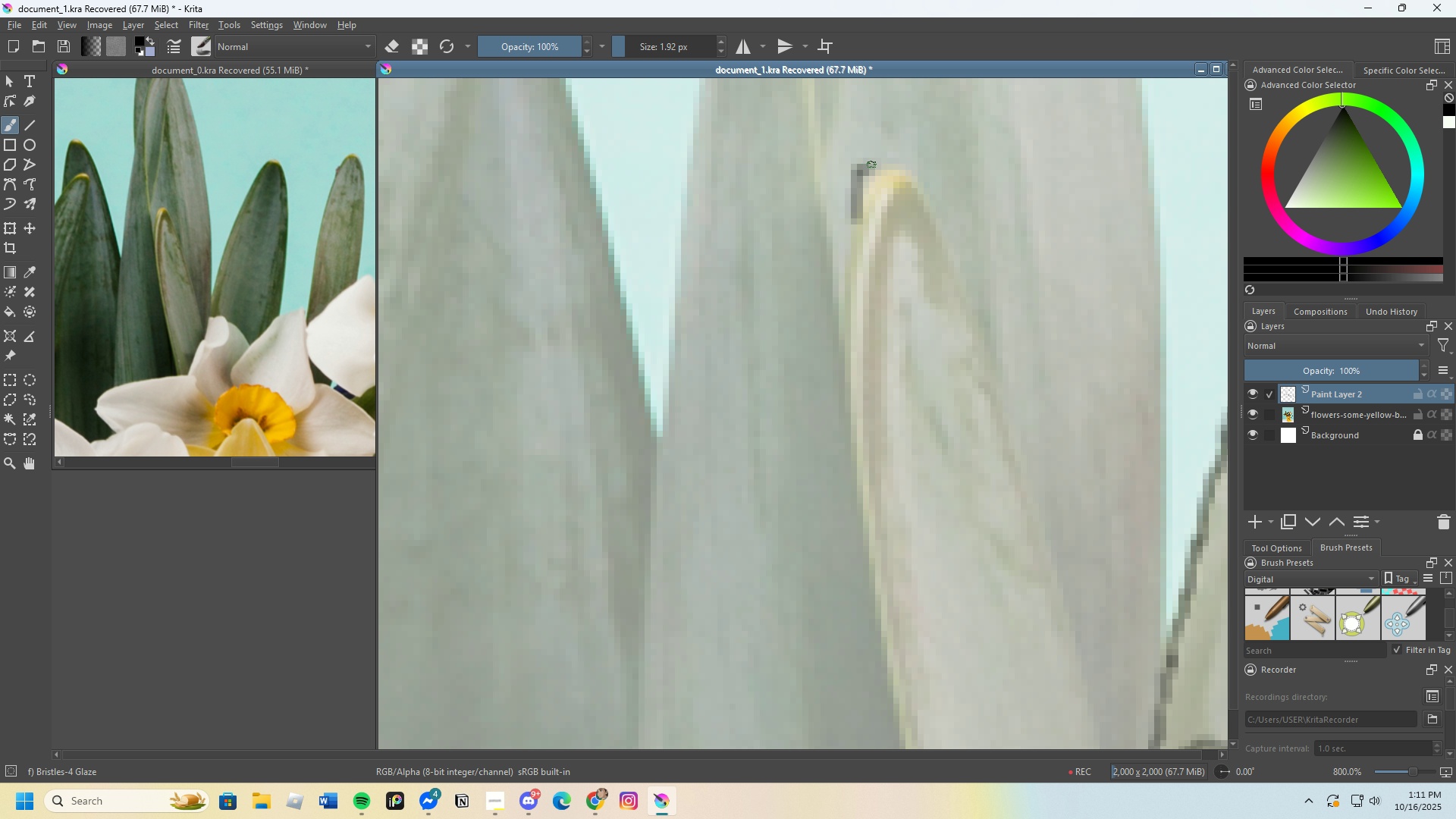 
key(Control+Z)
 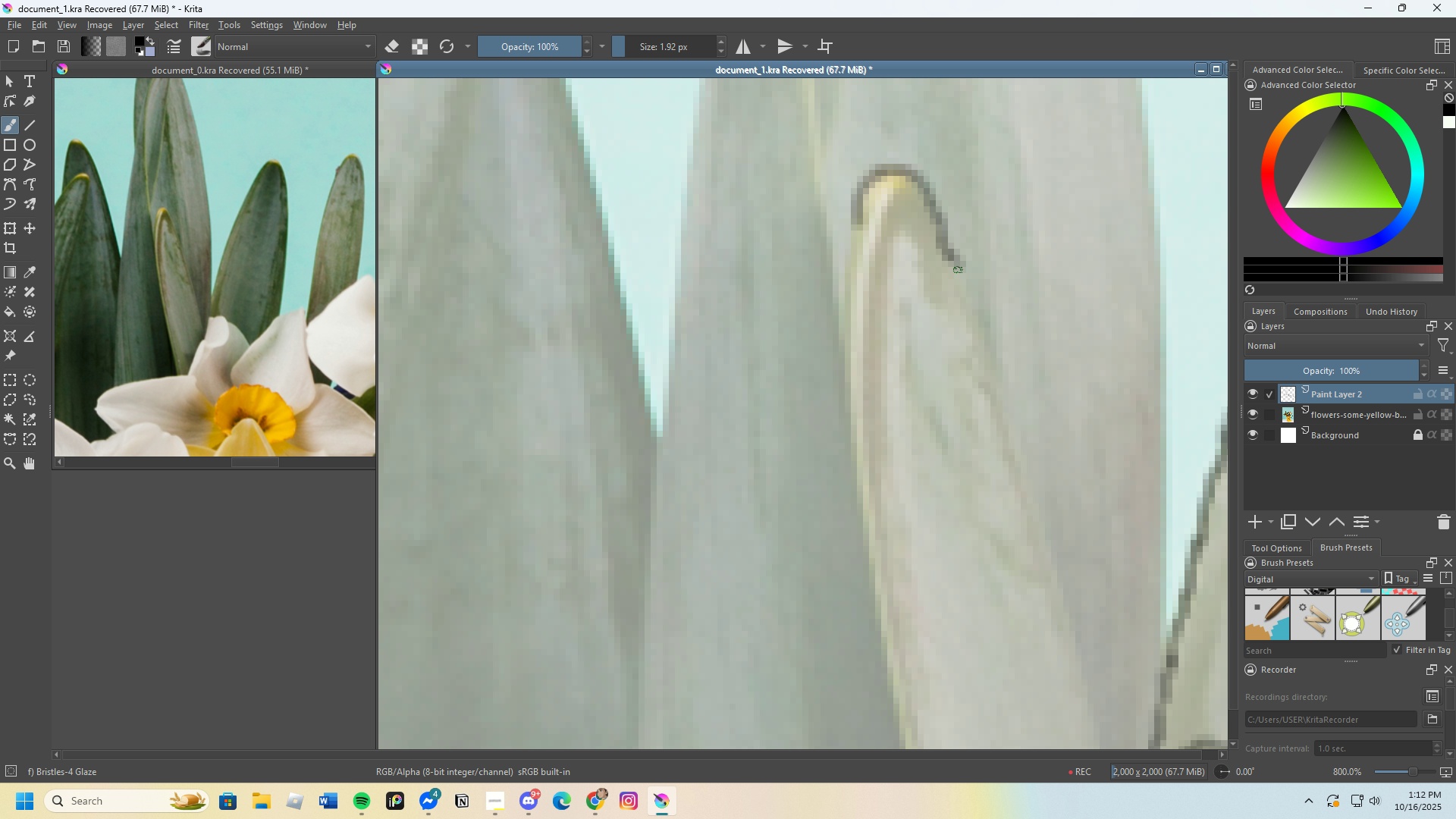 
key(Control+Z)
 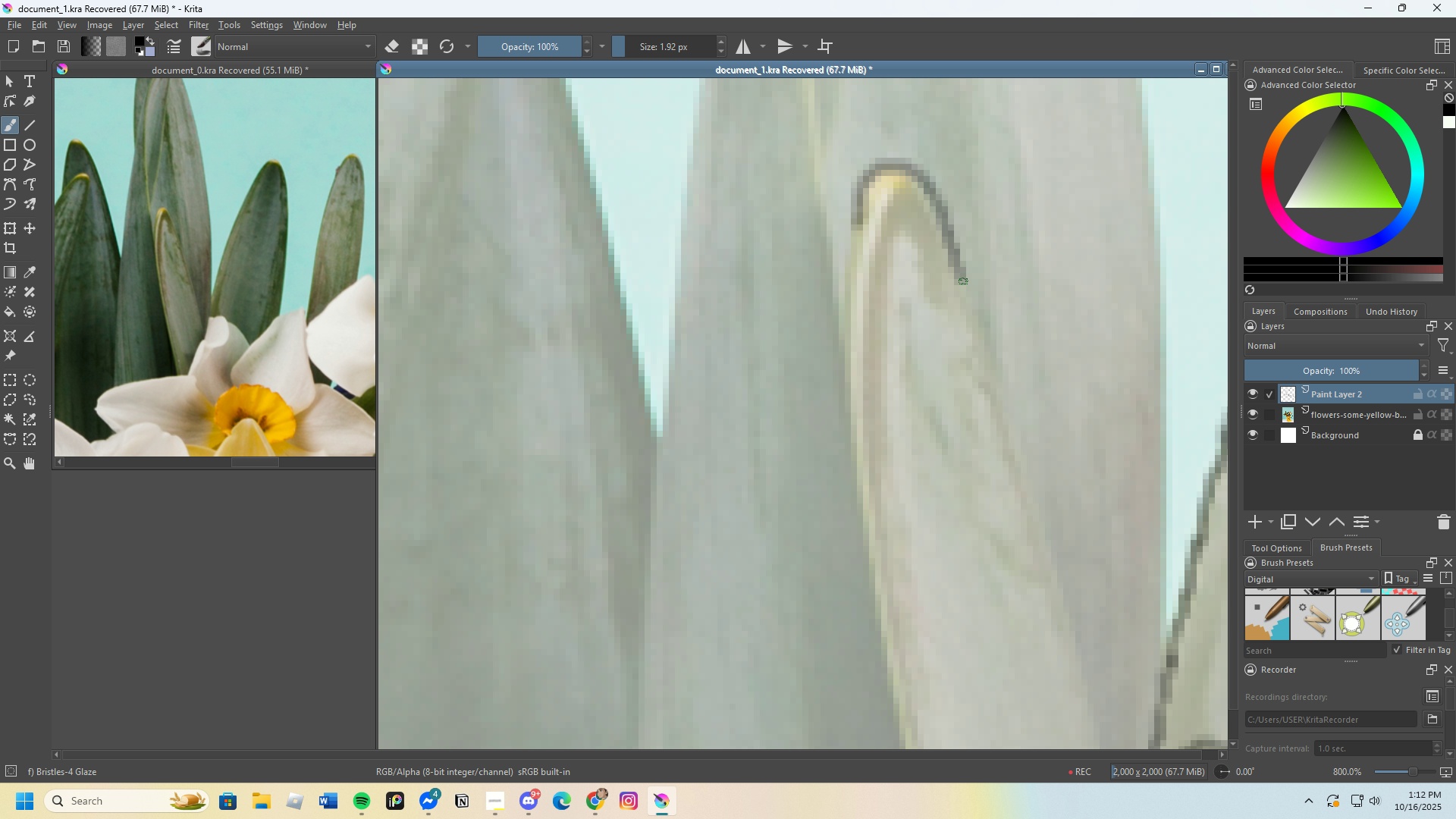 
scroll: coordinate [844, 216], scroll_direction: down, amount: 1.0
 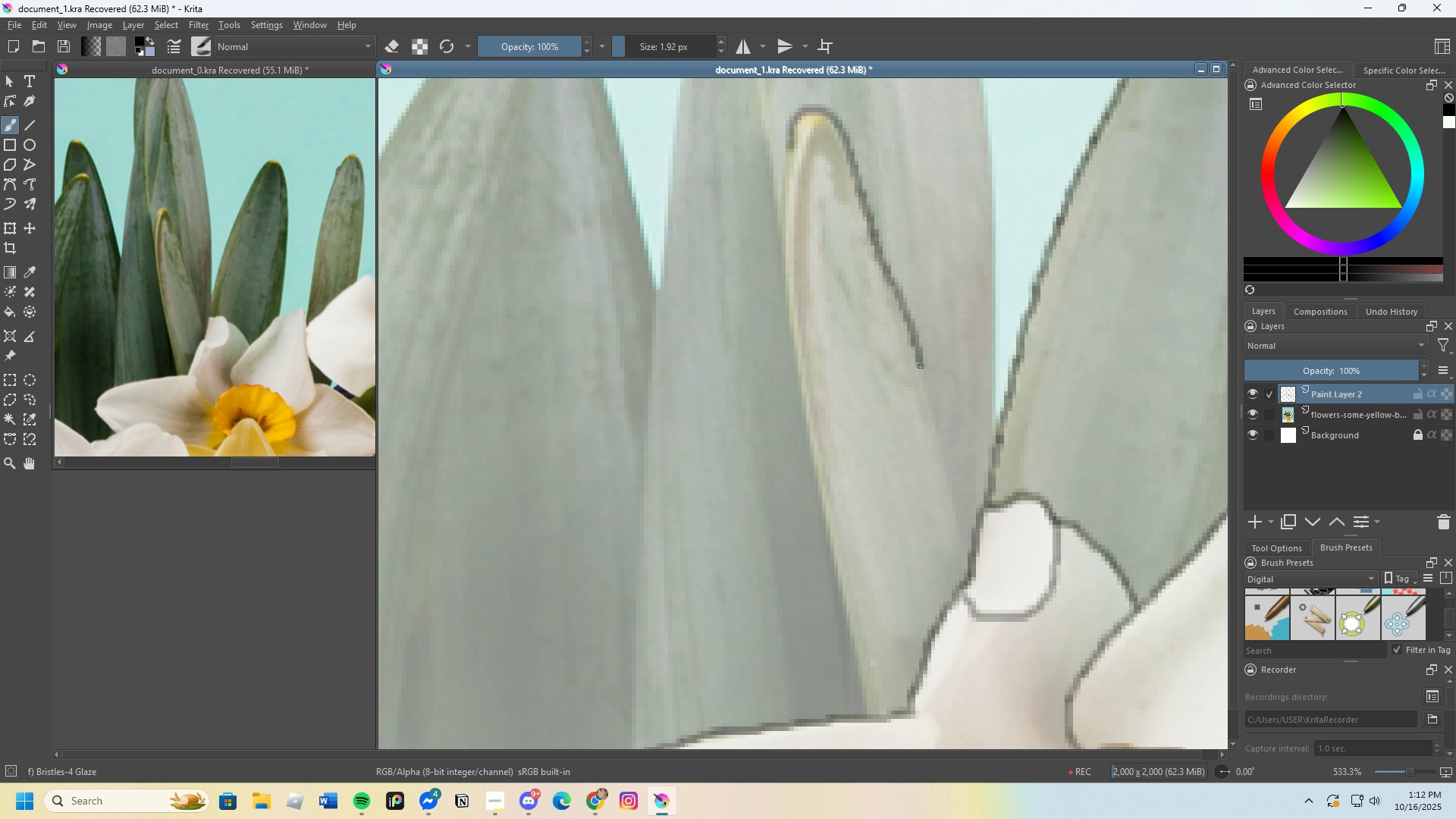 
scroll: coordinate [879, 317], scroll_direction: up, amount: 1.0
 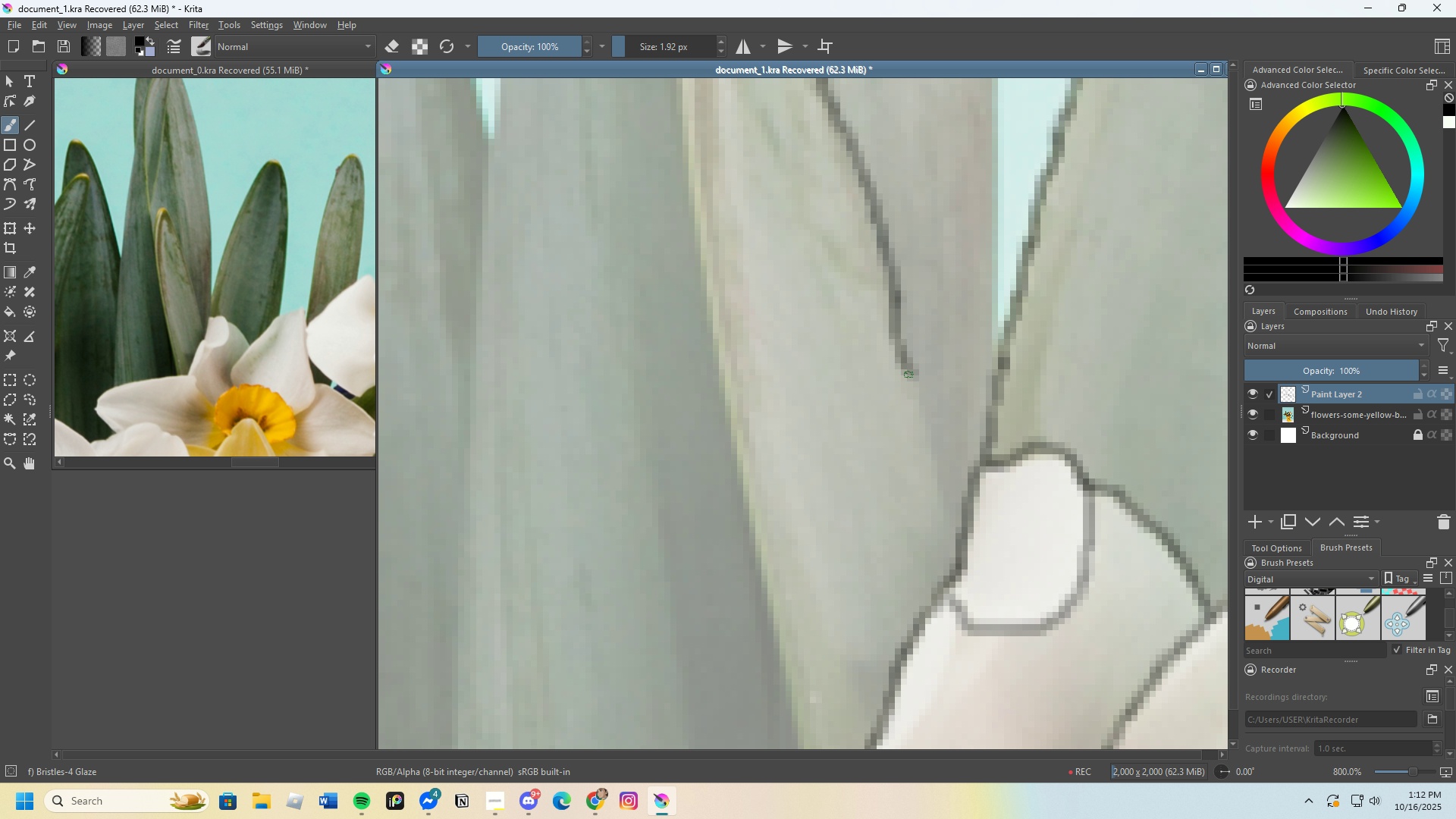 
key(Control+Z)
 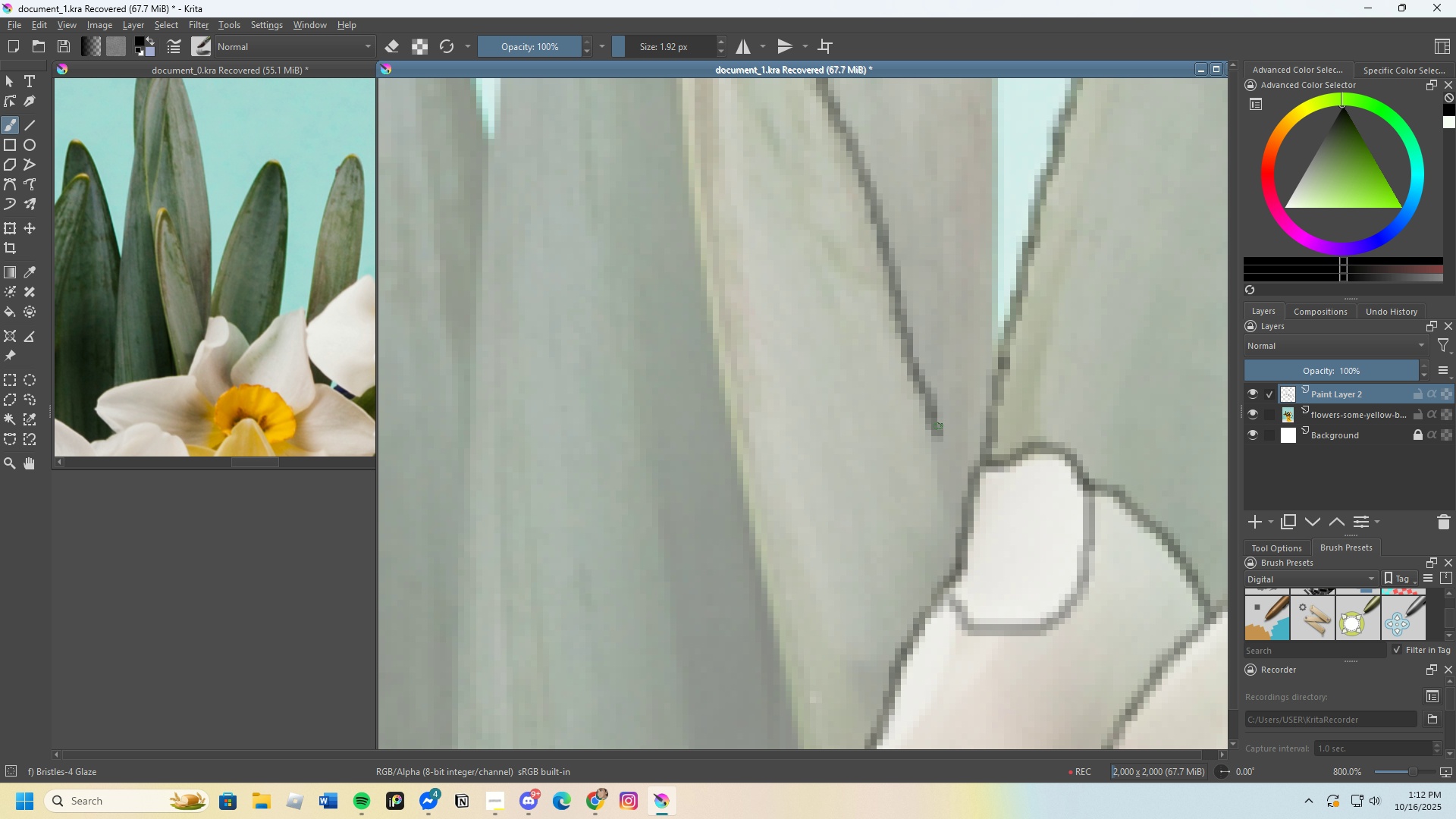 
key(Control+Z)
 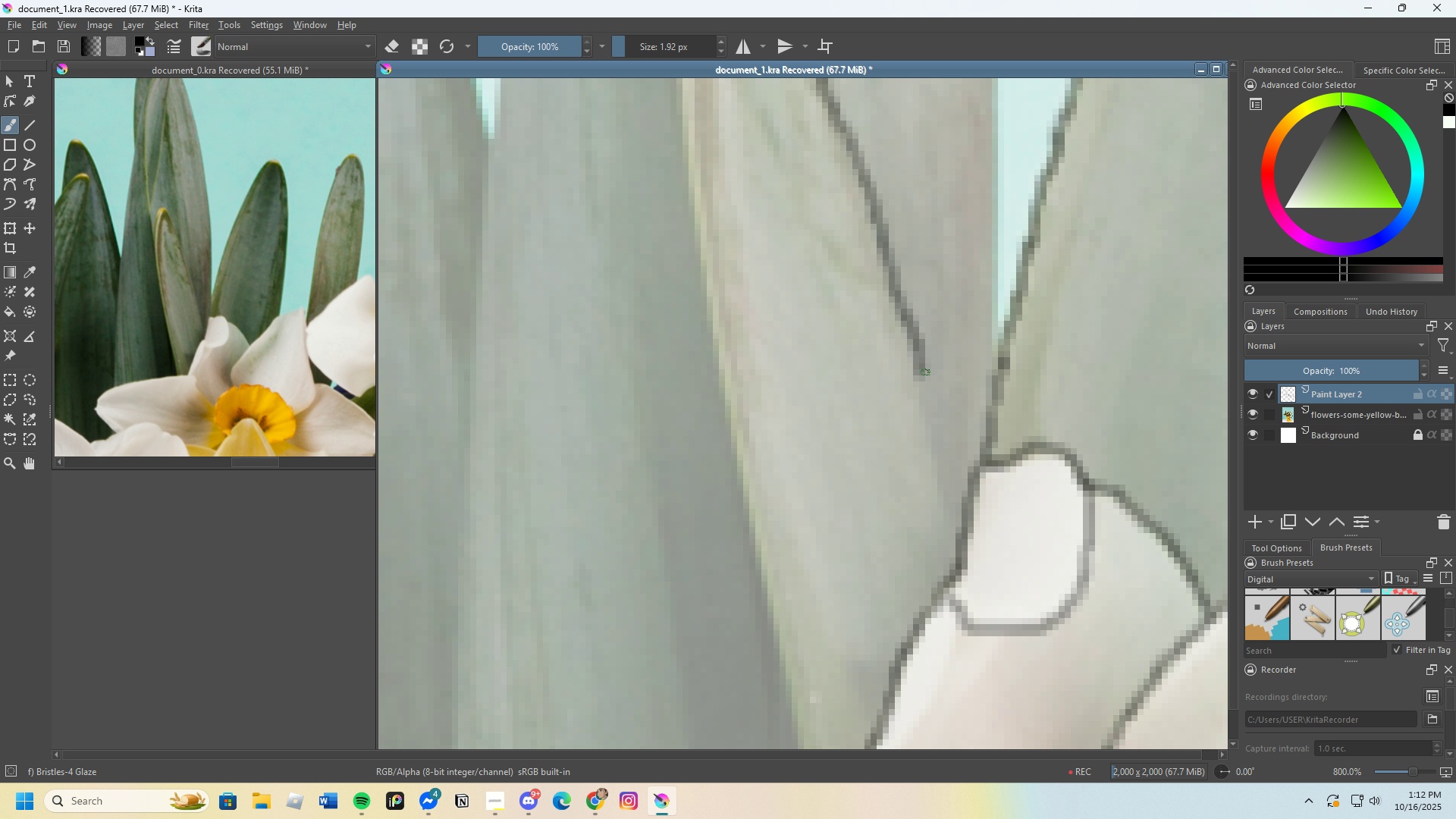 
key(Control+Z)
 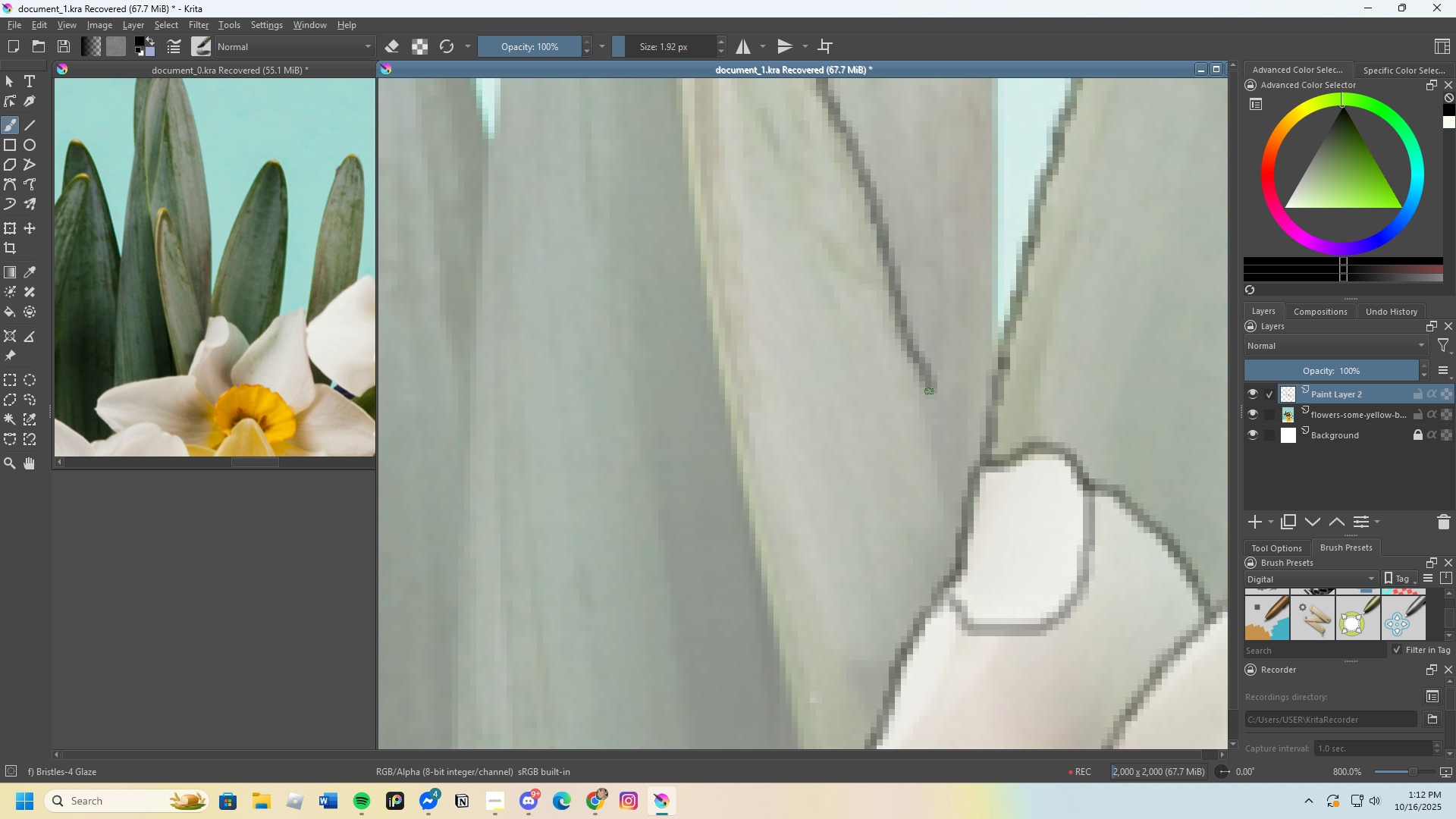 
key(Control+Z)
 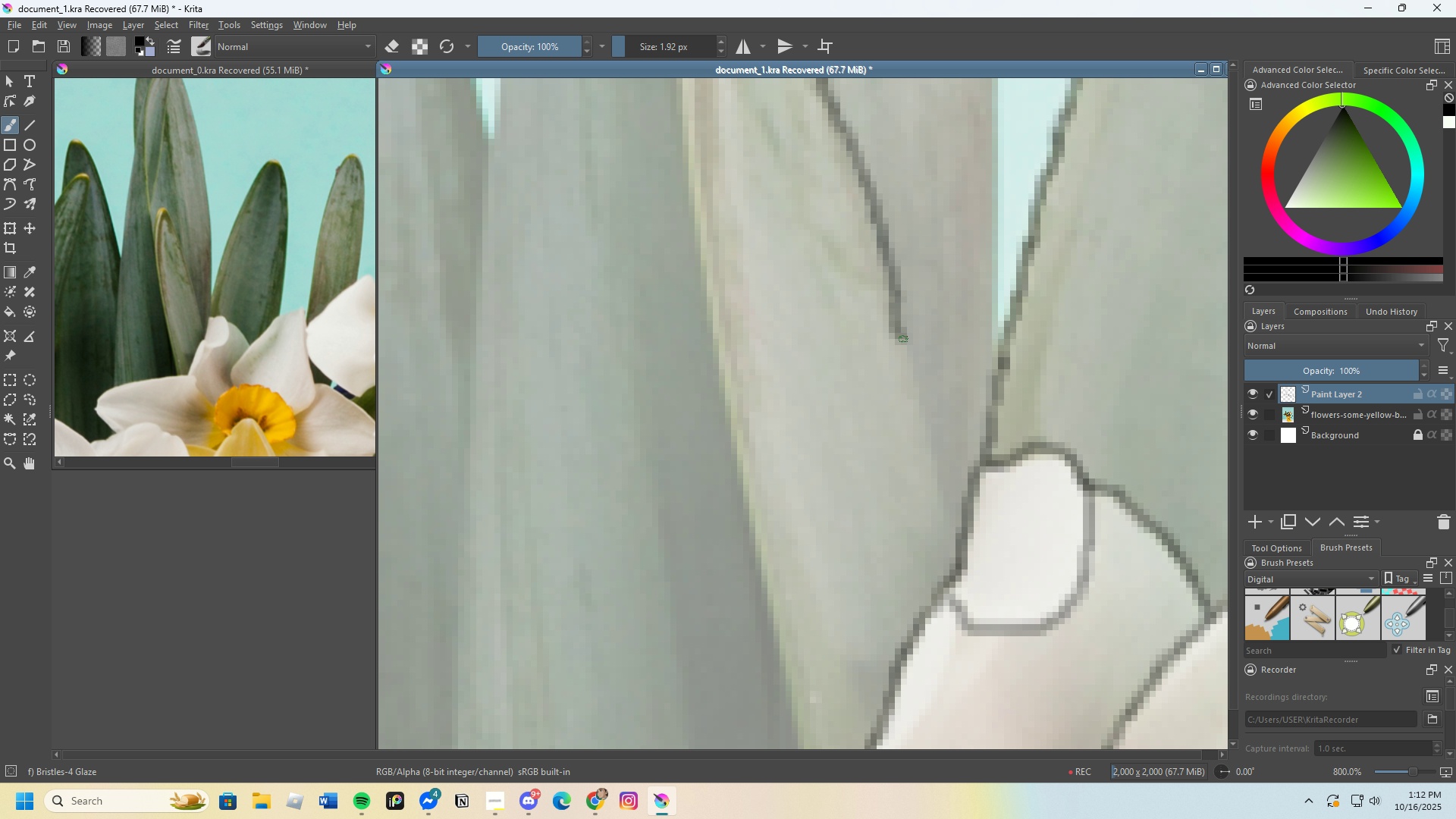 
key(Control+Z)
 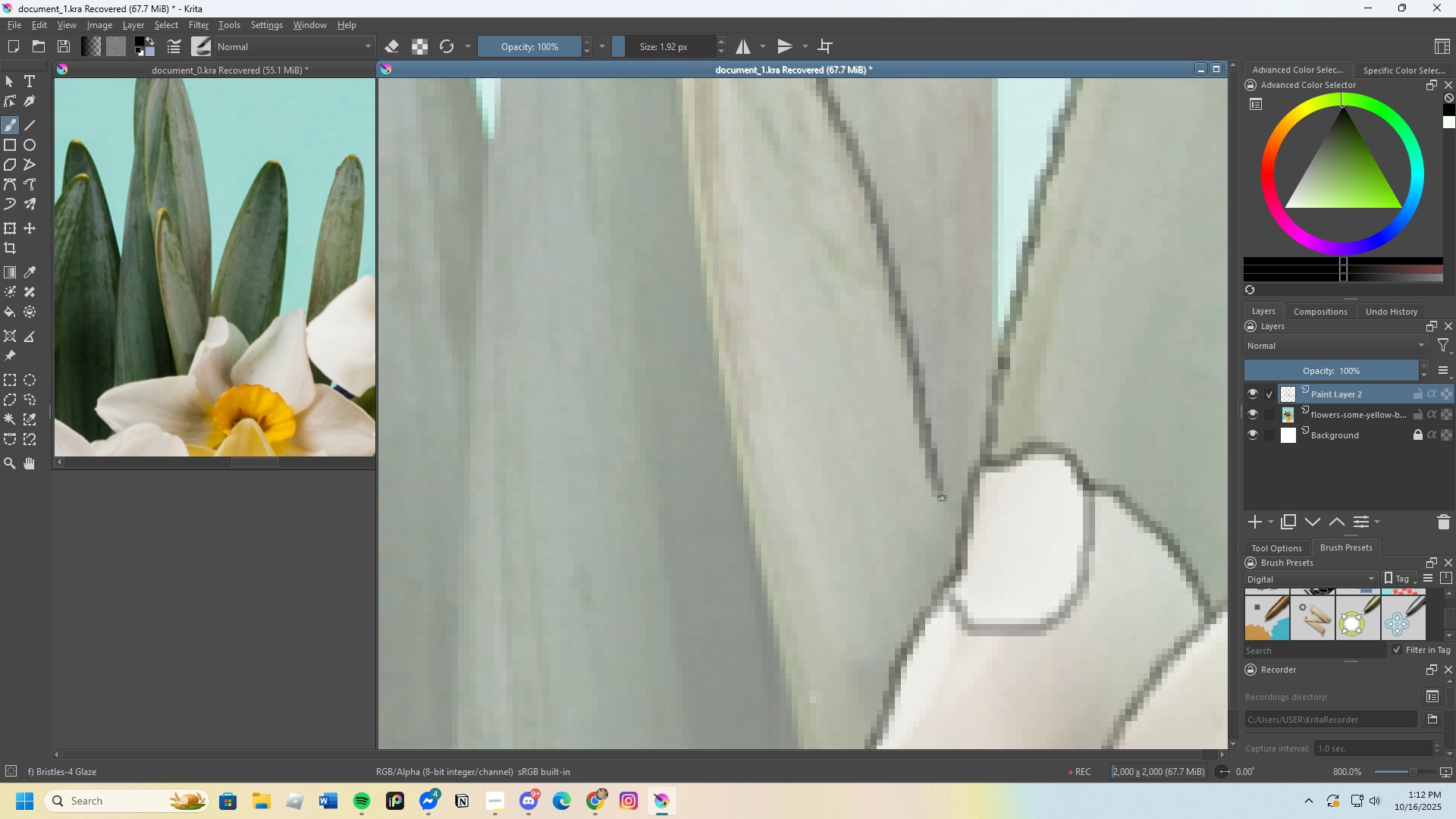 
scroll: coordinate [833, 375], scroll_direction: none, amount: 0.0
 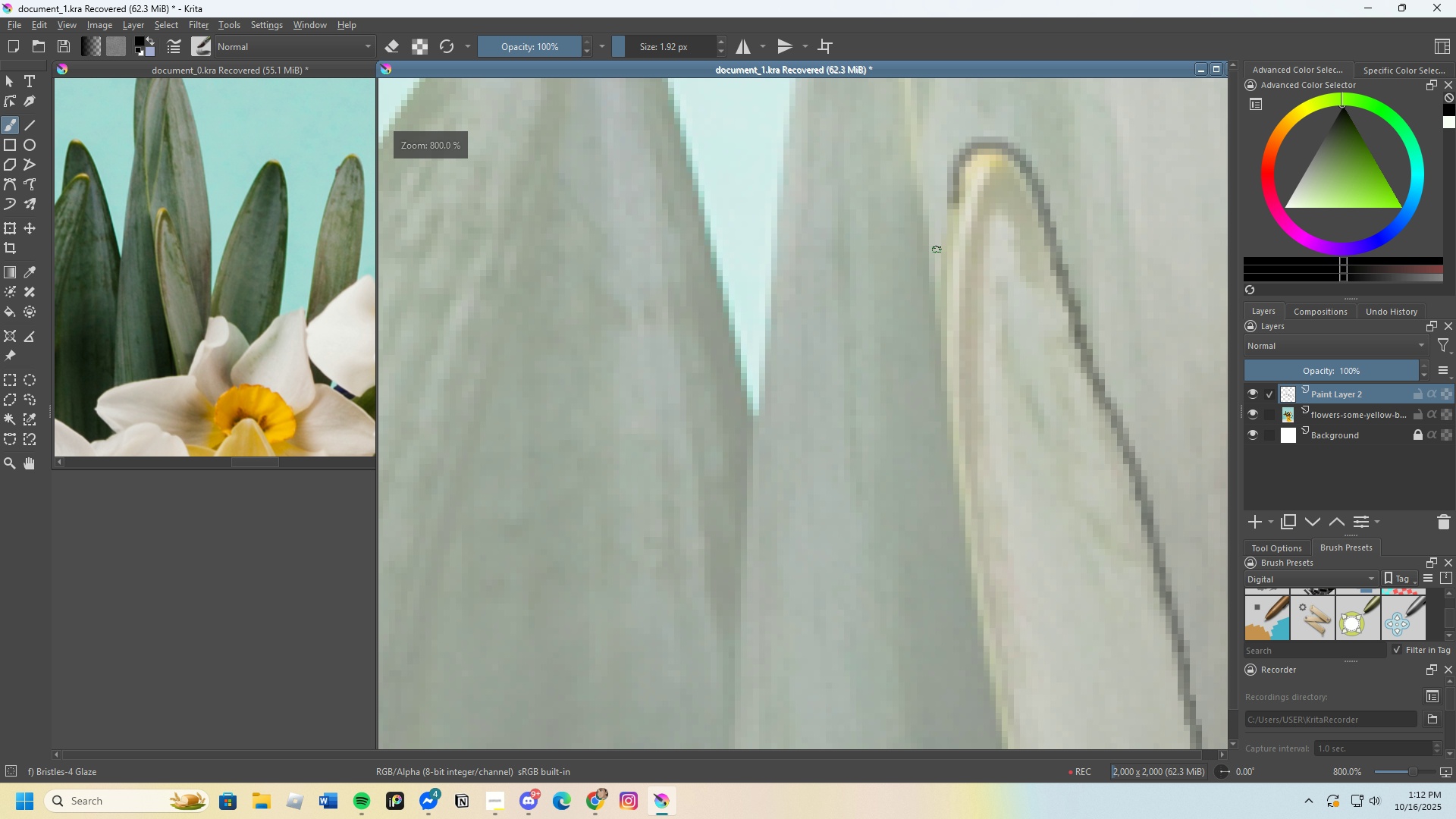 
scroll: coordinate [947, 229], scroll_direction: up, amount: 1.0
 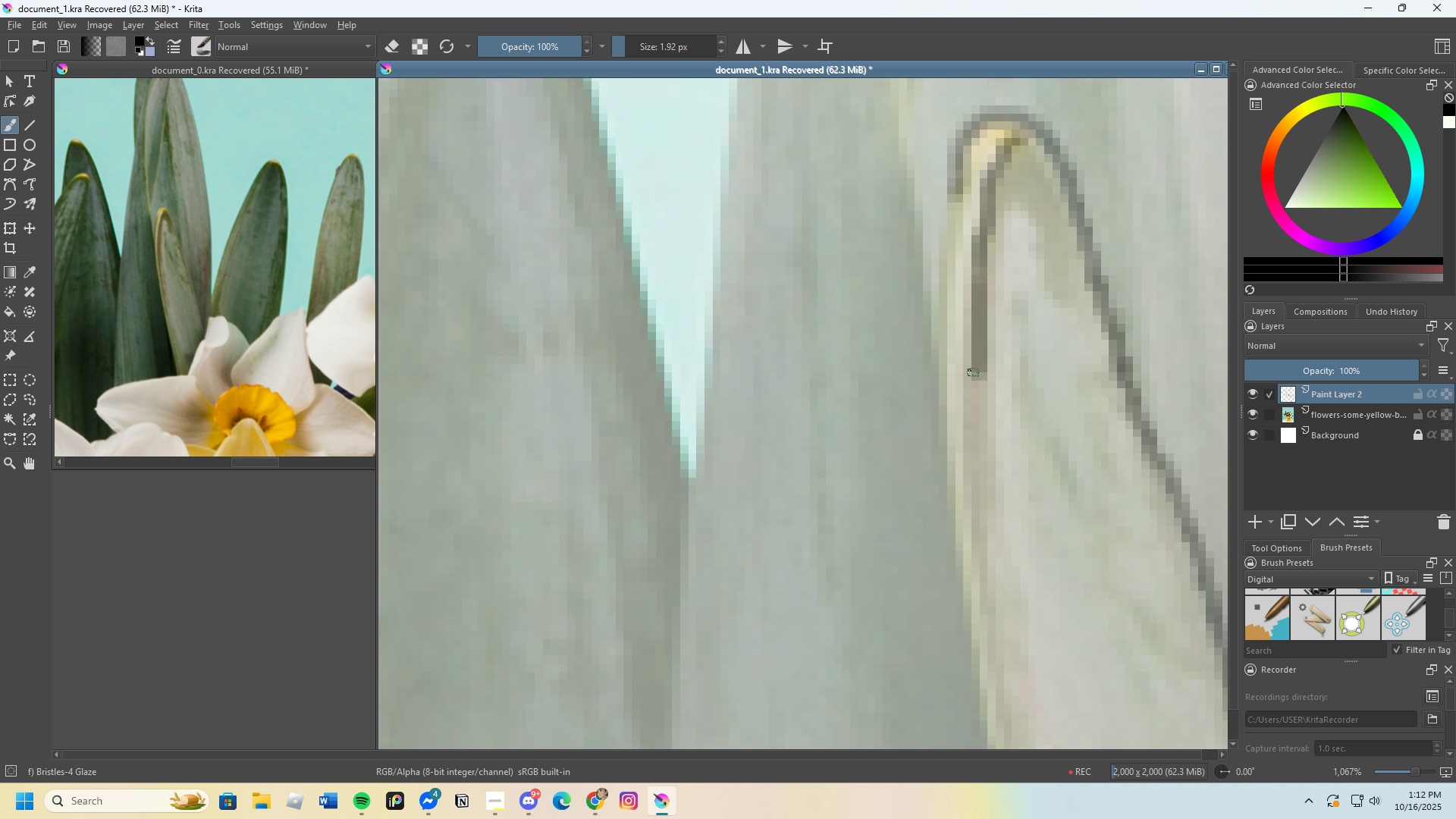 
key(Control+Z)
 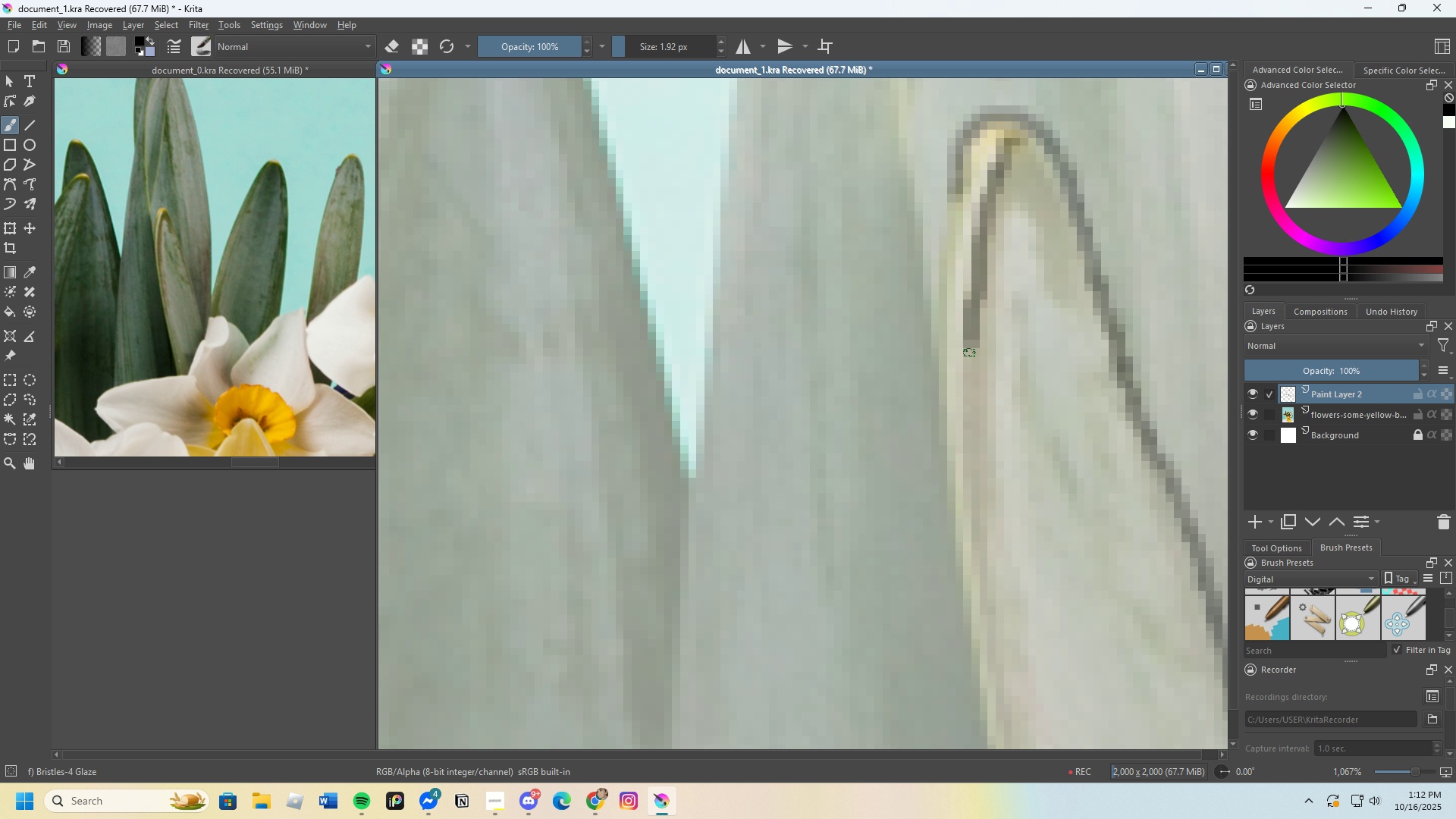 
scroll: coordinate [981, 234], scroll_direction: none, amount: 0.0
 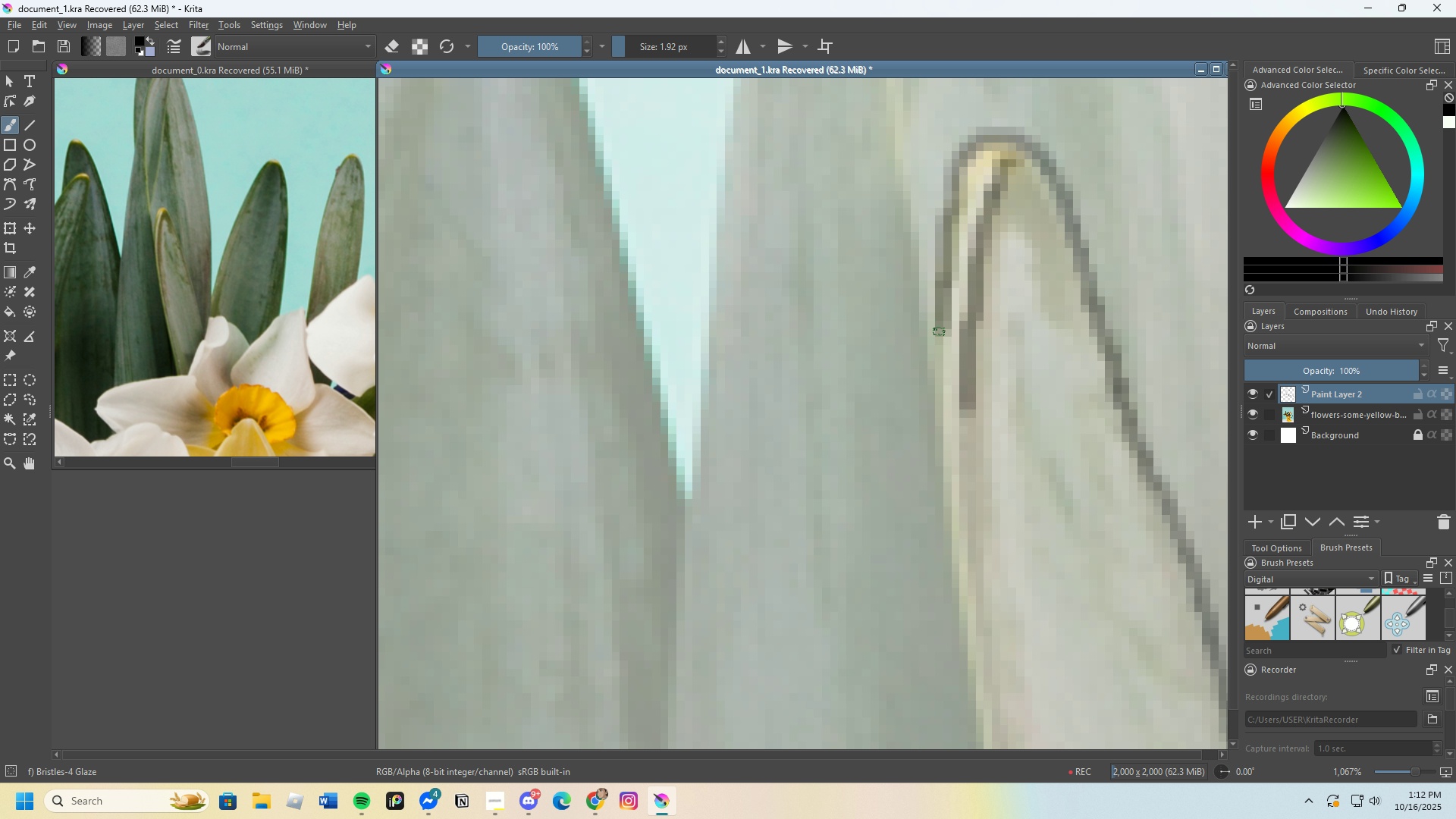 
scroll: coordinate [959, 359], scroll_direction: down, amount: 2.0
 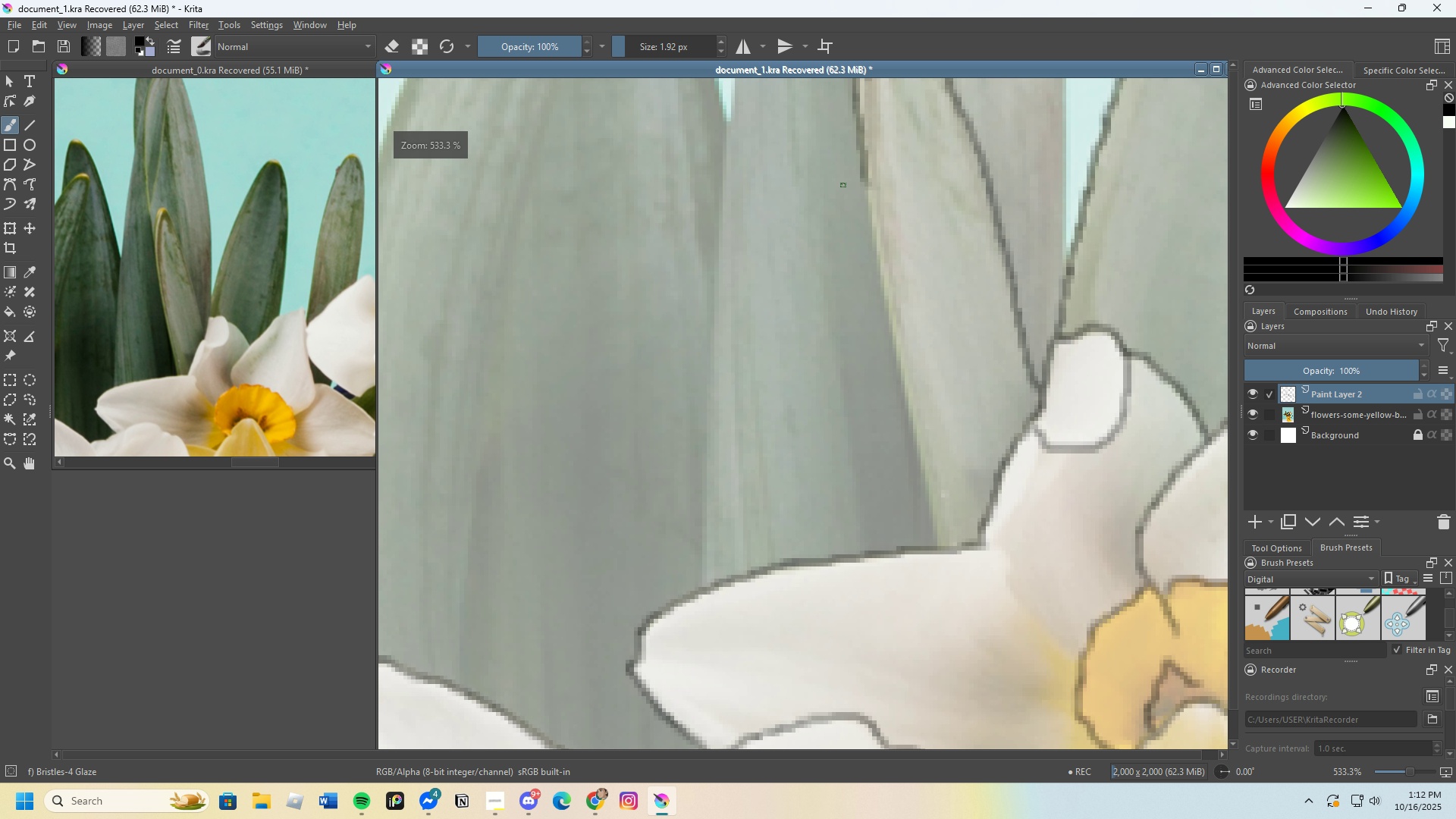 
scroll: coordinate [852, 186], scroll_direction: up, amount: 2.0
 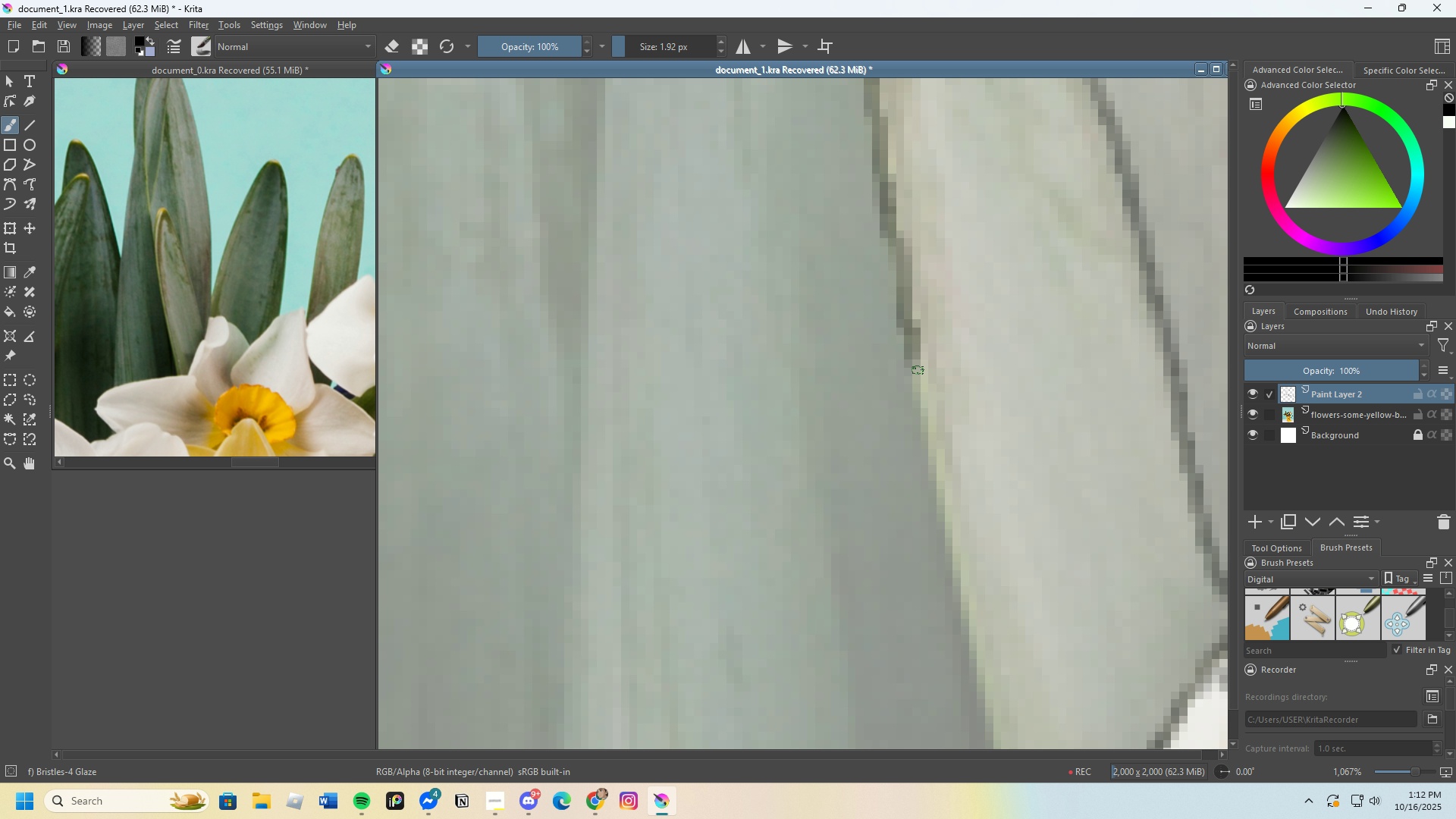 
scroll: coordinate [907, 363], scroll_direction: down, amount: 1.0
 